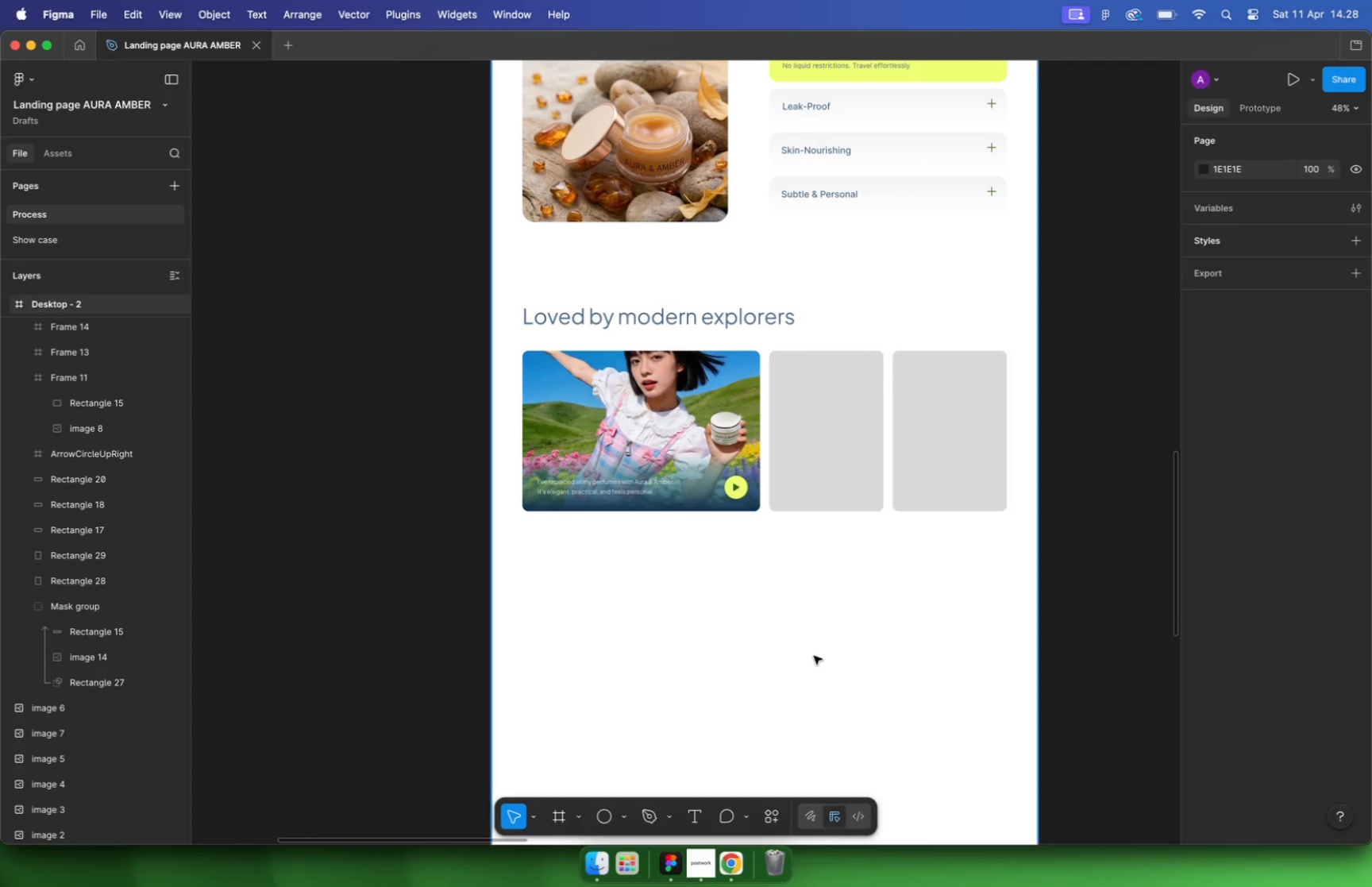 
key(Meta+V)
 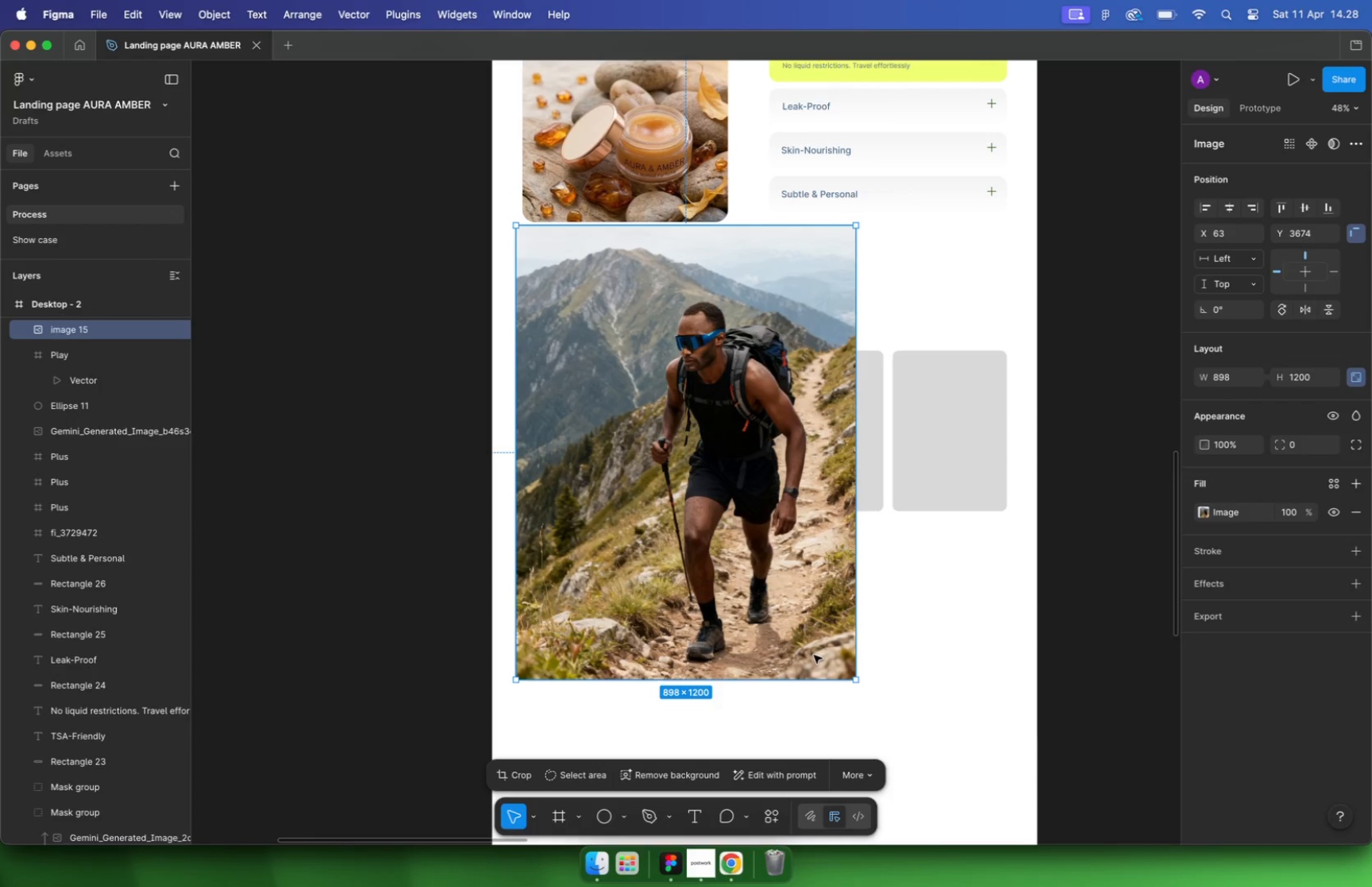 
left_click_drag(start_coordinate=[852, 681], to_coordinate=[630, 389])
 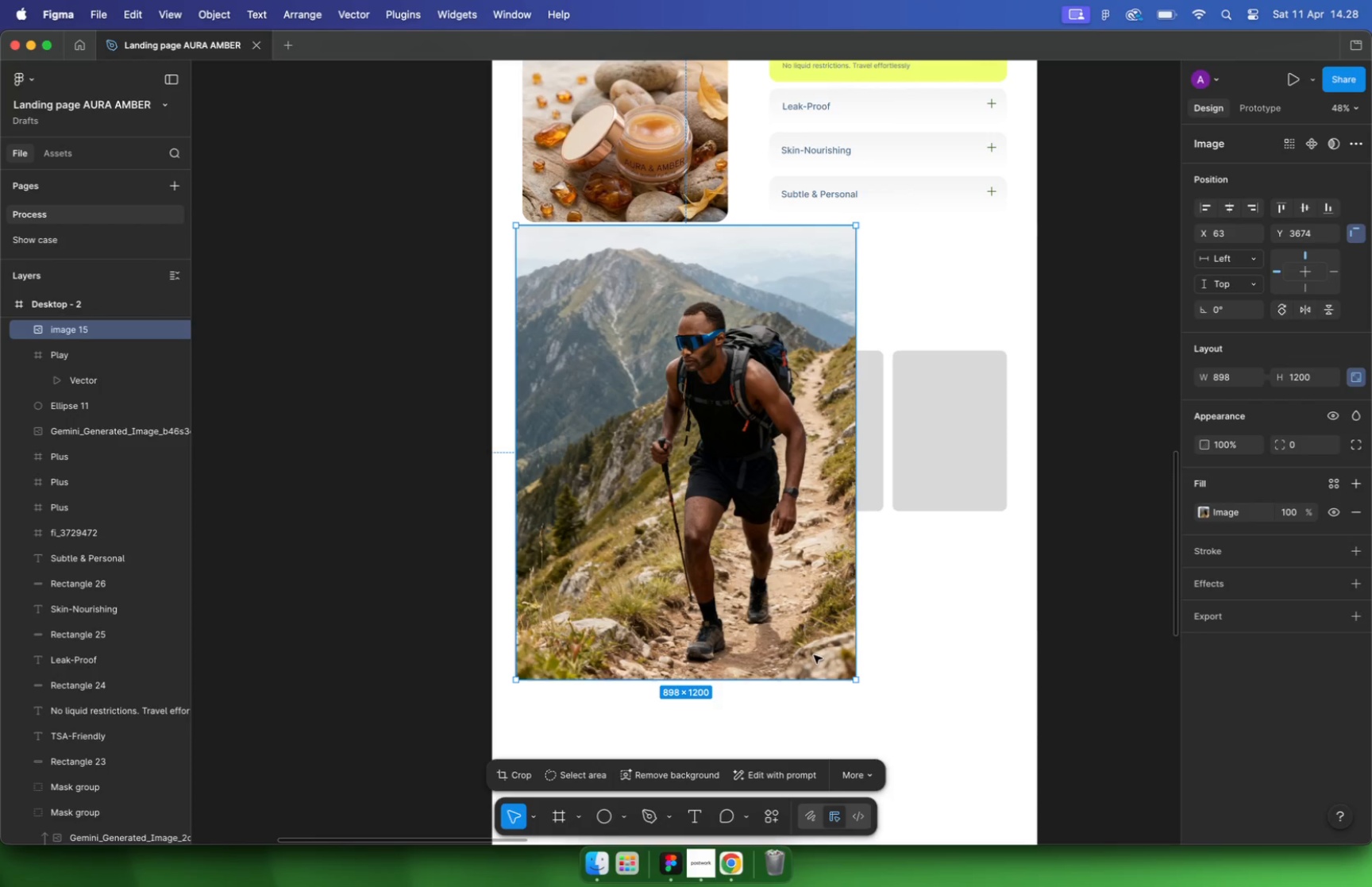 
hold_key(key=ShiftLeft, duration=0.99)
 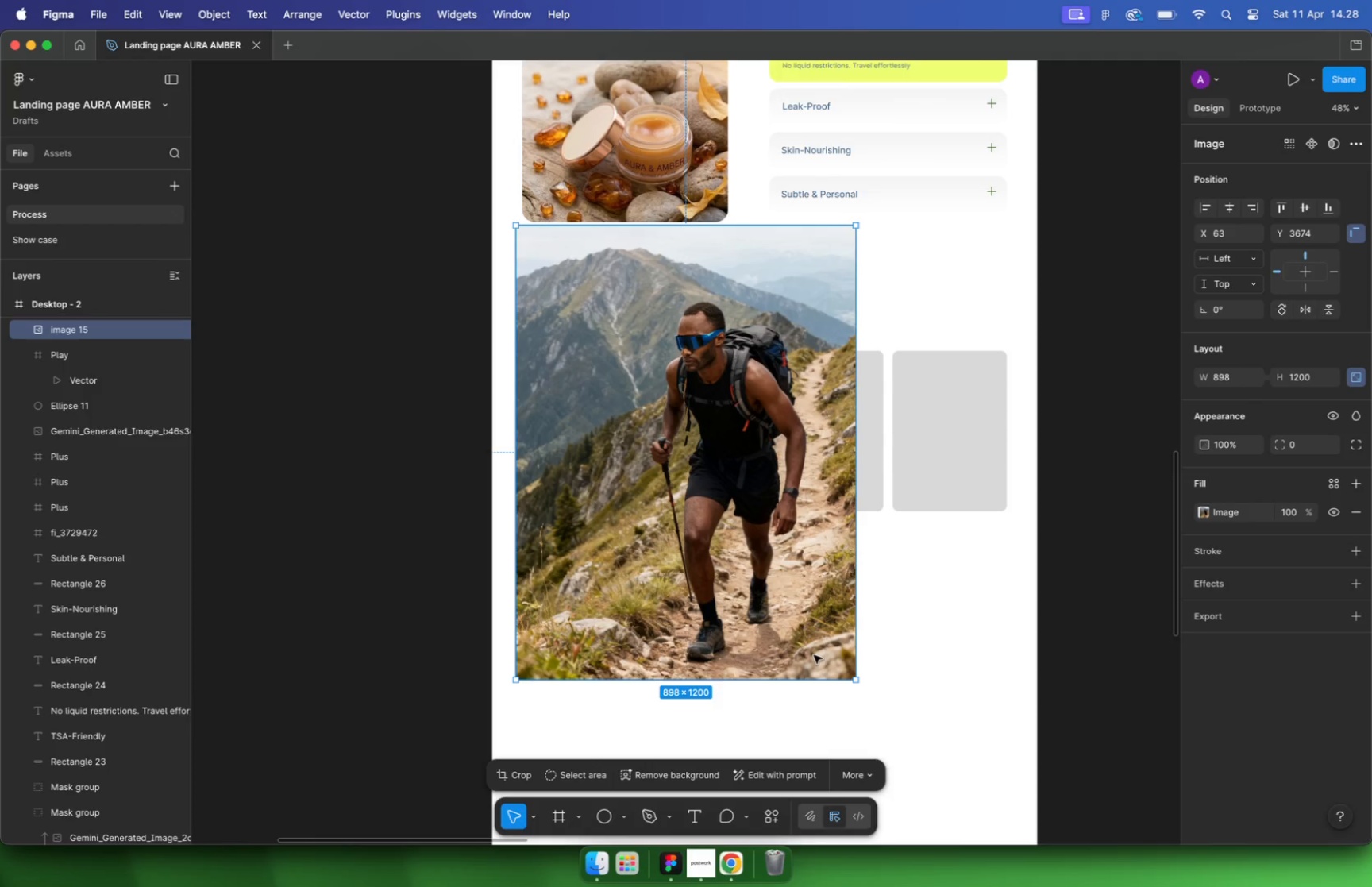 
left_click_drag(start_coordinate=[599, 327], to_coordinate=[851, 468])
 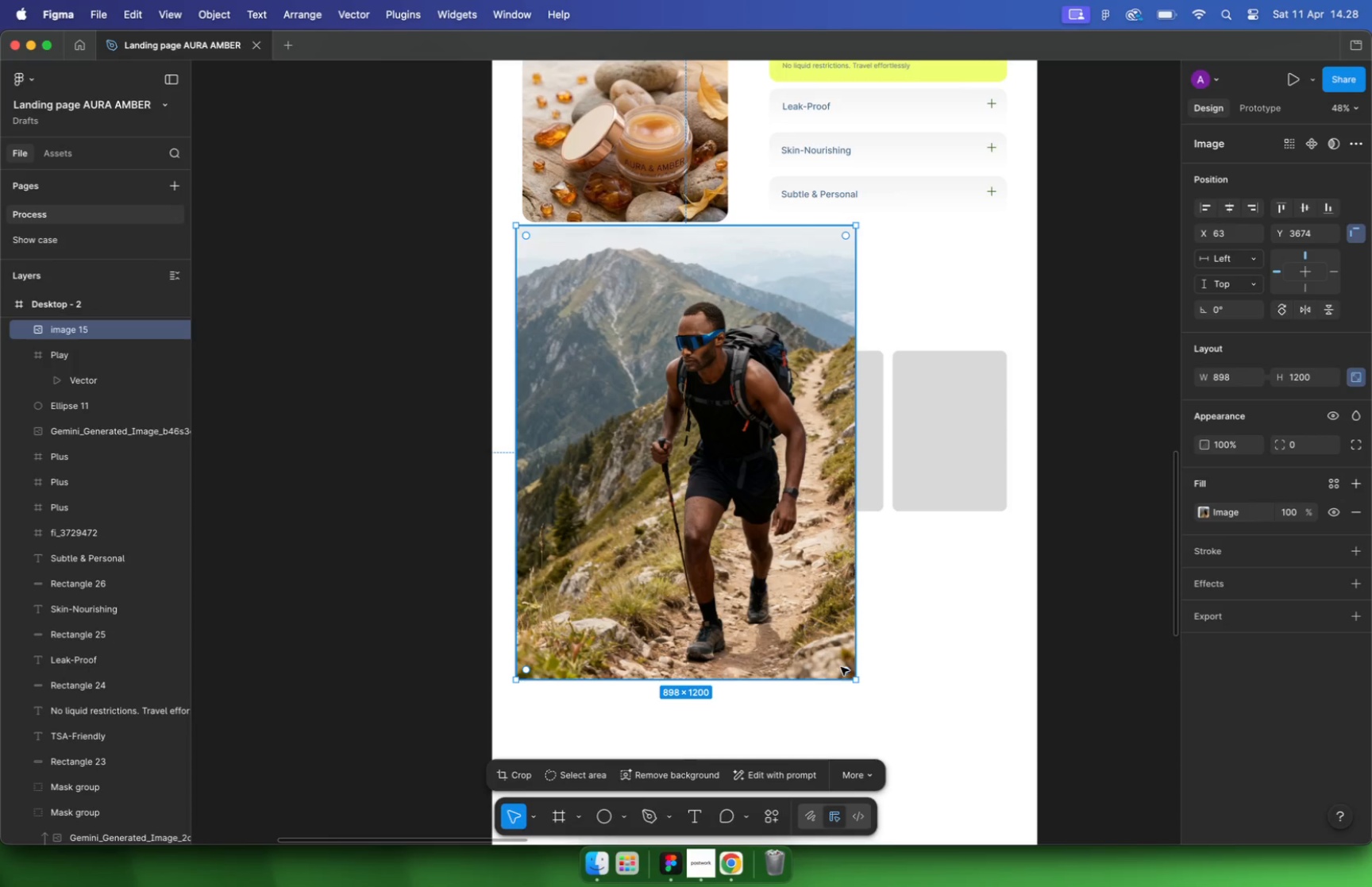 
hold_key(key=ShiftLeft, duration=0.38)
scroll: coordinate [865, 452], scroll_direction: up, amount: 17.0
 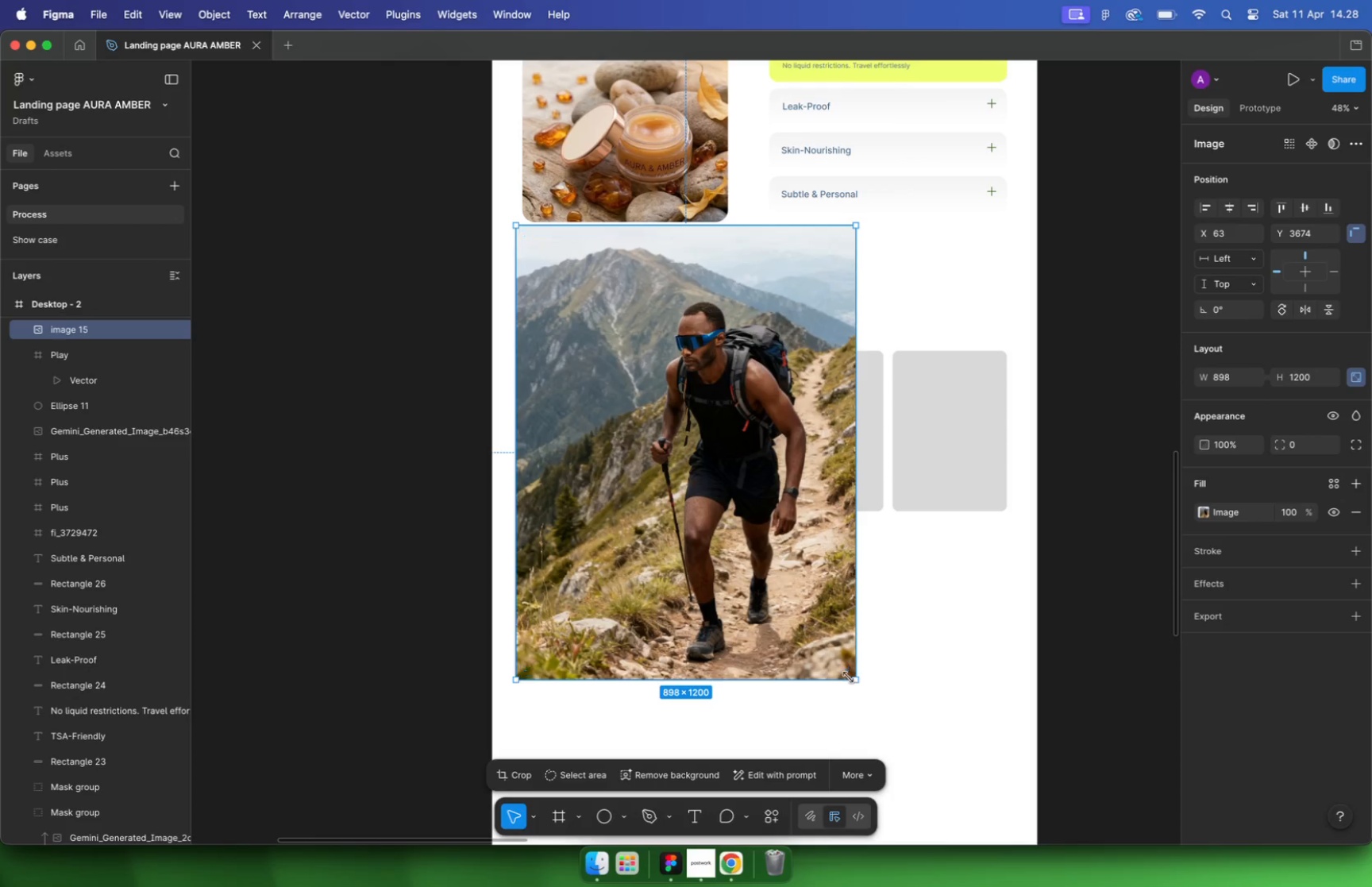 
hold_key(key=CommandLeft, duration=1.08)
scroll: coordinate [895, 453], scroll_direction: up, amount: 12.0
 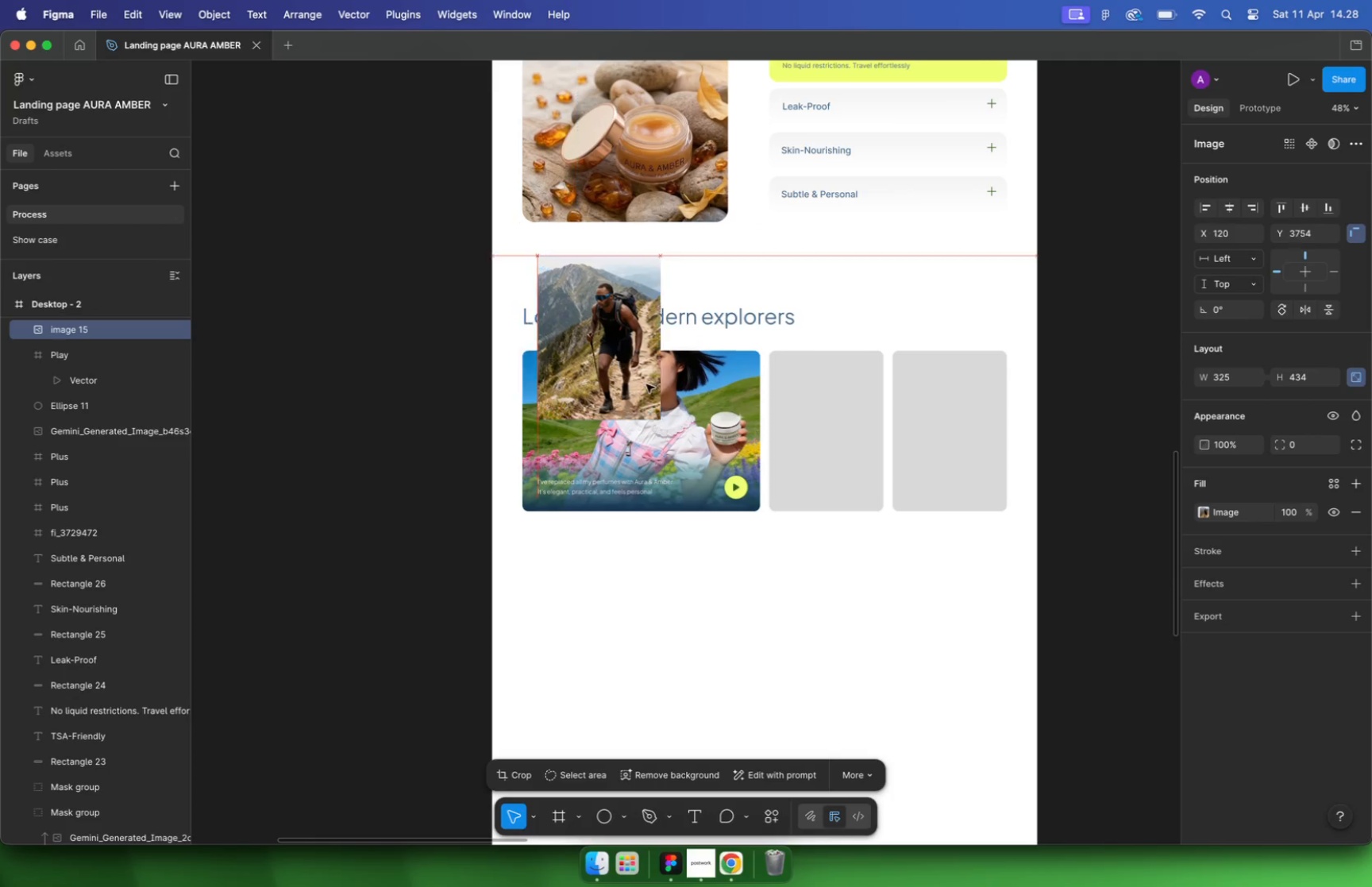 
left_click_drag(start_coordinate=[669, 495], to_coordinate=[623, 458])
 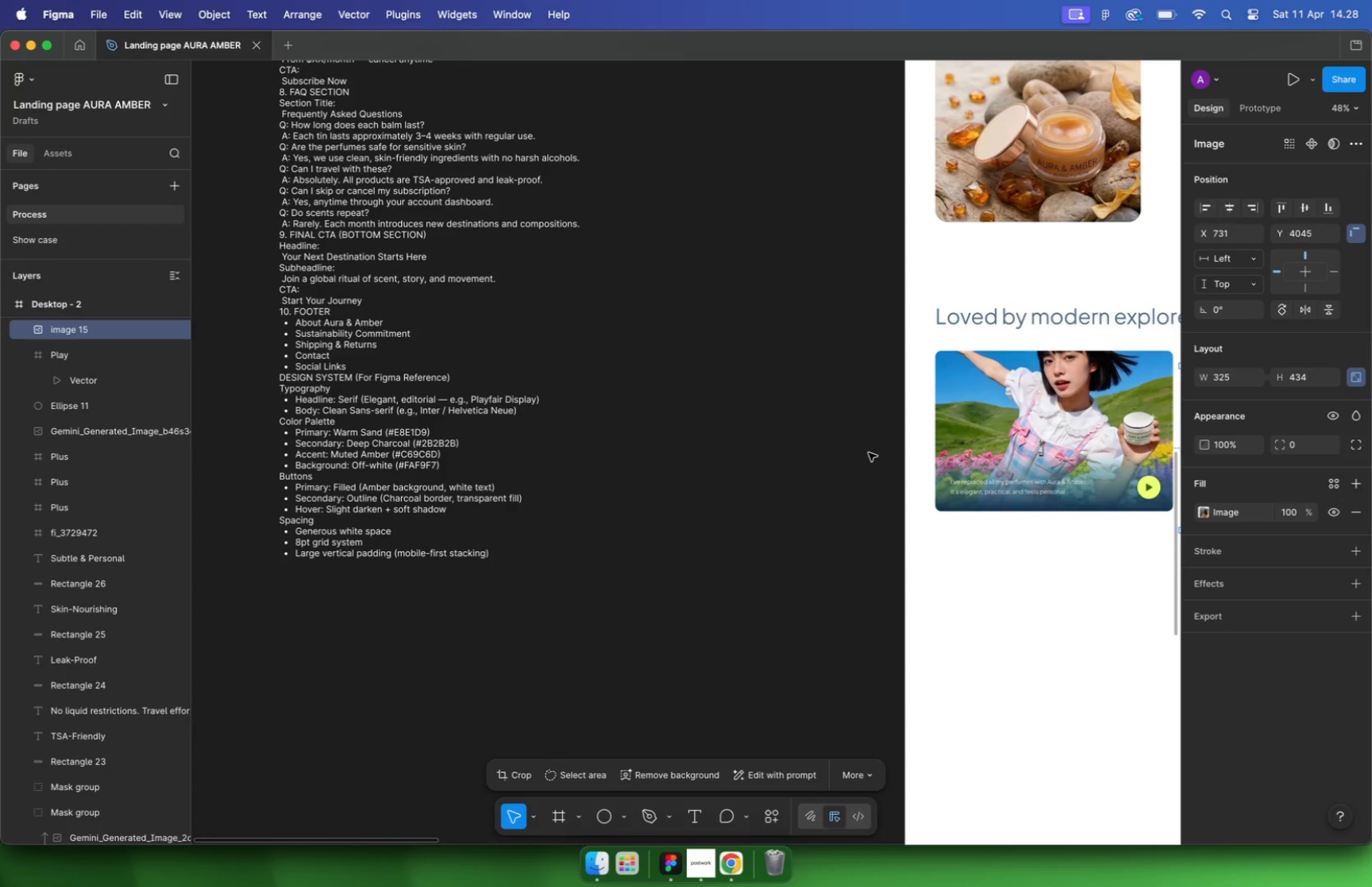 
hold_key(key=ShiftLeft, duration=0.66)
 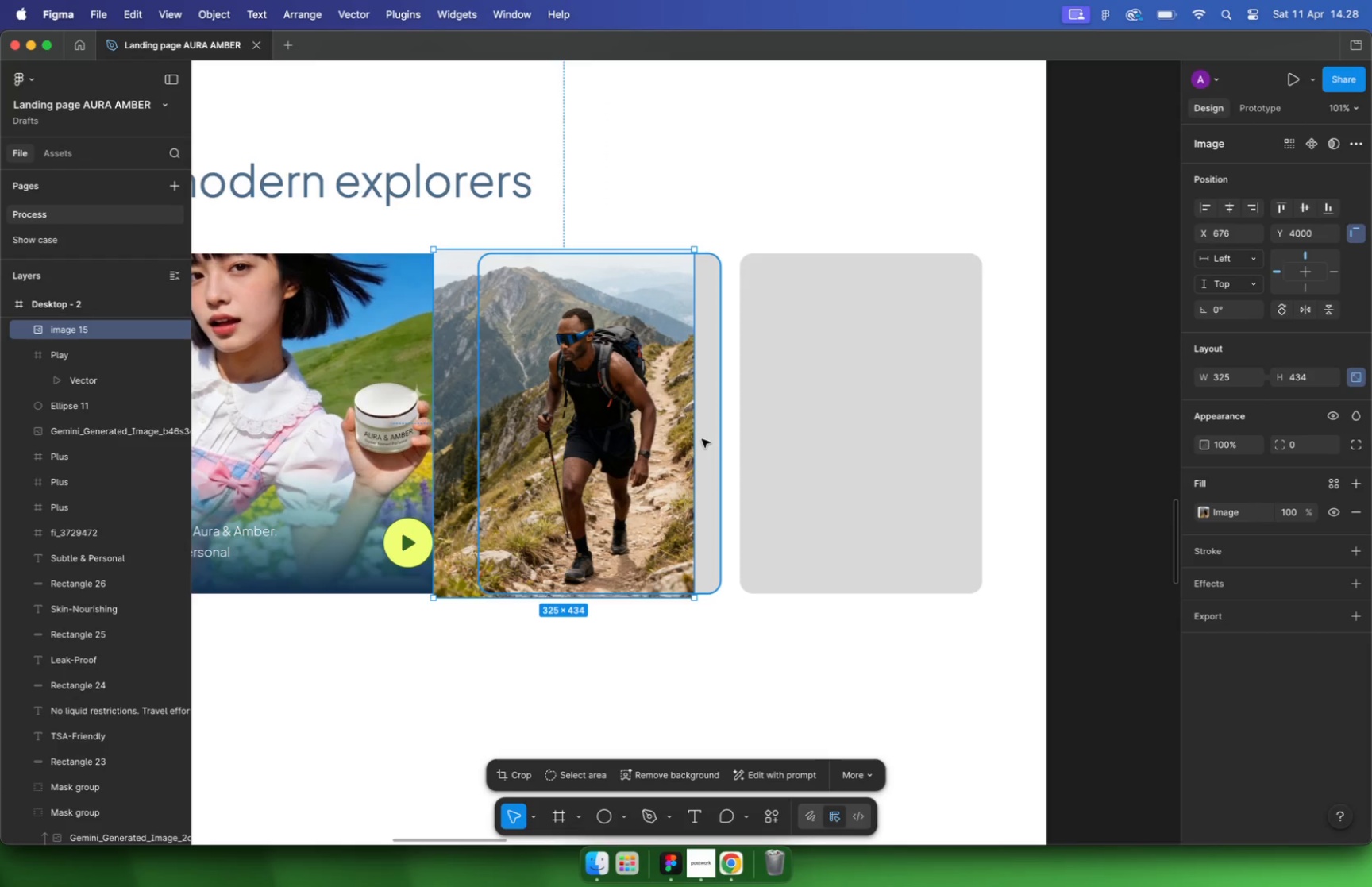 
hold_key(key=CommandLeft, duration=0.32)
double_click([633, 499])
 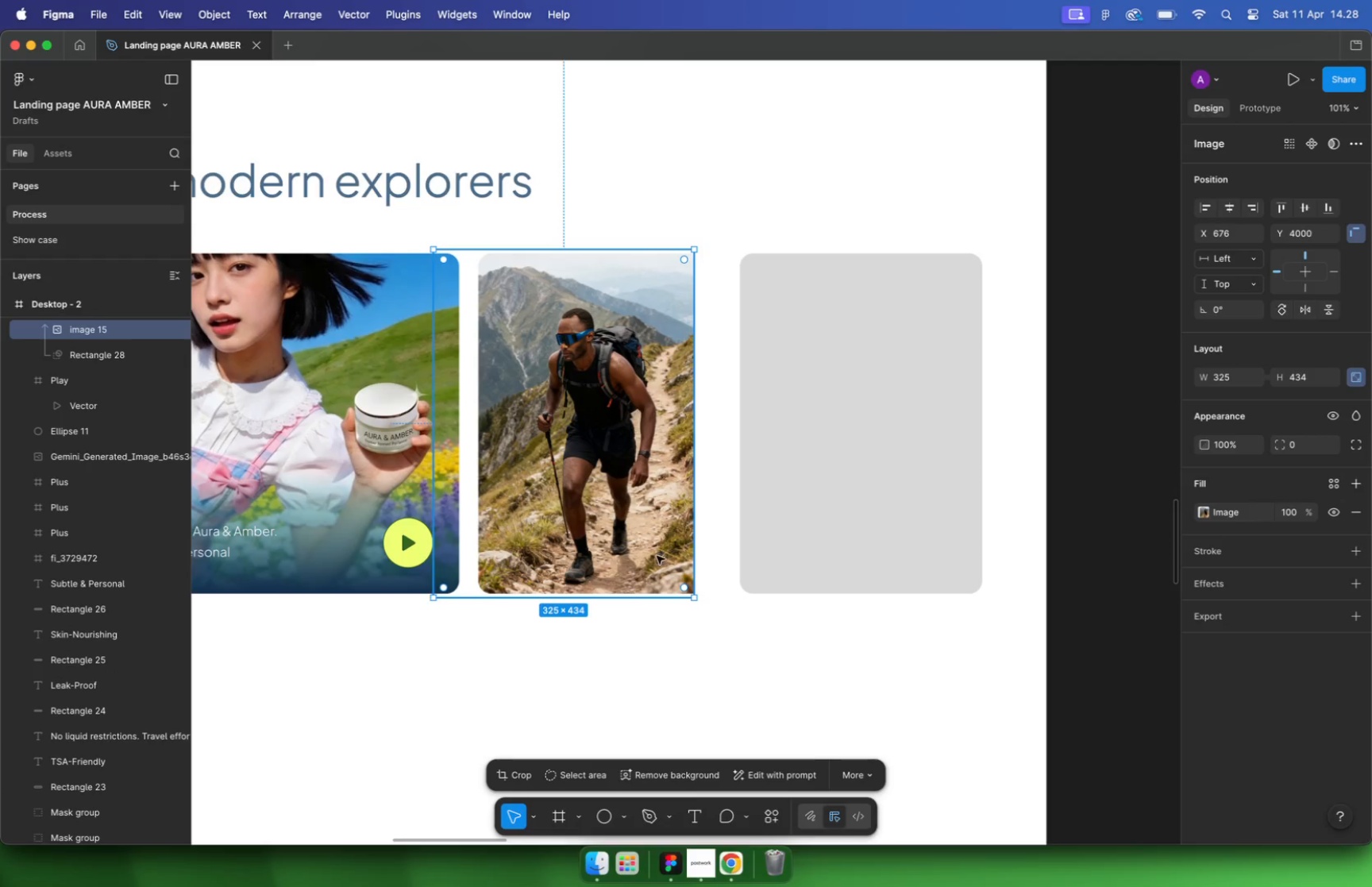 
left_click_drag(start_coordinate=[692, 599], to_coordinate=[722, 637])
 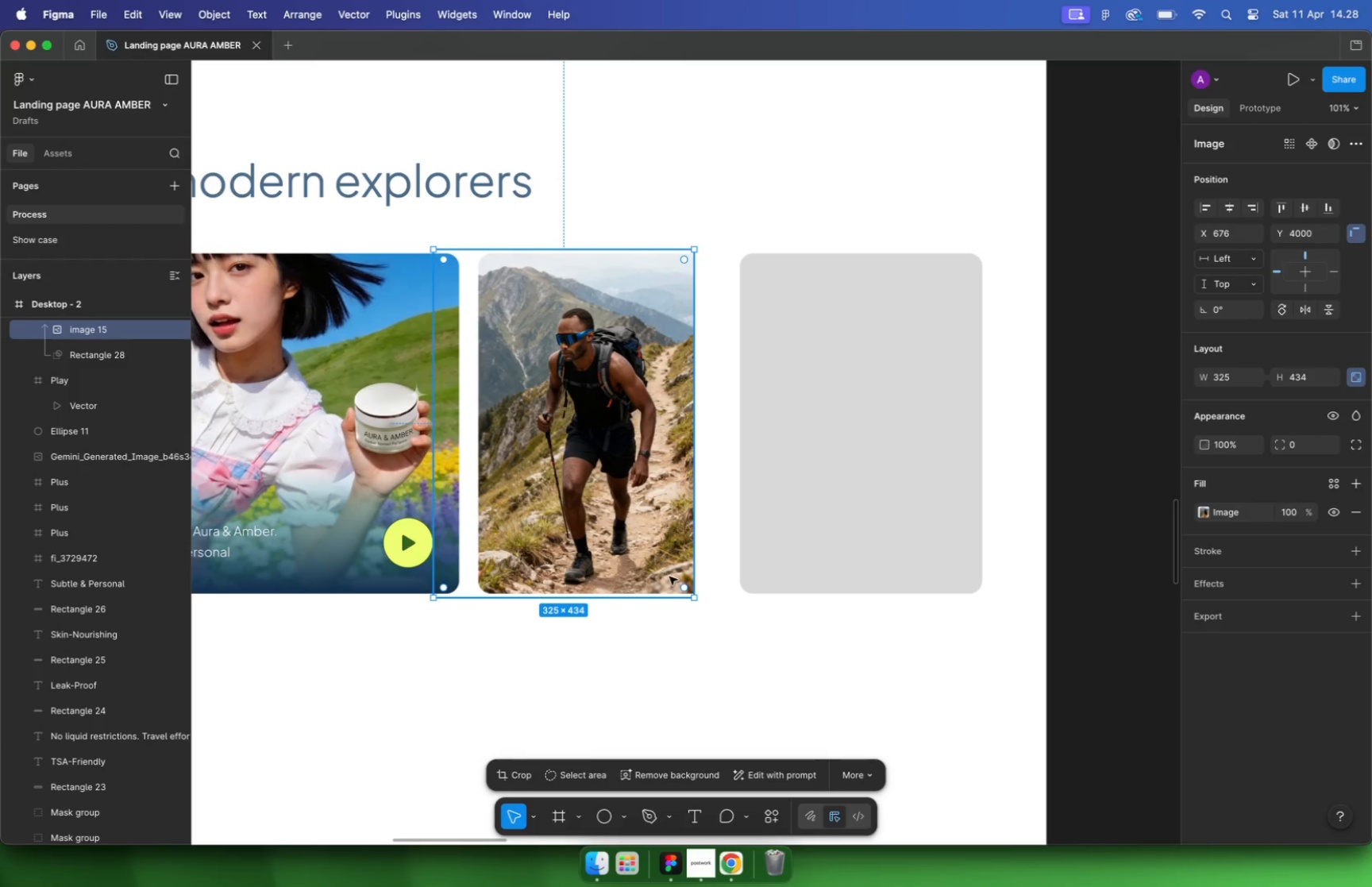 
hold_key(key=ShiftLeft, duration=1.5)
 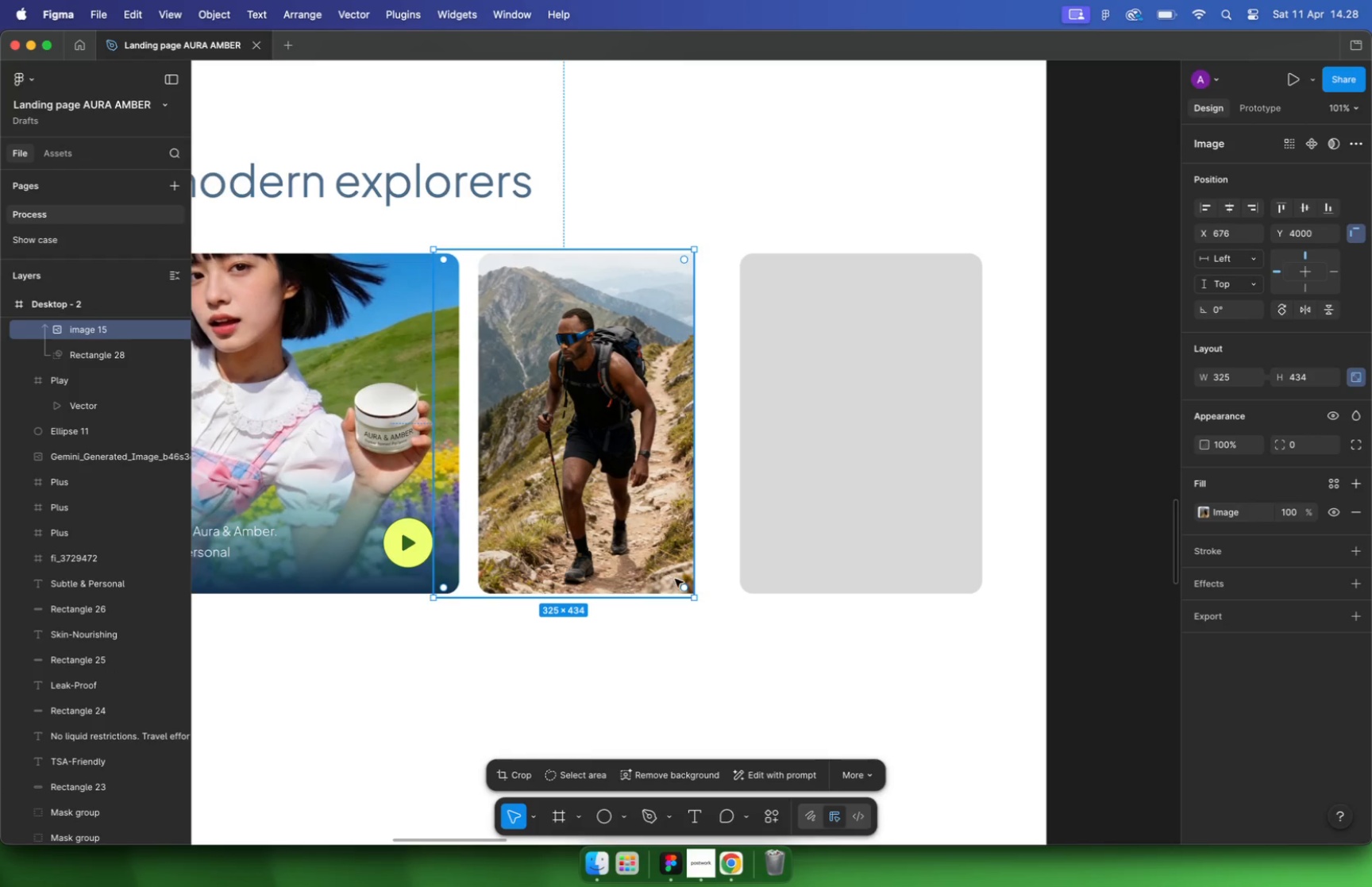 
left_click_drag(start_coordinate=[646, 469], to_coordinate=[662, 453])
 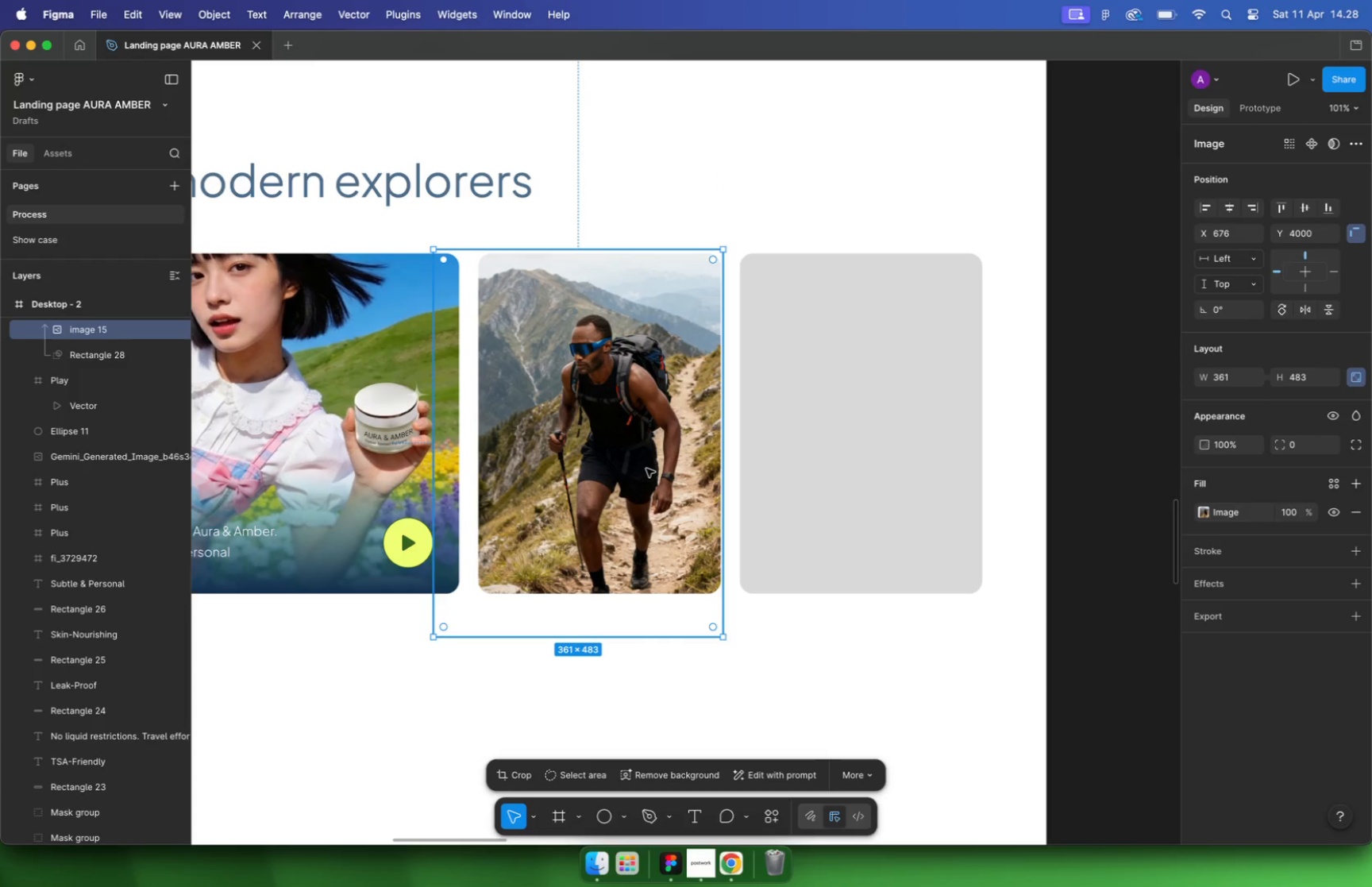 
left_click([637, 662])
 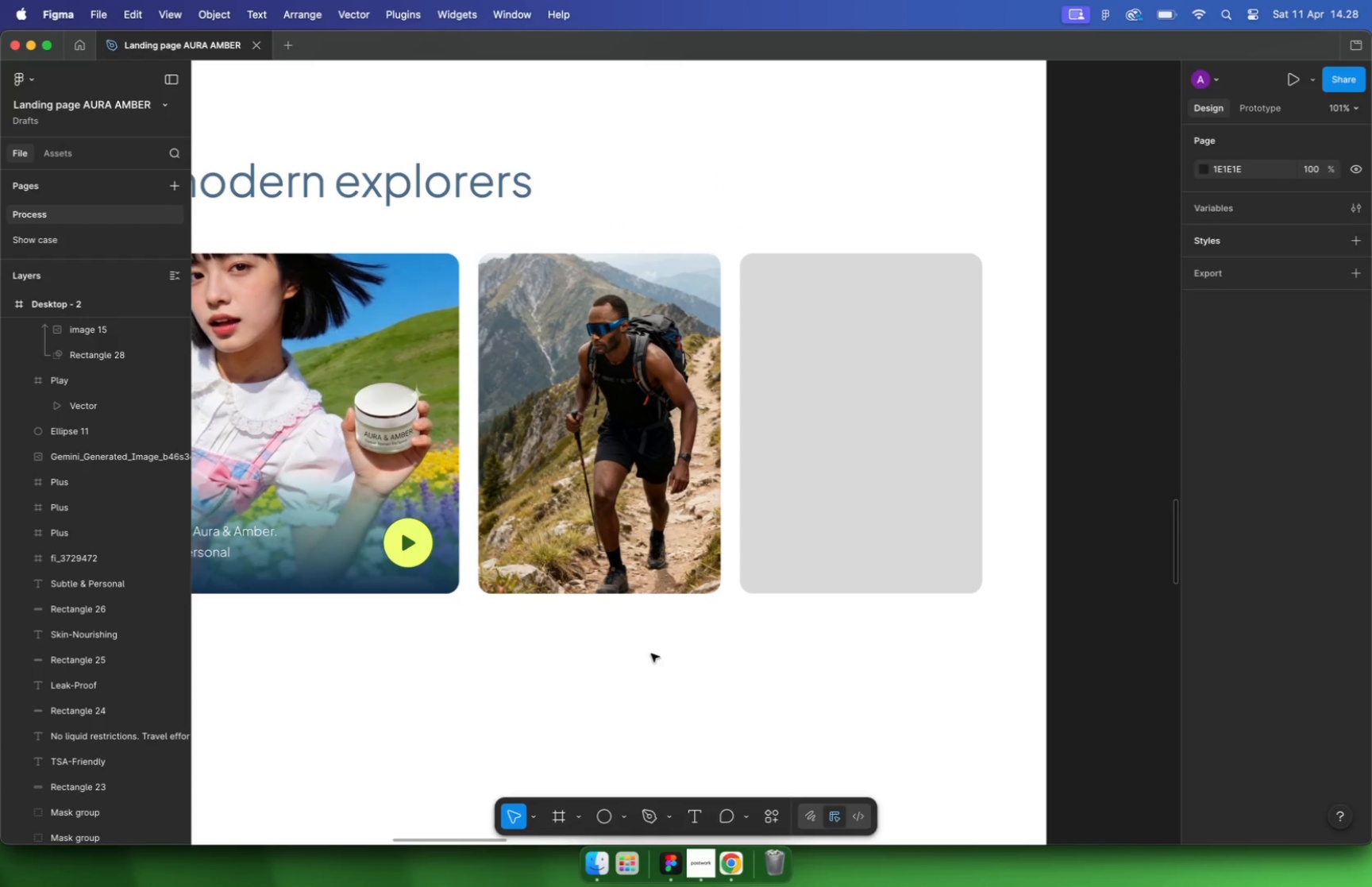 
hold_key(key=CommandLeft, duration=0.96)
scroll: coordinate [567, 600], scroll_direction: none, amount: 0.0
 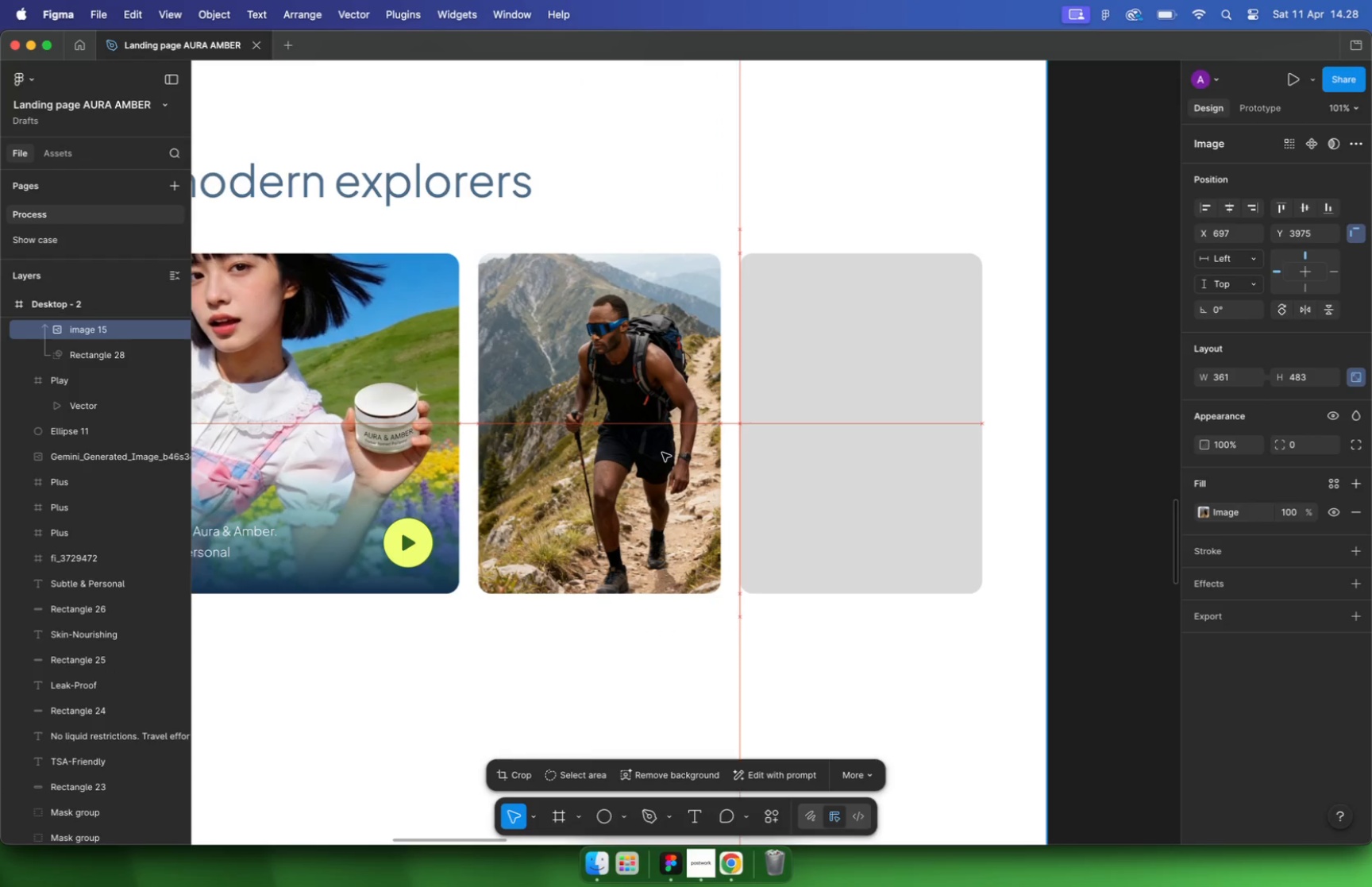 
hold_key(key=CommandLeft, duration=0.69)
left_click([380, 560])
 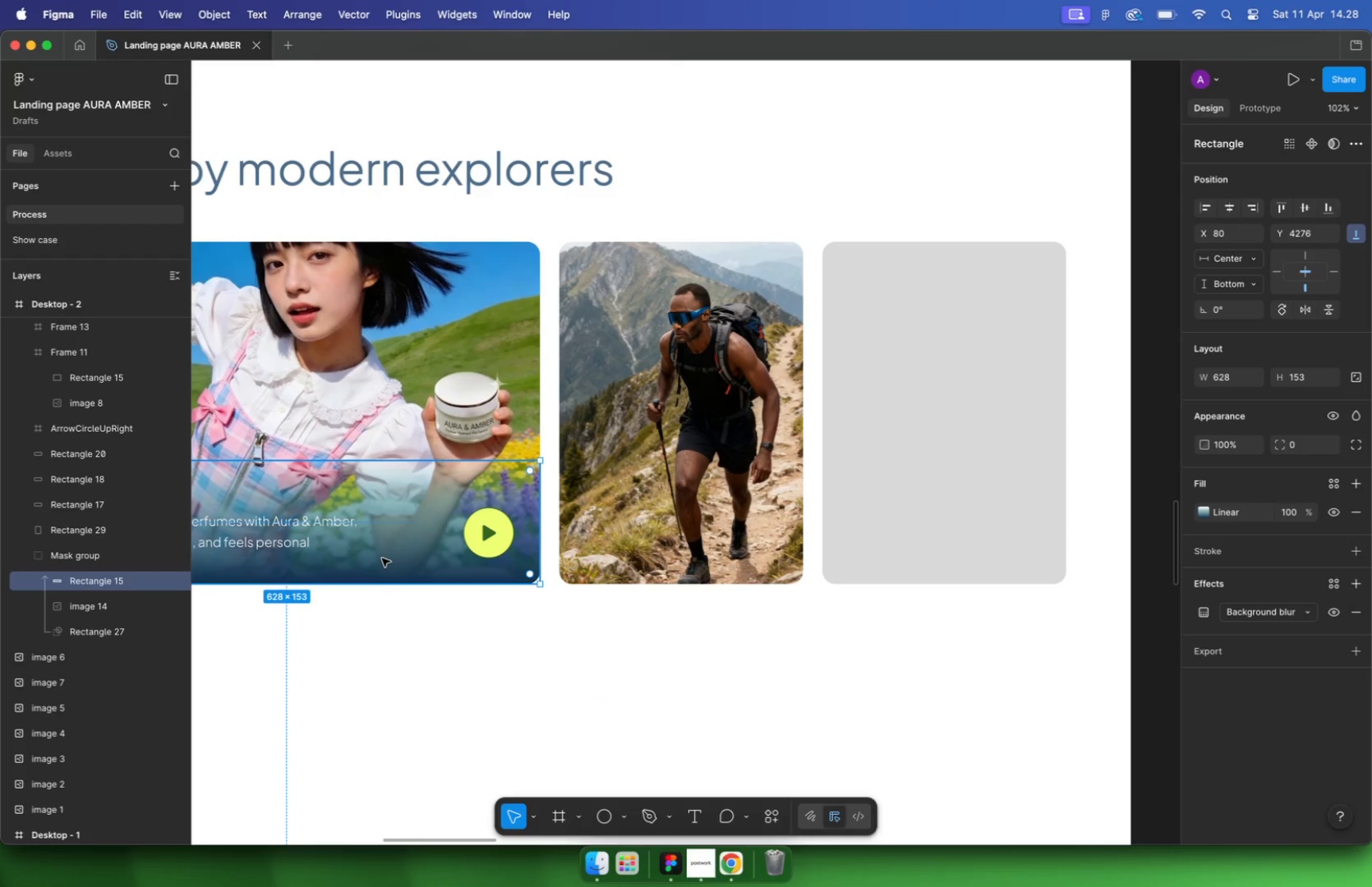 
key(Meta+C)
 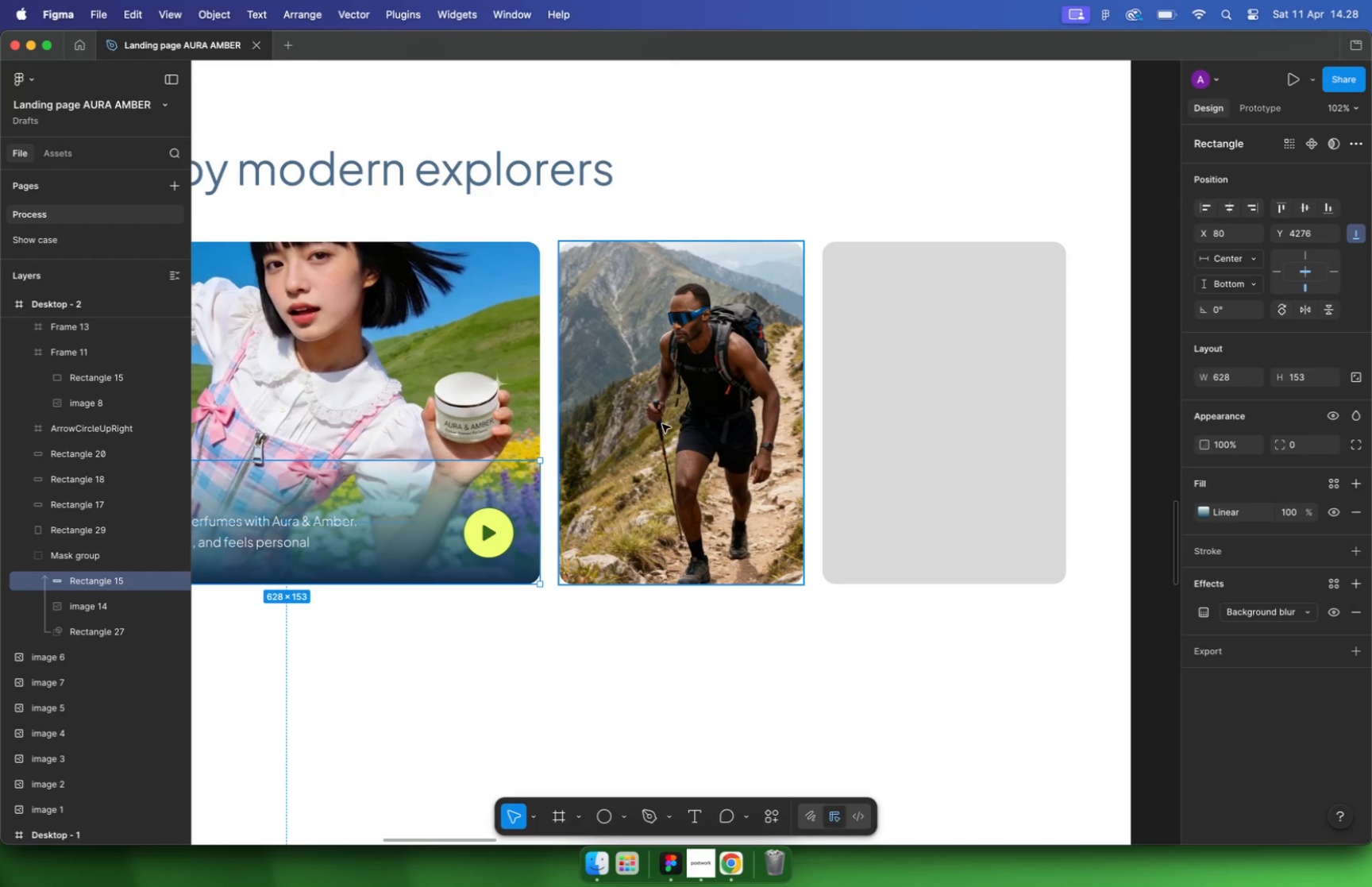 
hold_key(key=CommandLeft, duration=0.41)
left_click([661, 422])
 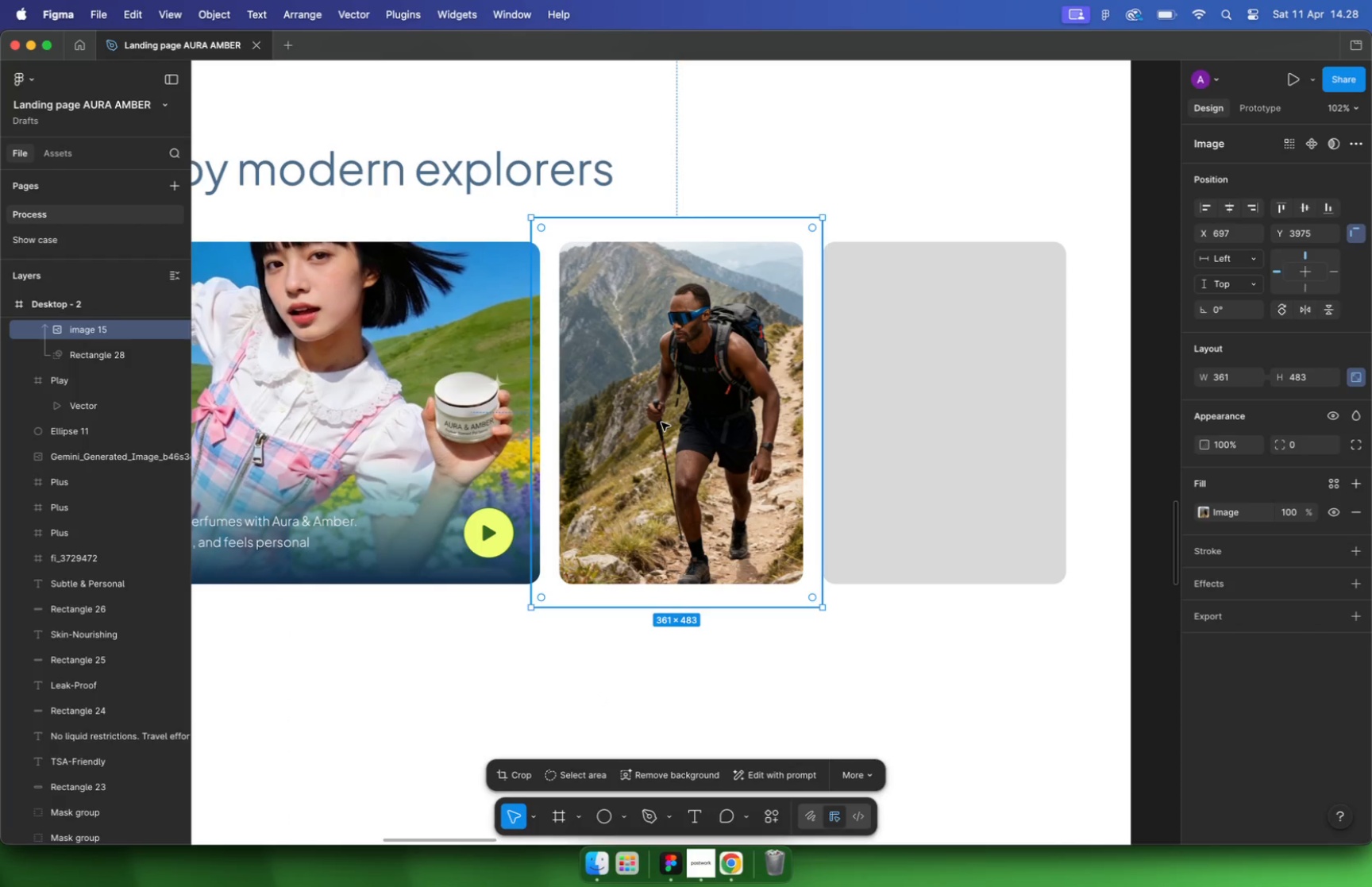 
key(Meta+V)
 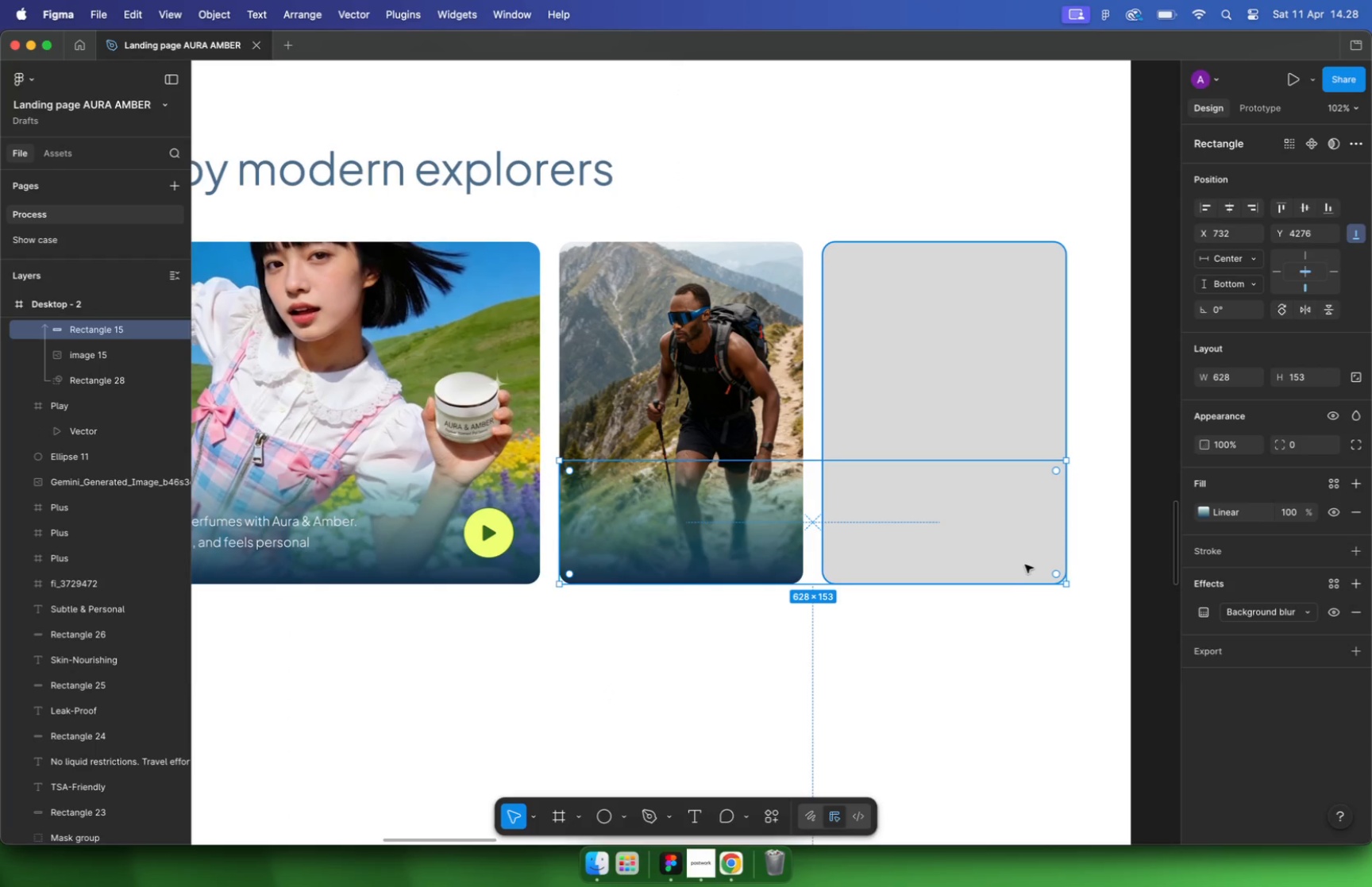 
left_click_drag(start_coordinate=[1068, 522], to_coordinate=[801, 531])
 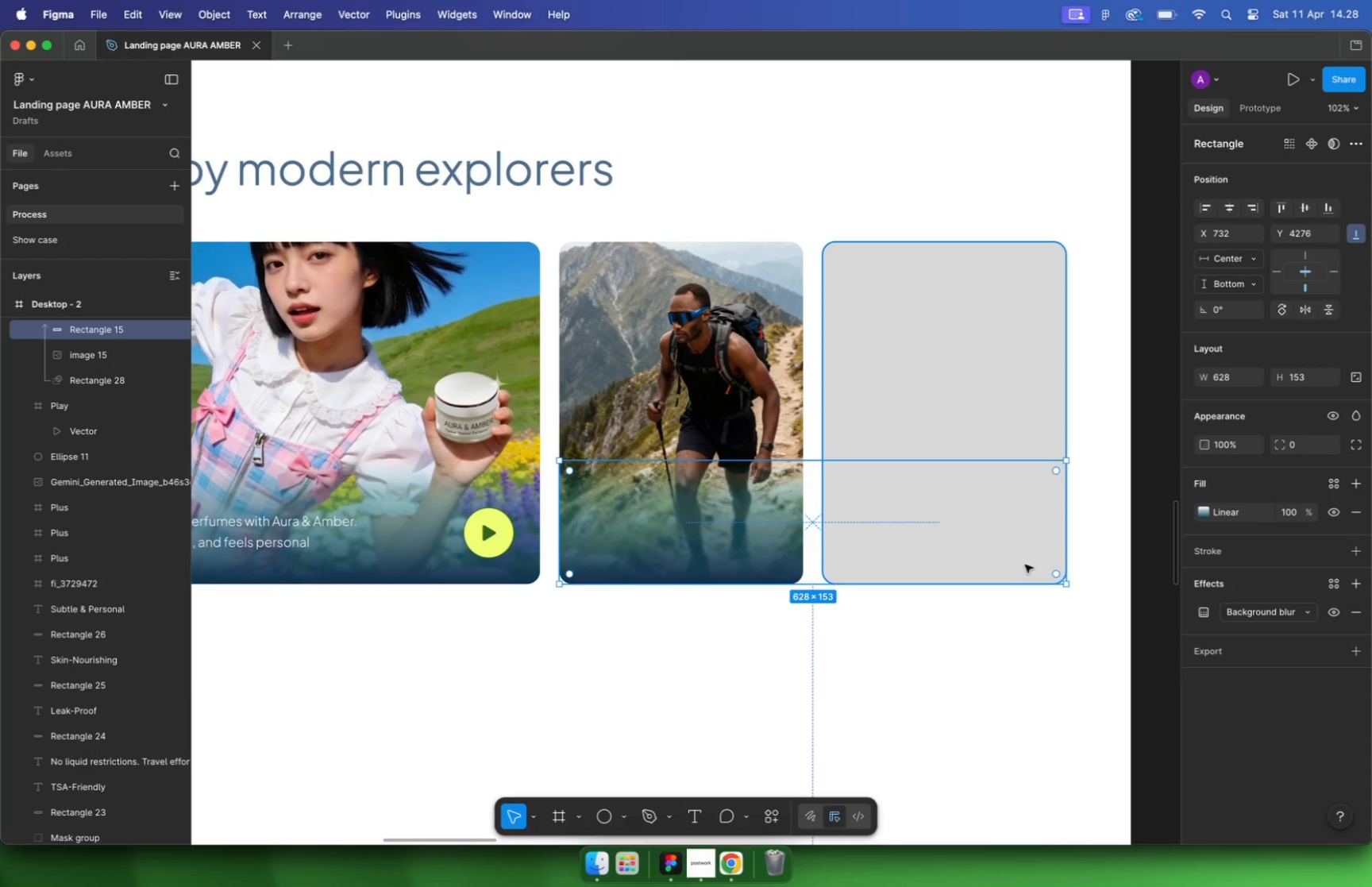 
left_click_drag(start_coordinate=[715, 463], to_coordinate=[710, 415])
 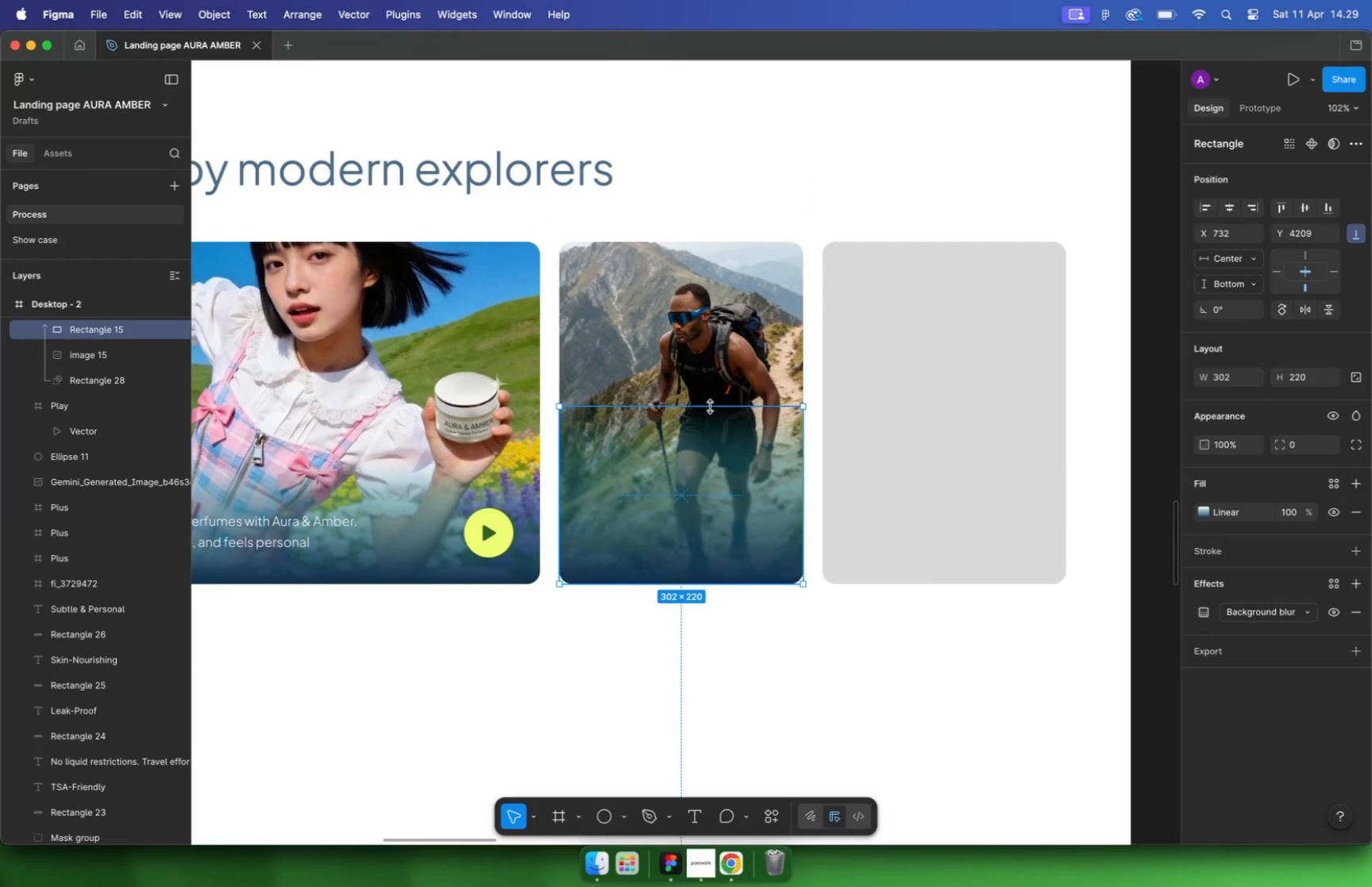 
left_click([726, 662])
 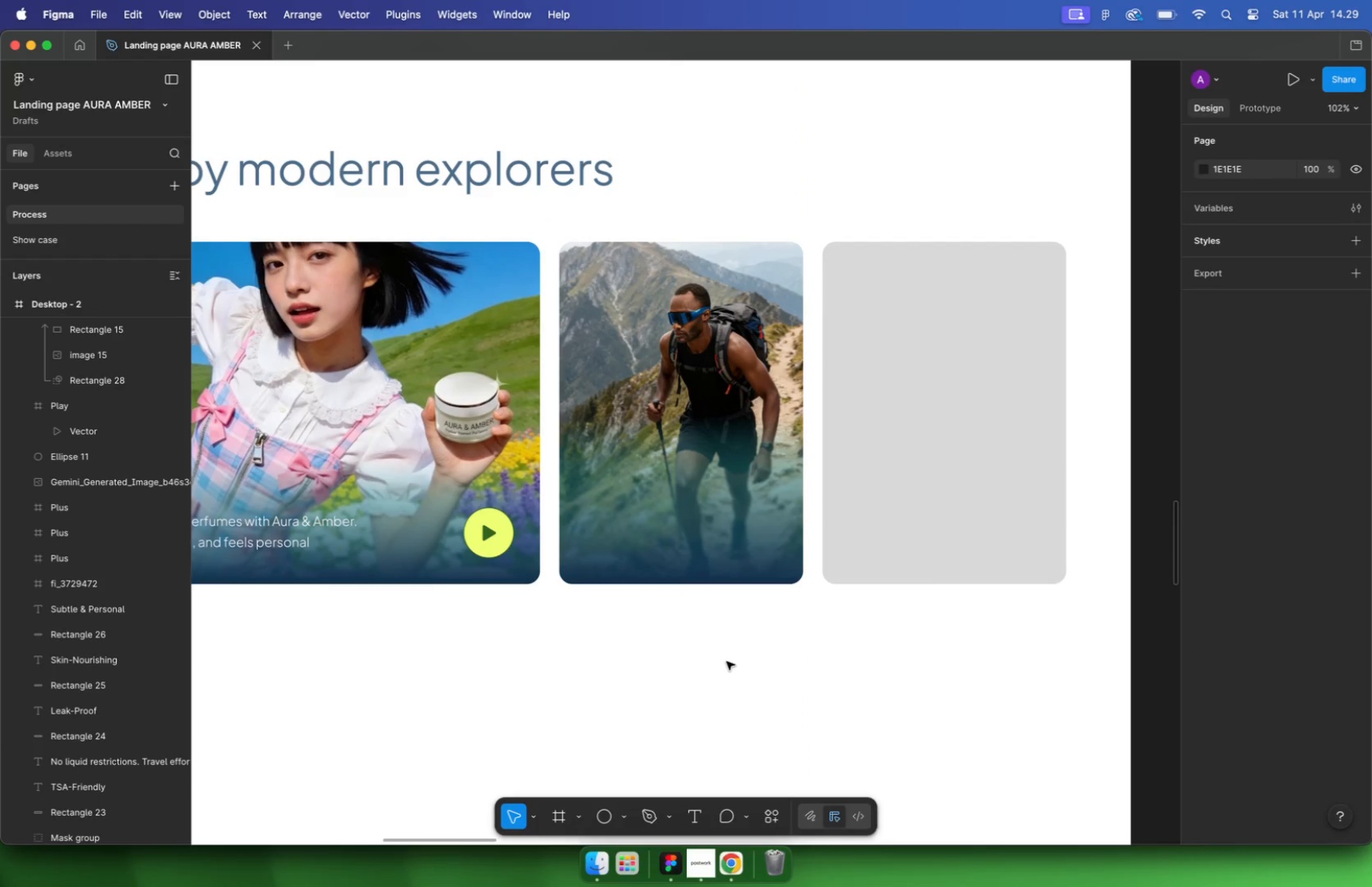 
hold_key(key=CommandLeft, duration=3.52)
scroll: coordinate [623, 573], scroll_direction: up, amount: 3.0
 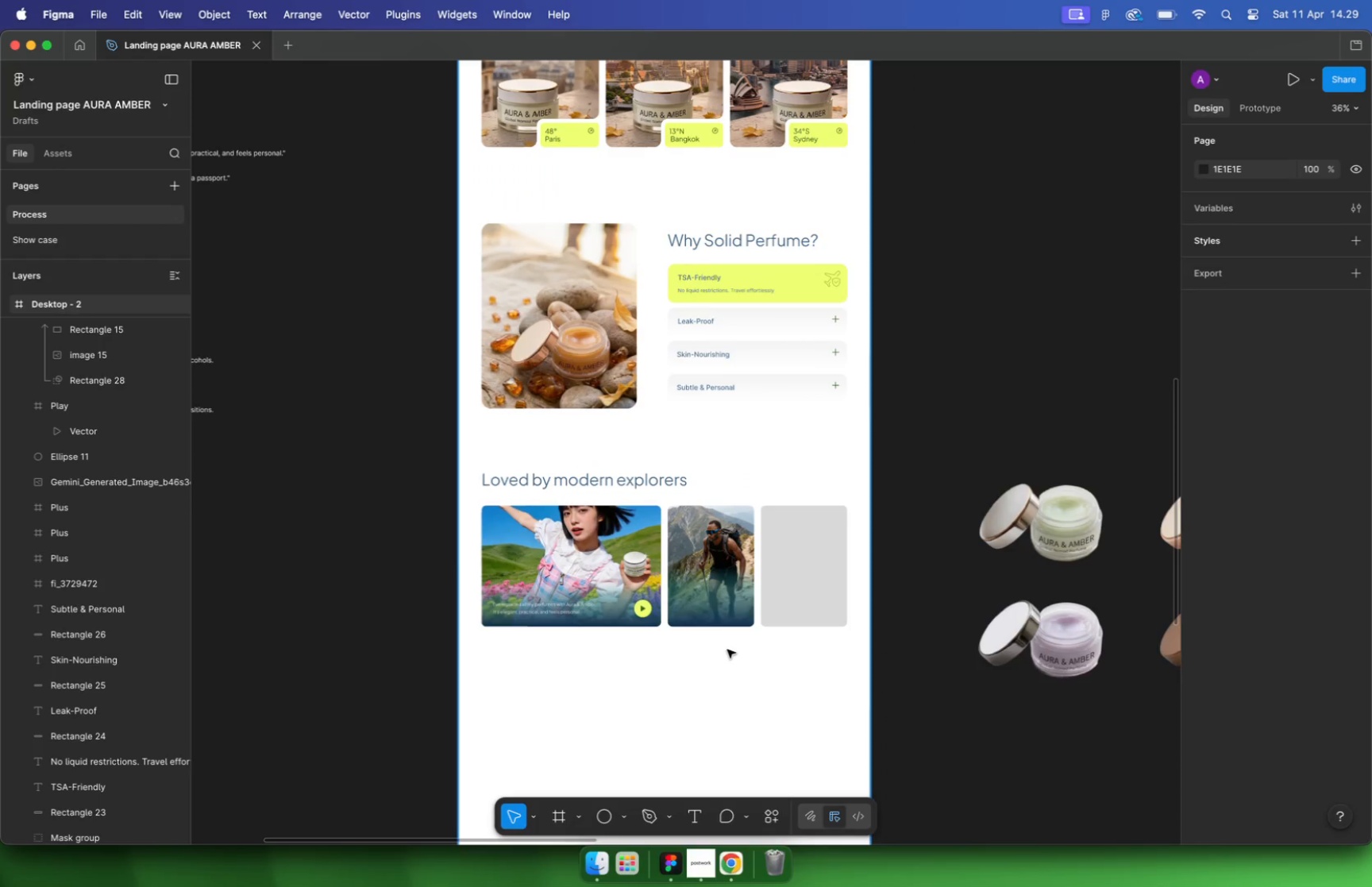 
scroll: coordinate [356, 384], scroll_direction: down, amount: 4.0
 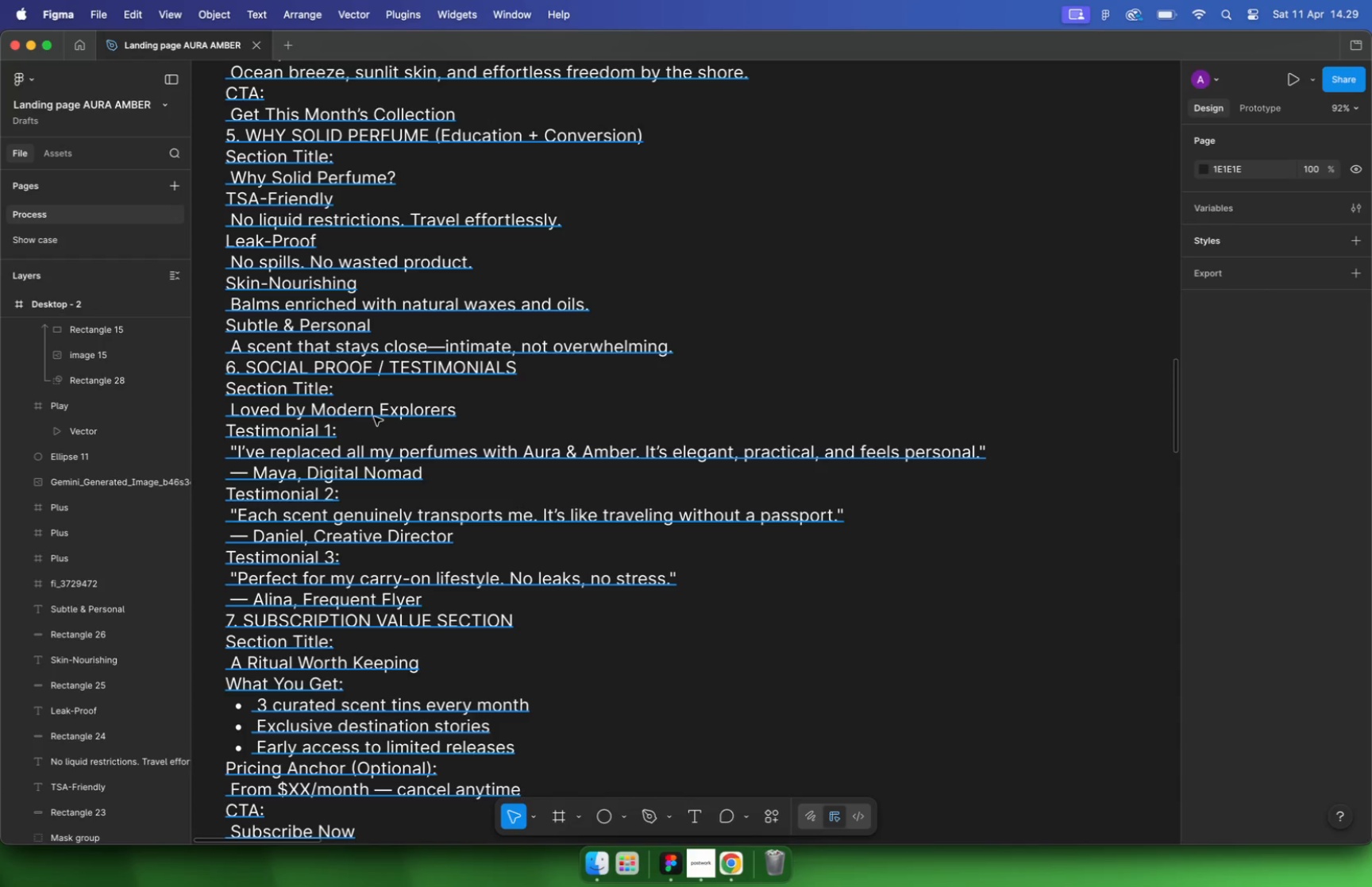 
double_click([391, 314])
 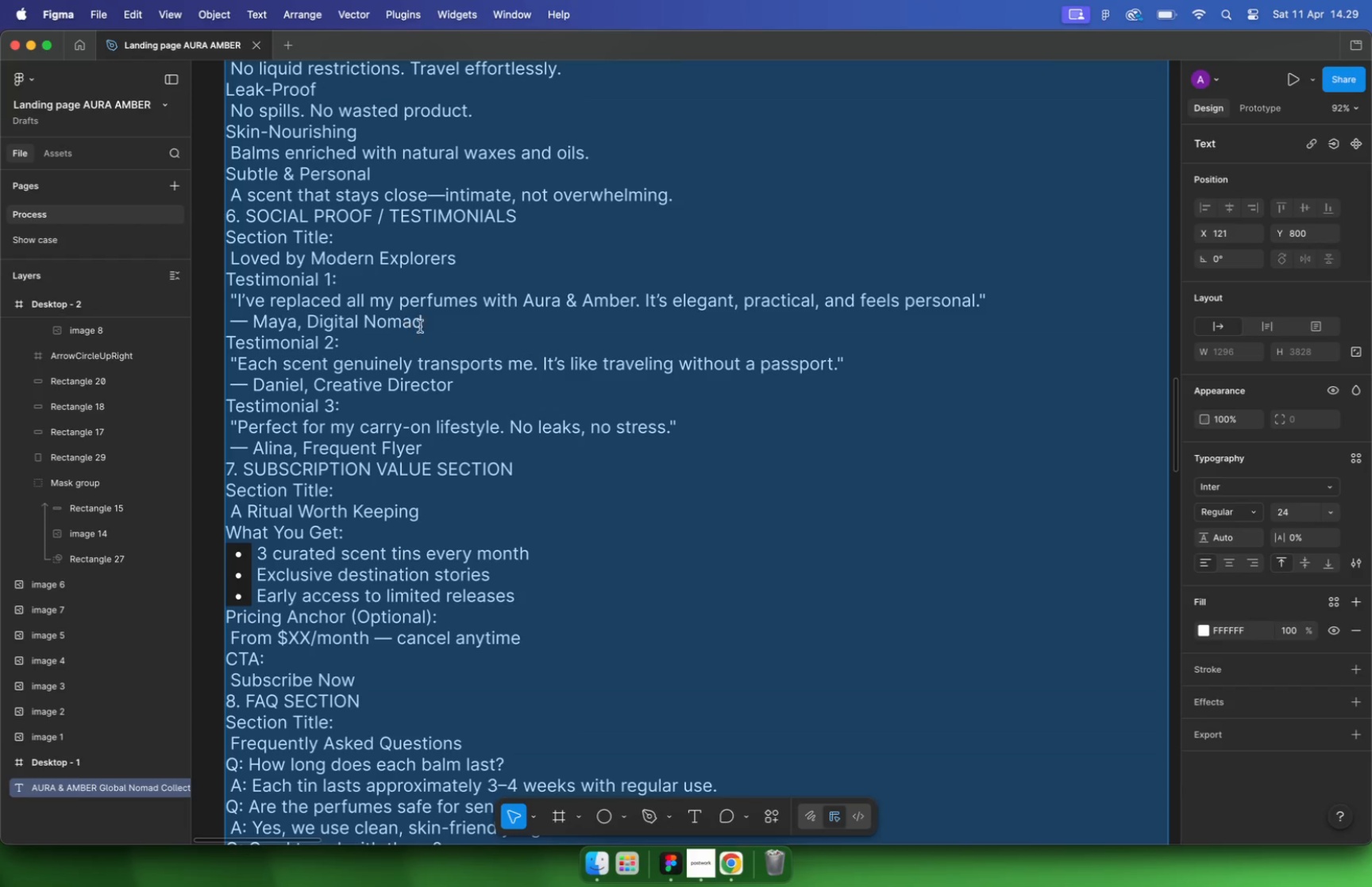 
triple_click([429, 325])
 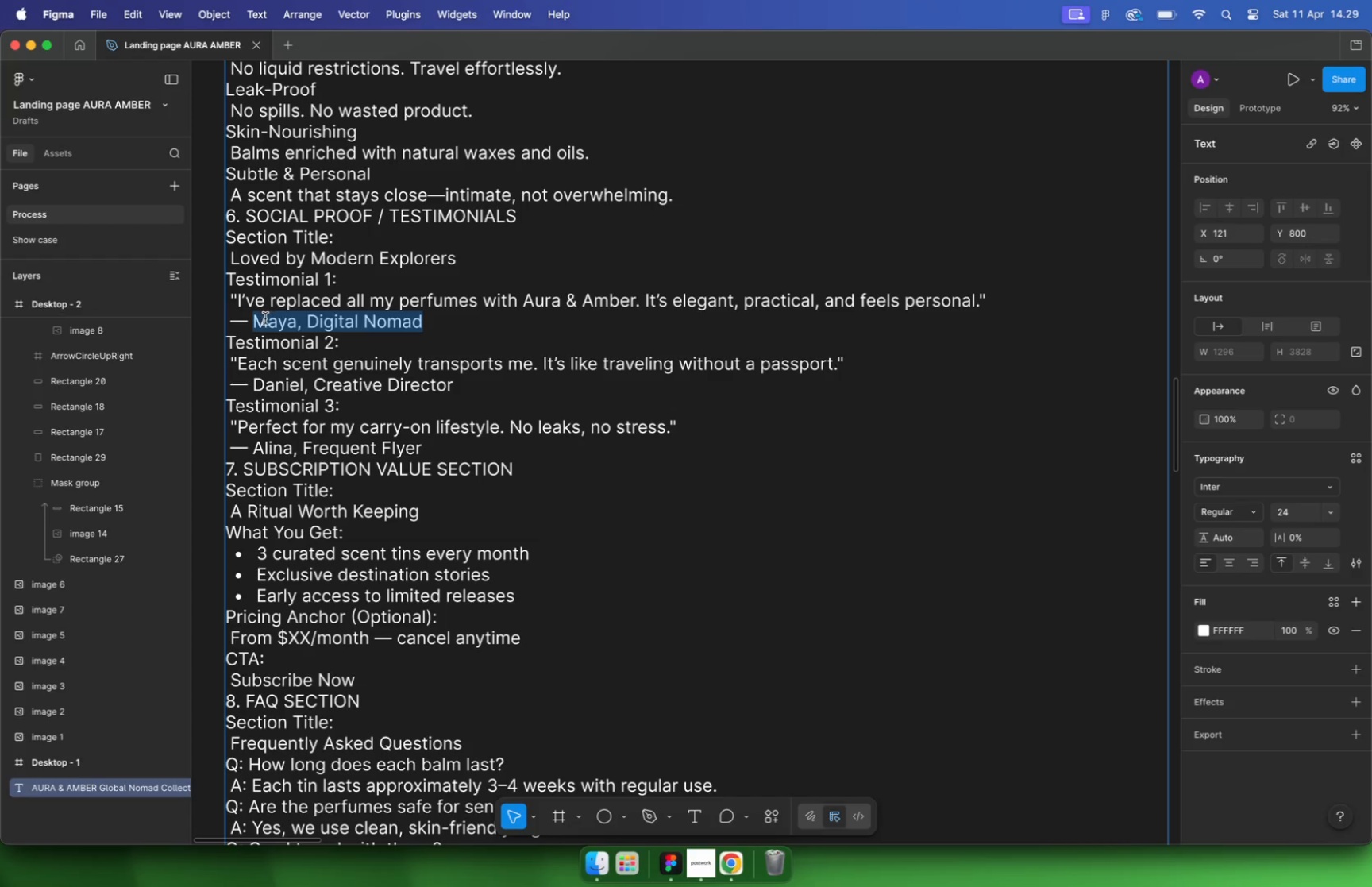 
left_click_drag(start_coordinate=[430, 322], to_coordinate=[263, 318])
 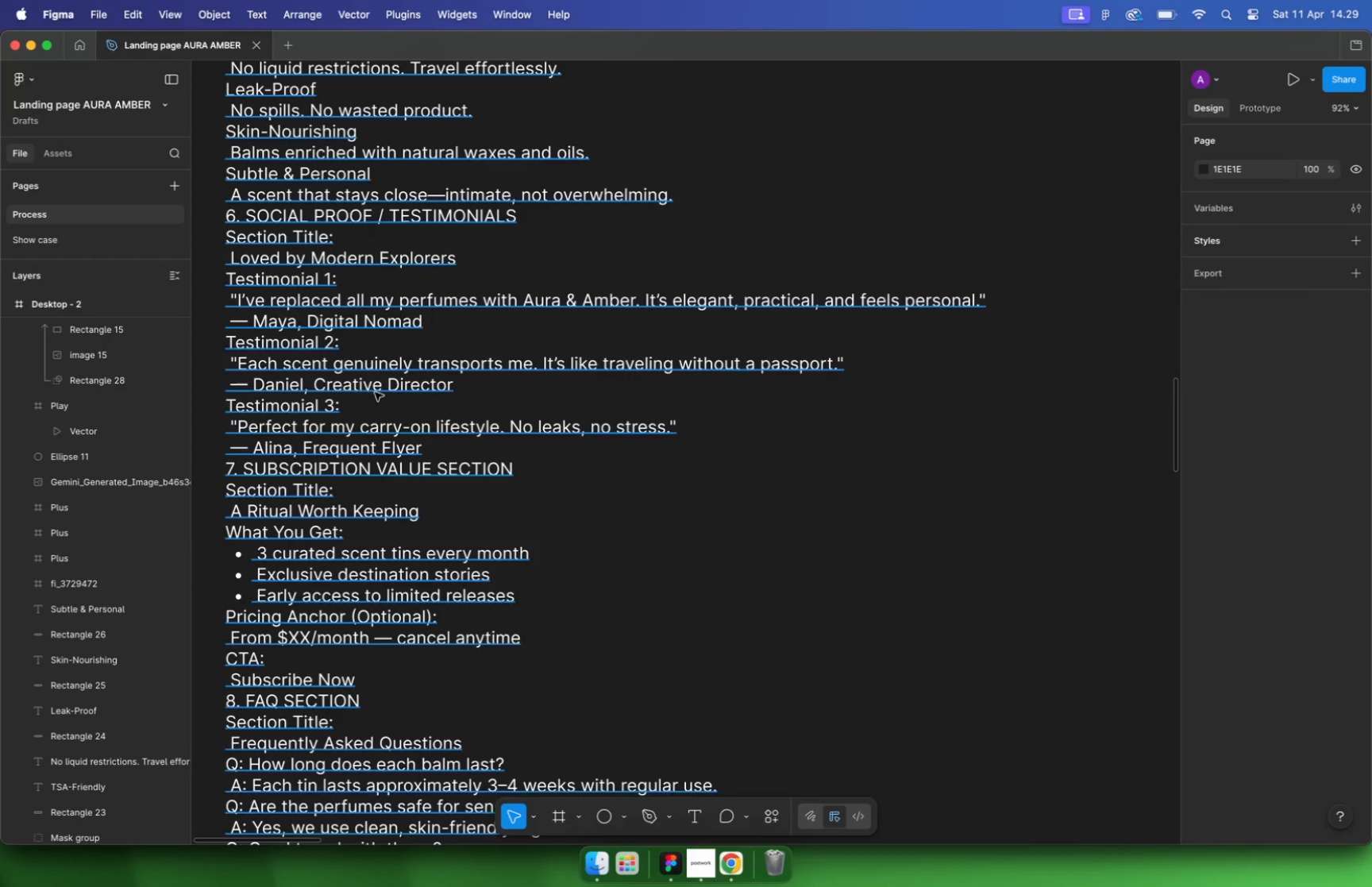 
key(Meta+C)
 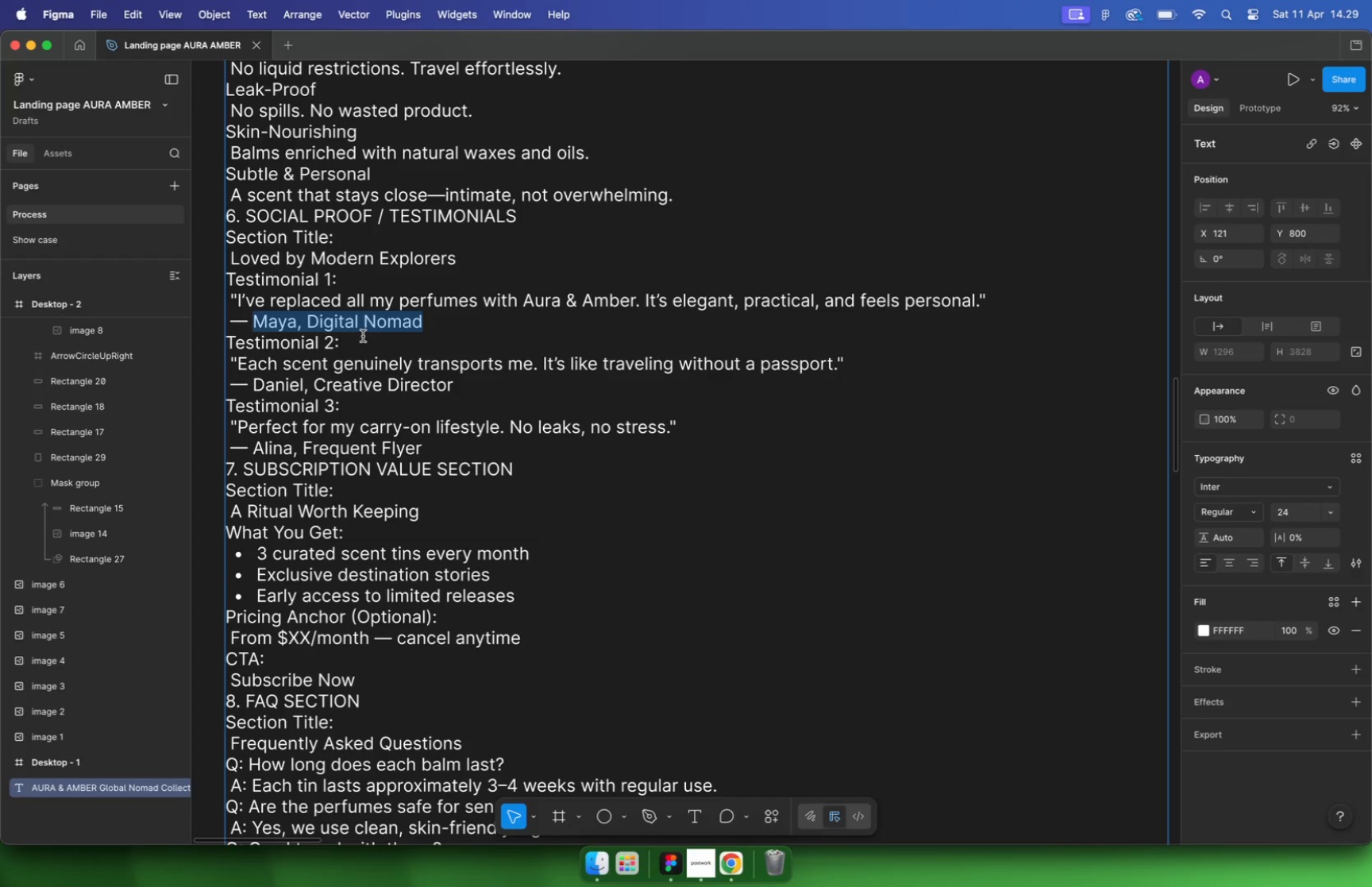 
hold_key(key=CommandLeft, duration=1.98)
 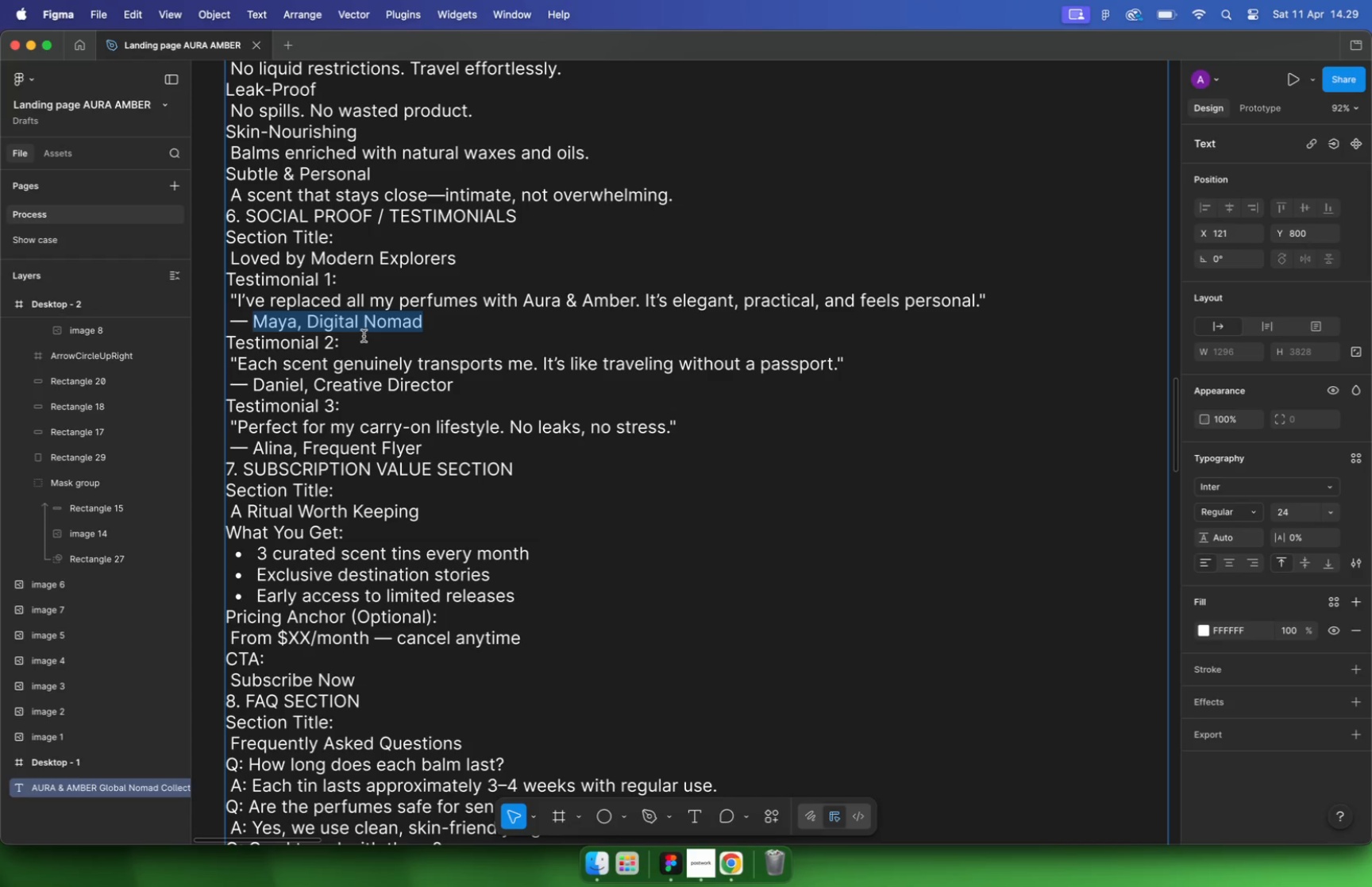 
left_click([646, 639])
 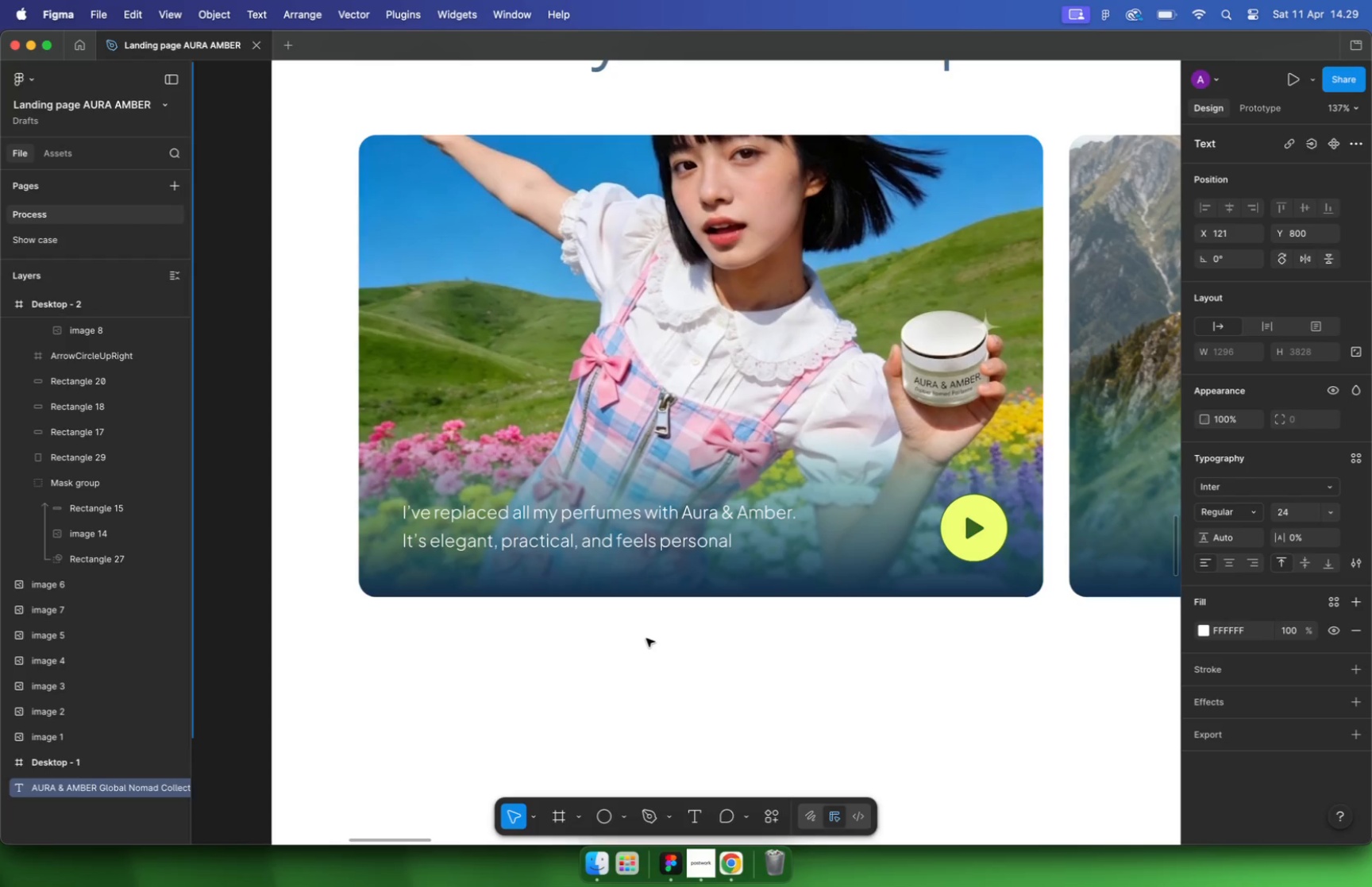 
scroll: coordinate [670, 660], scroll_direction: up, amount: 4.0
 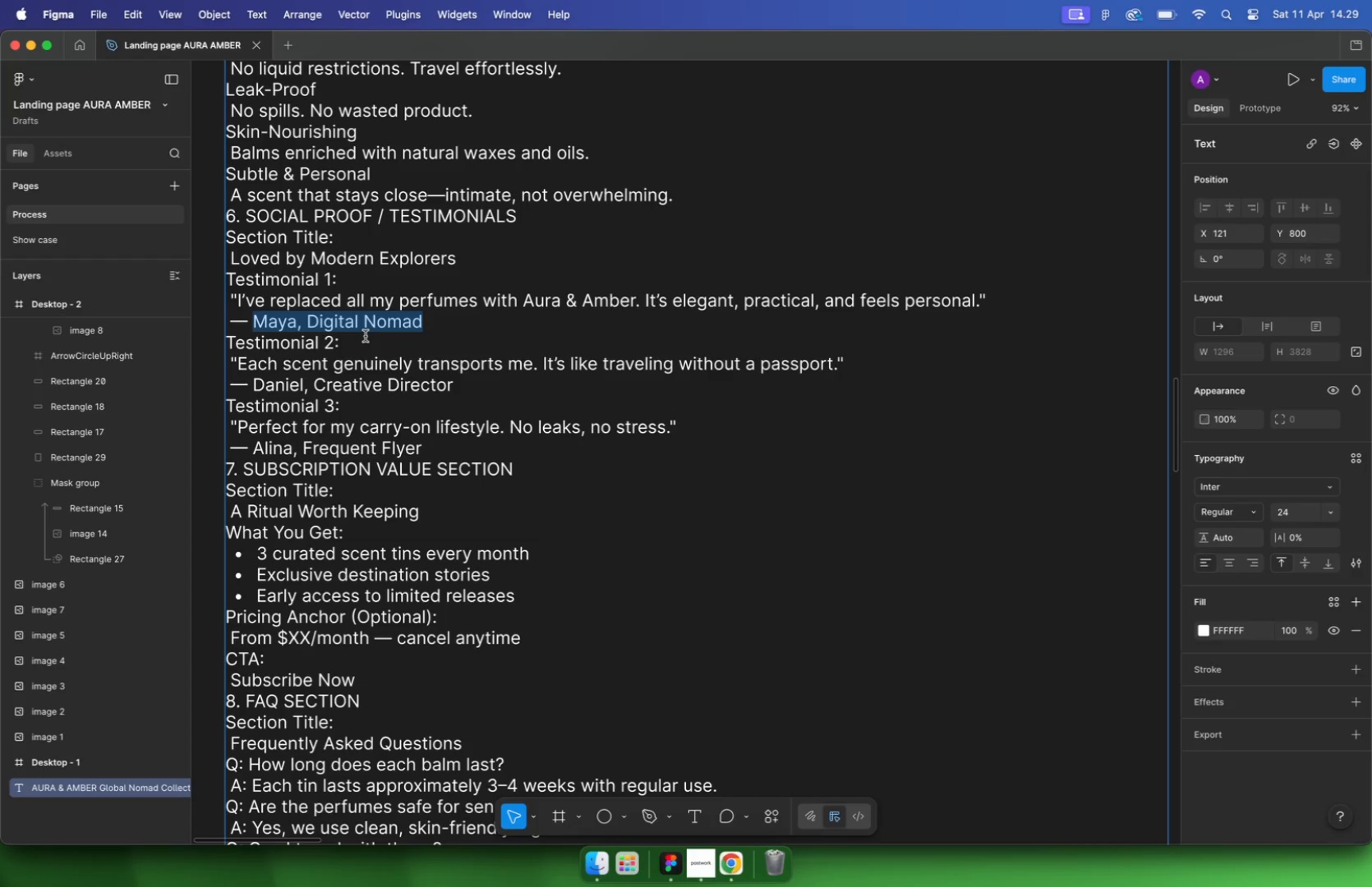 
left_click_drag(start_coordinate=[618, 530], to_coordinate=[617, 494])
 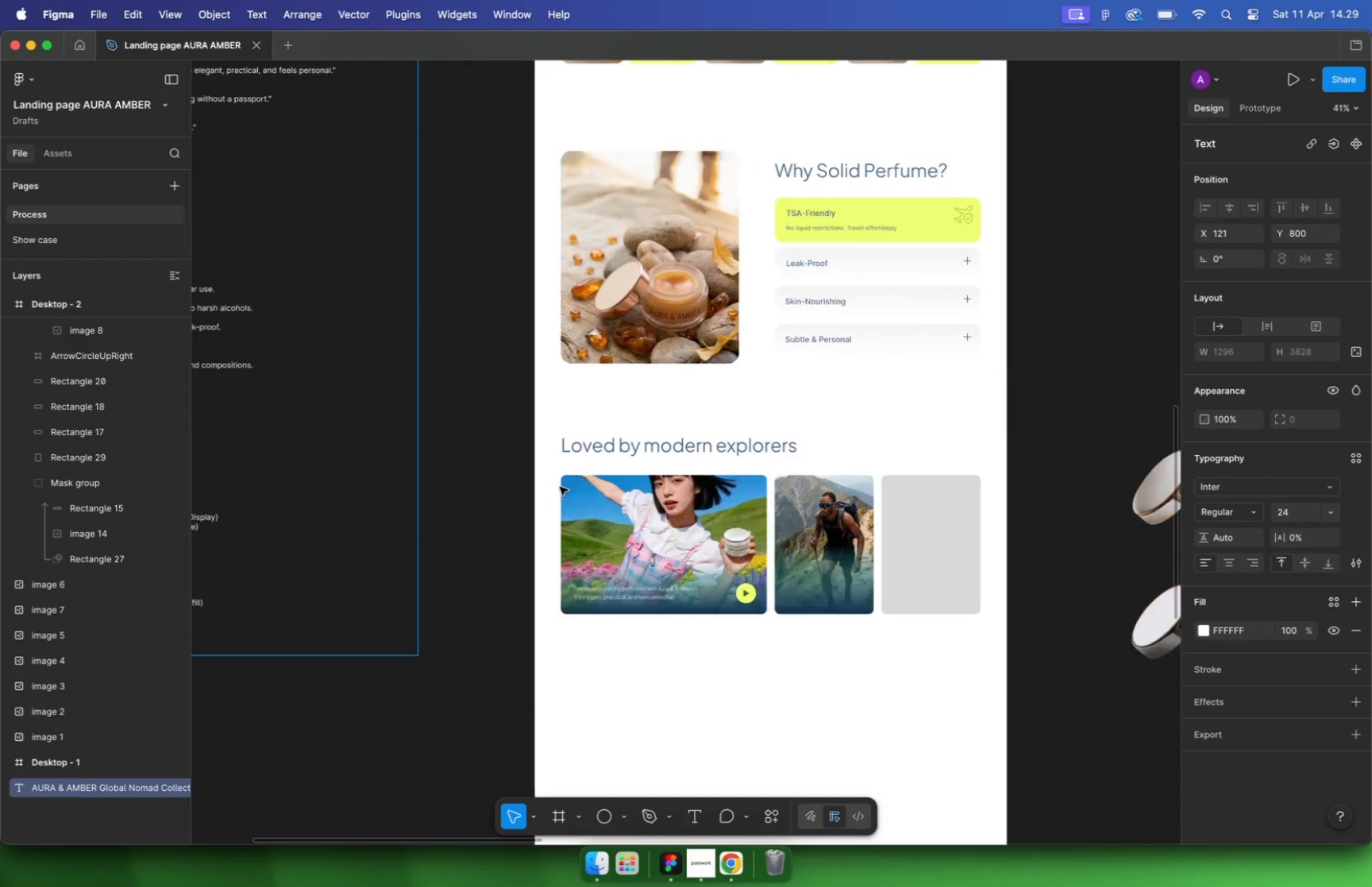 
hold_key(key=ShiftLeft, duration=0.45)
 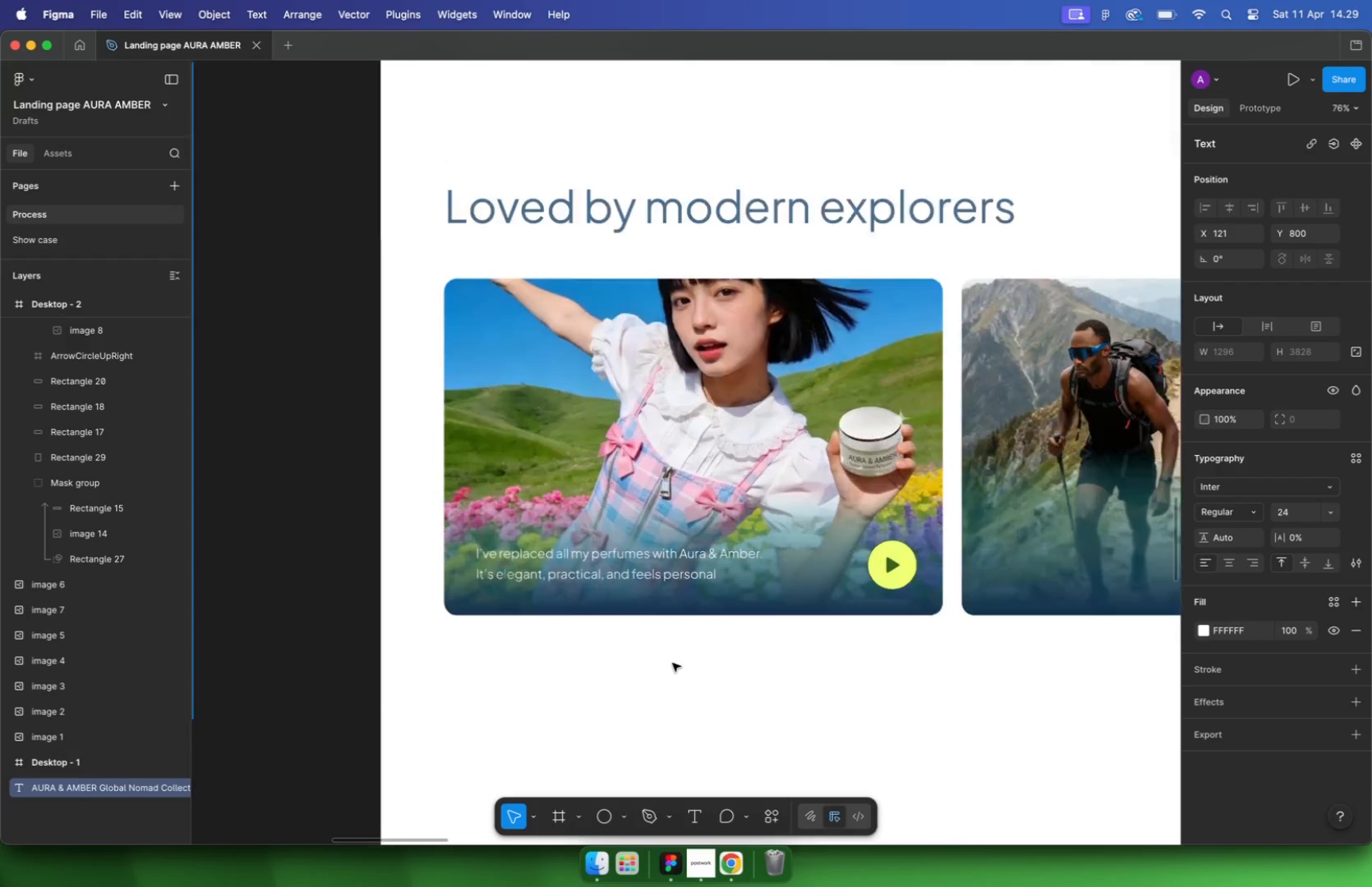 
key(T)
 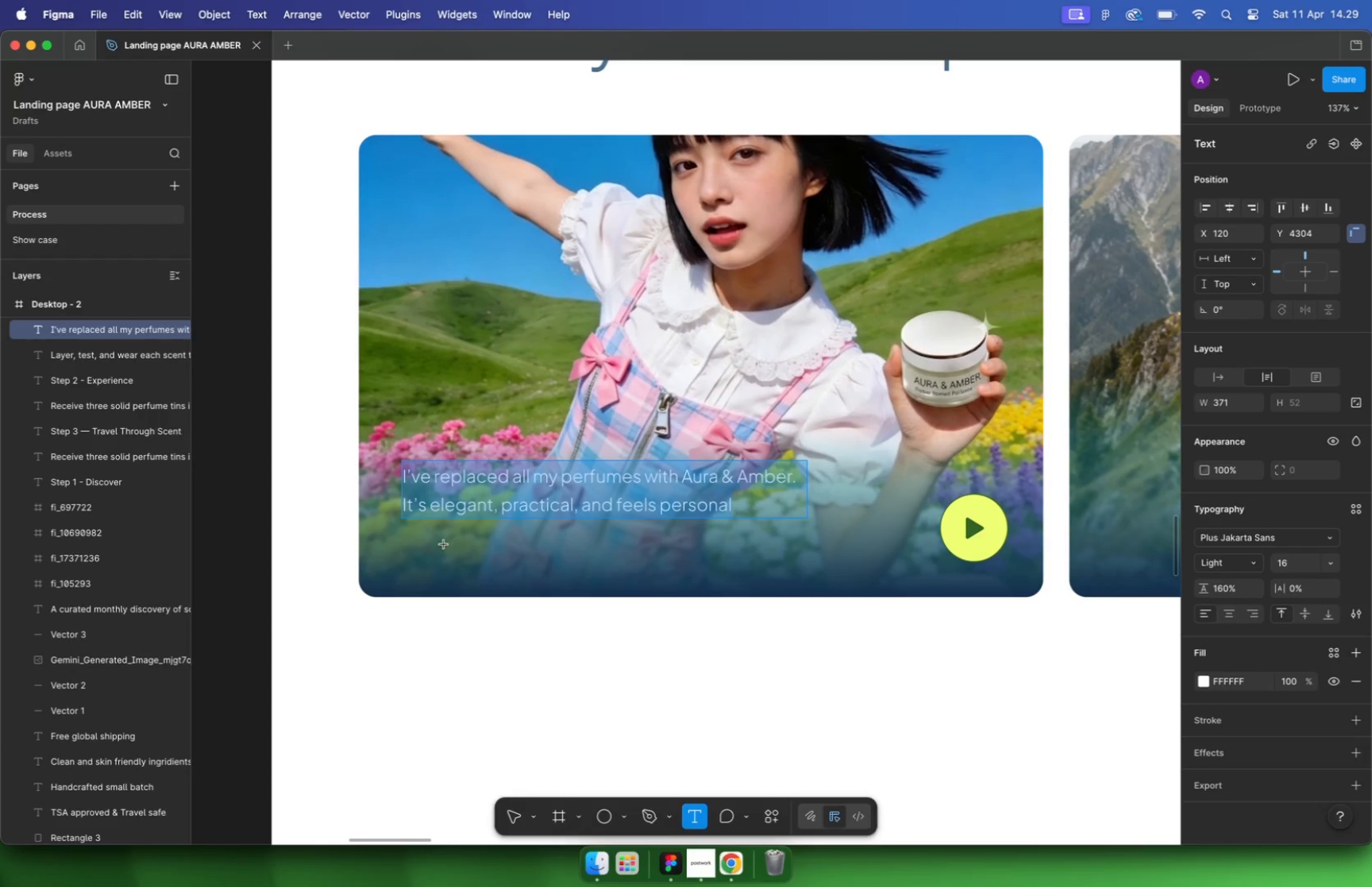 
left_click([440, 547])
 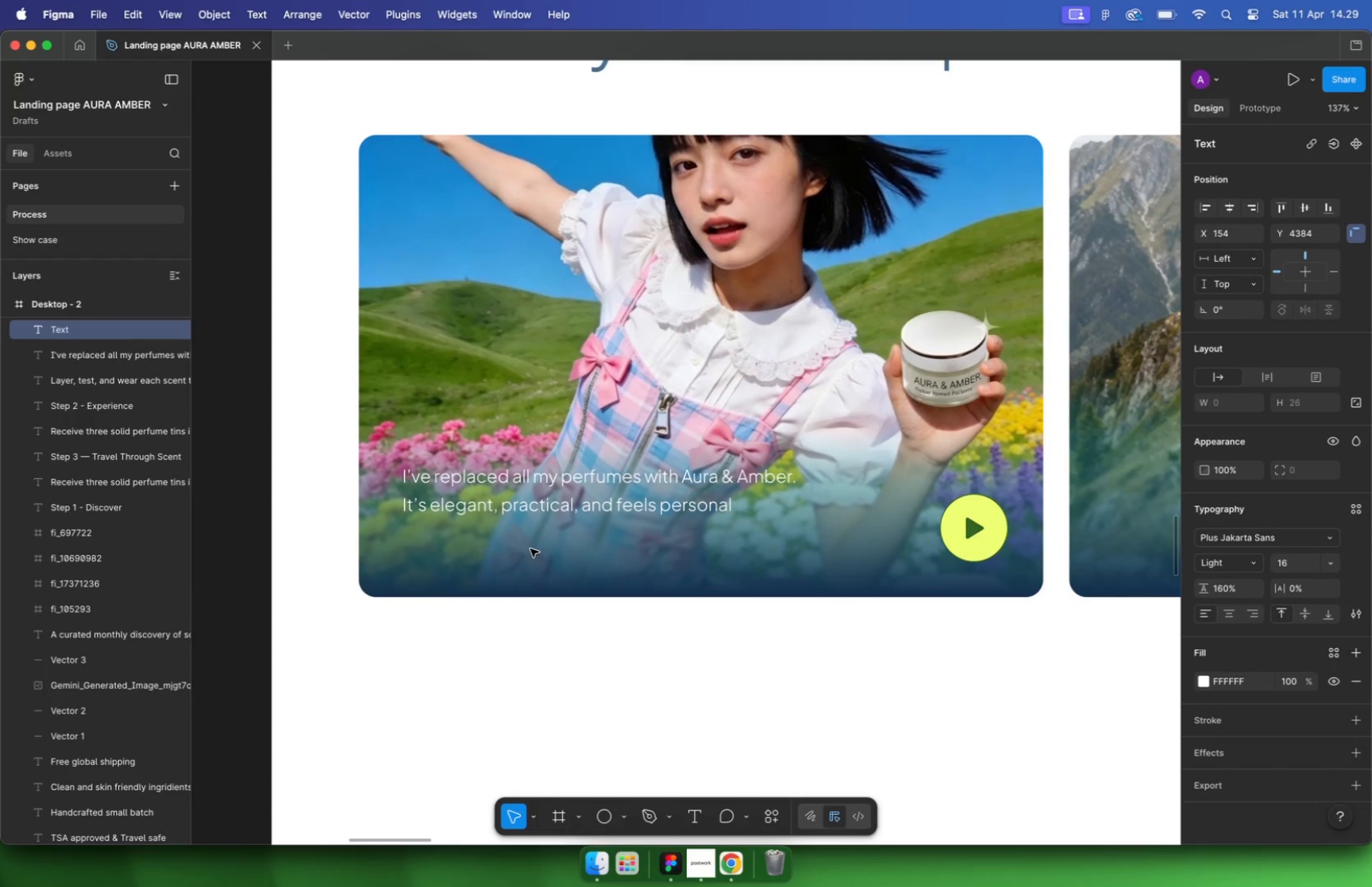 
key(Meta+V)
 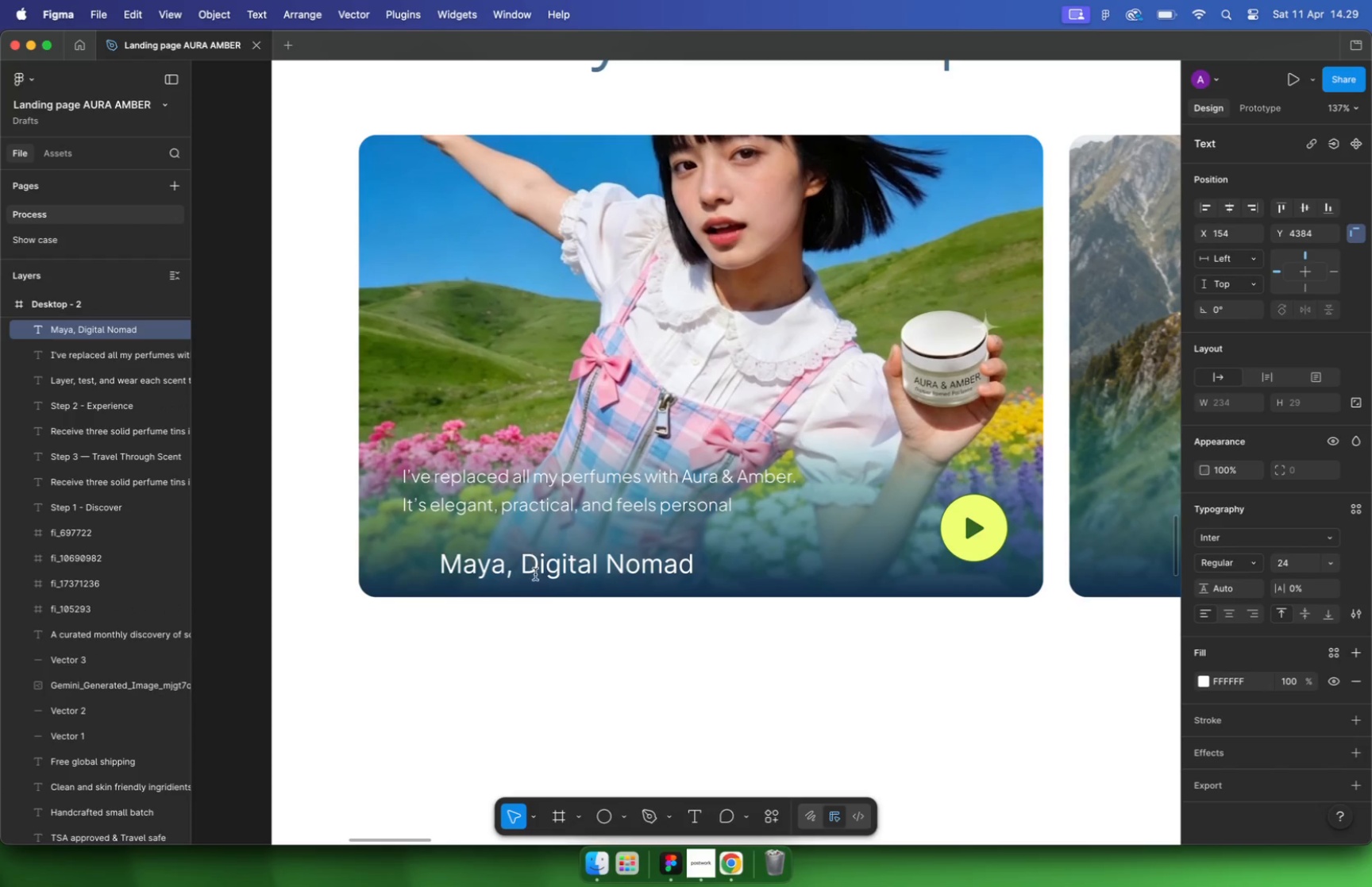 
key(Escape)
 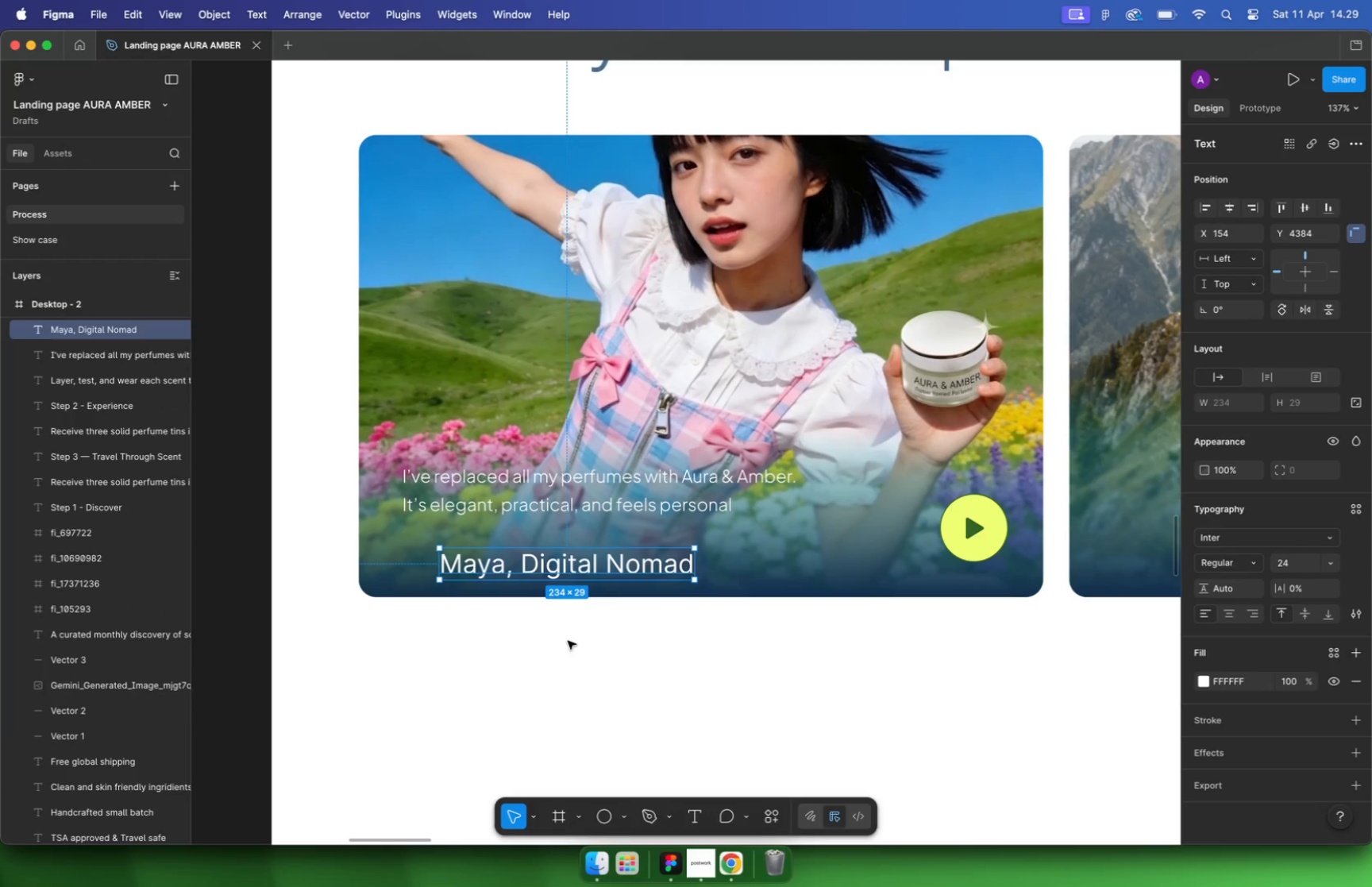 
left_click([603, 503])
 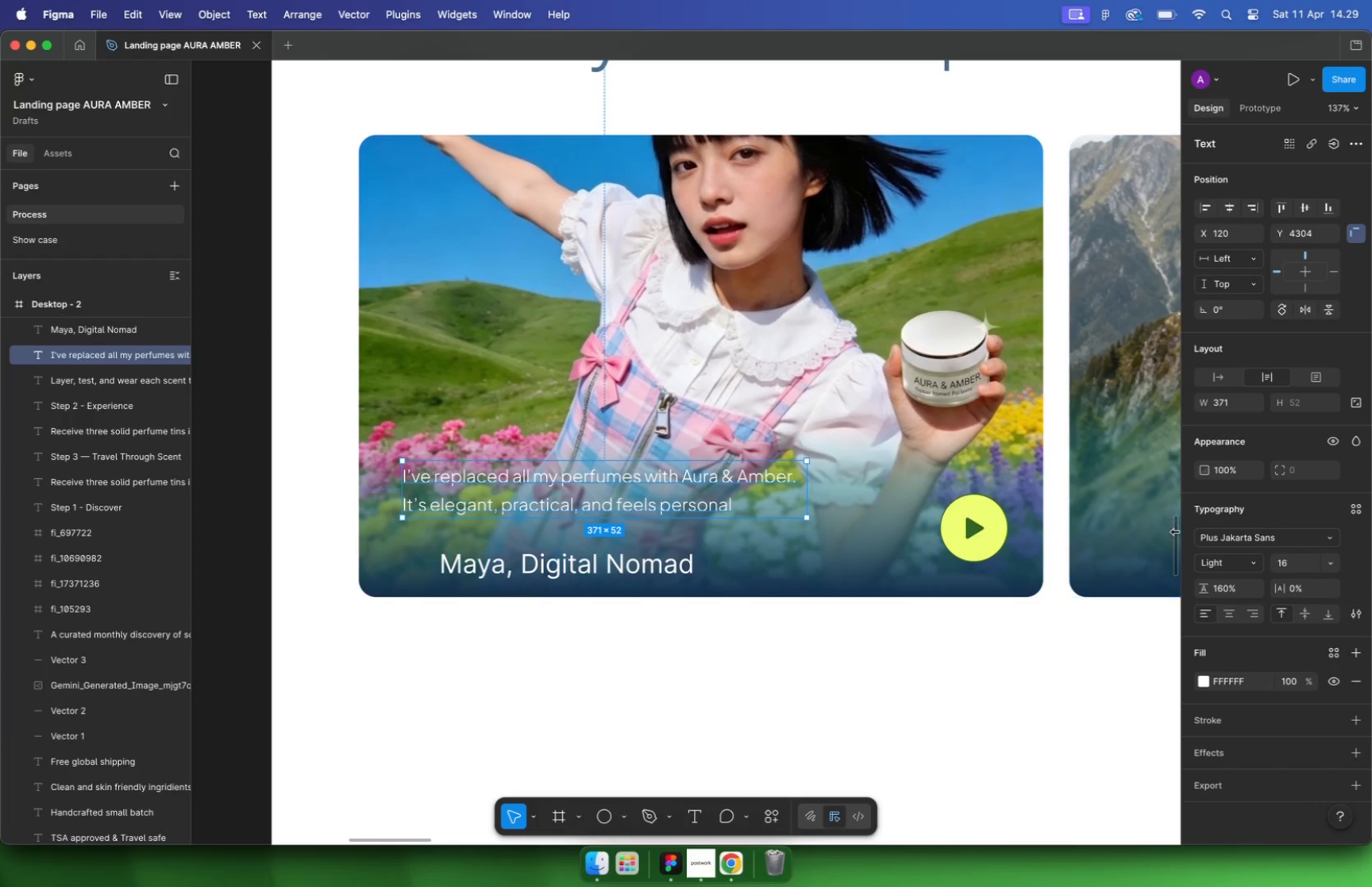 
left_click([1245, 538])
 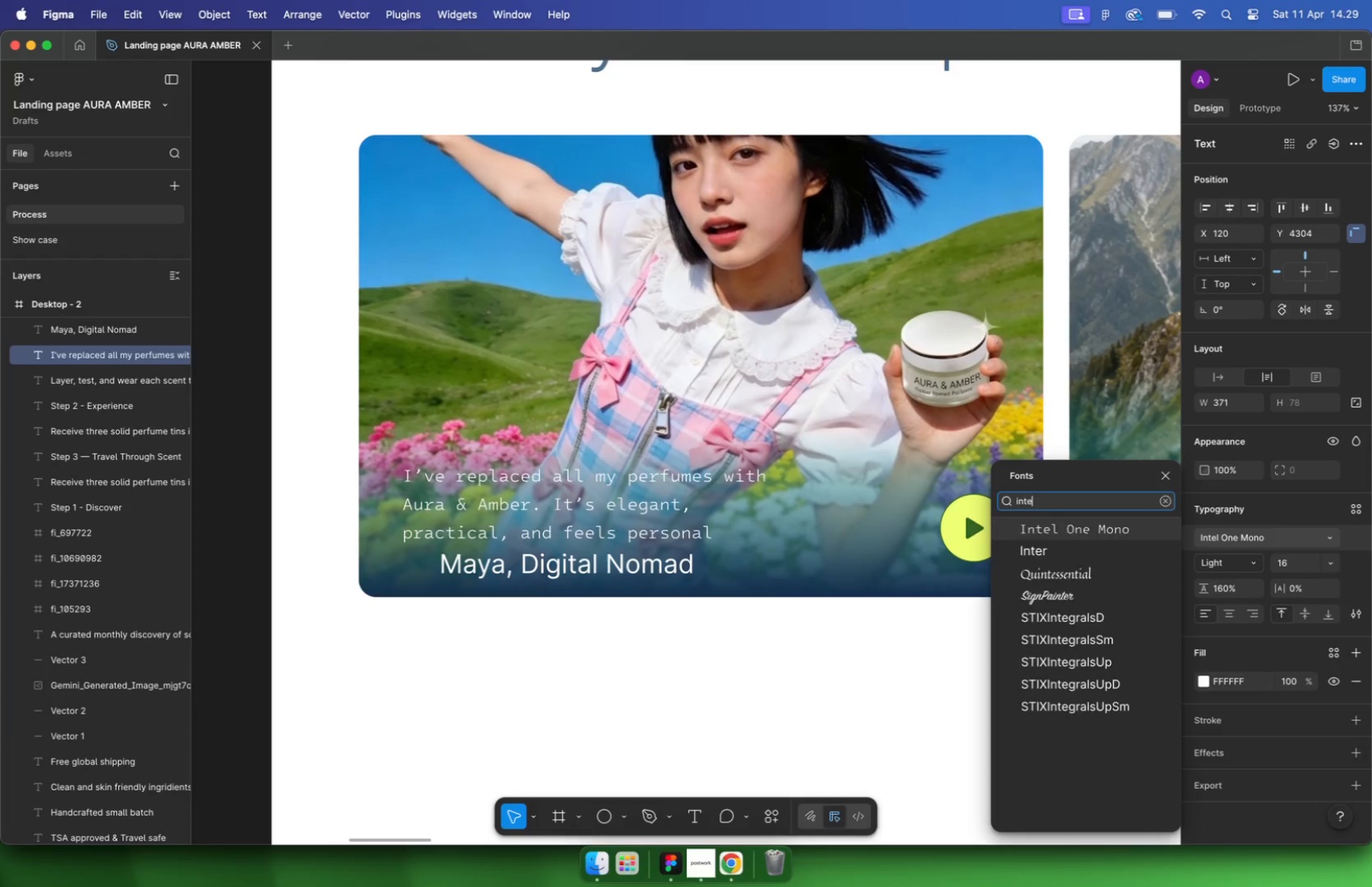 
type(inter)
 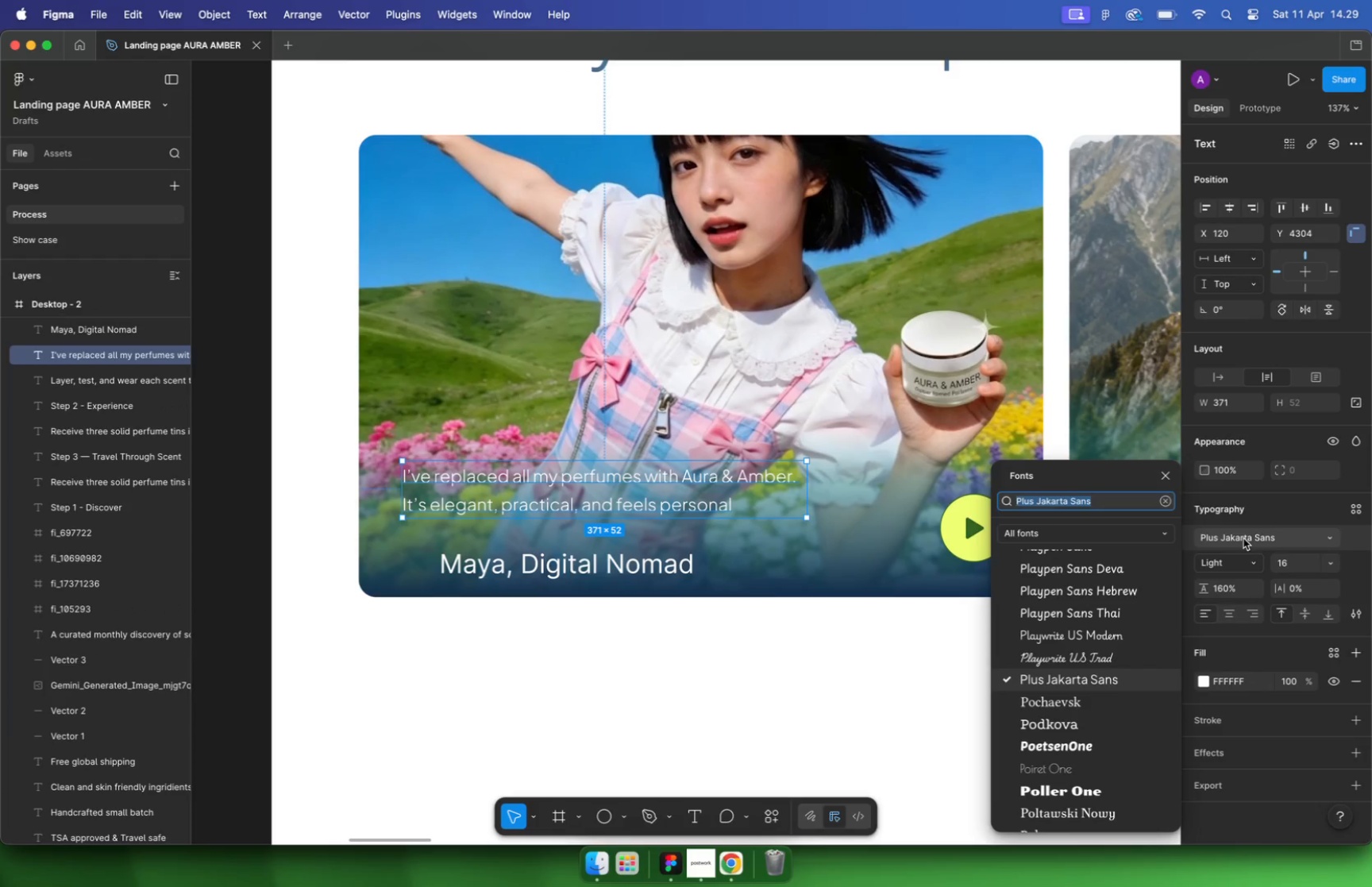 
key(Enter)
 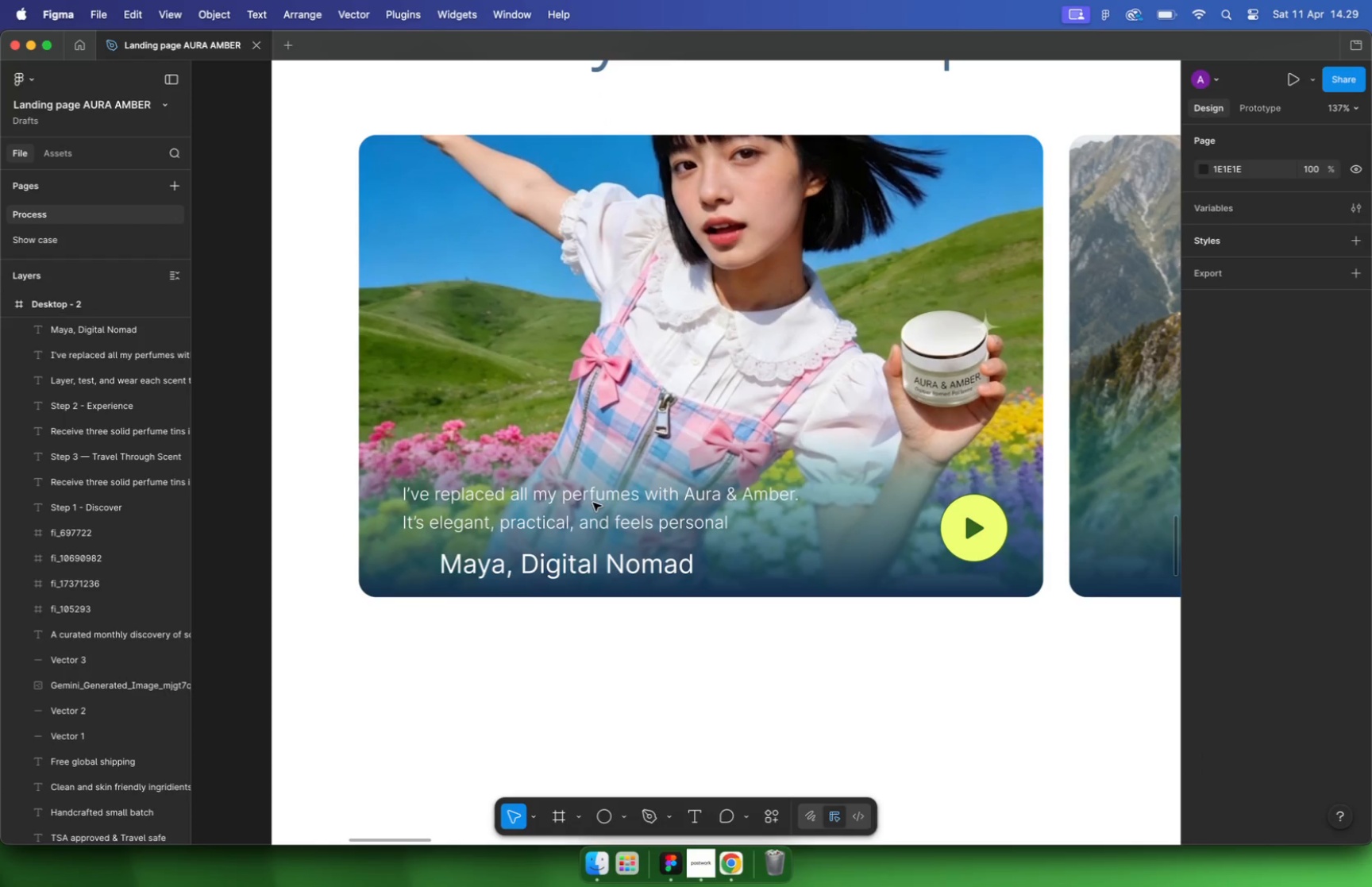 
left_click_drag(start_coordinate=[599, 484], to_coordinate=[593, 503])
 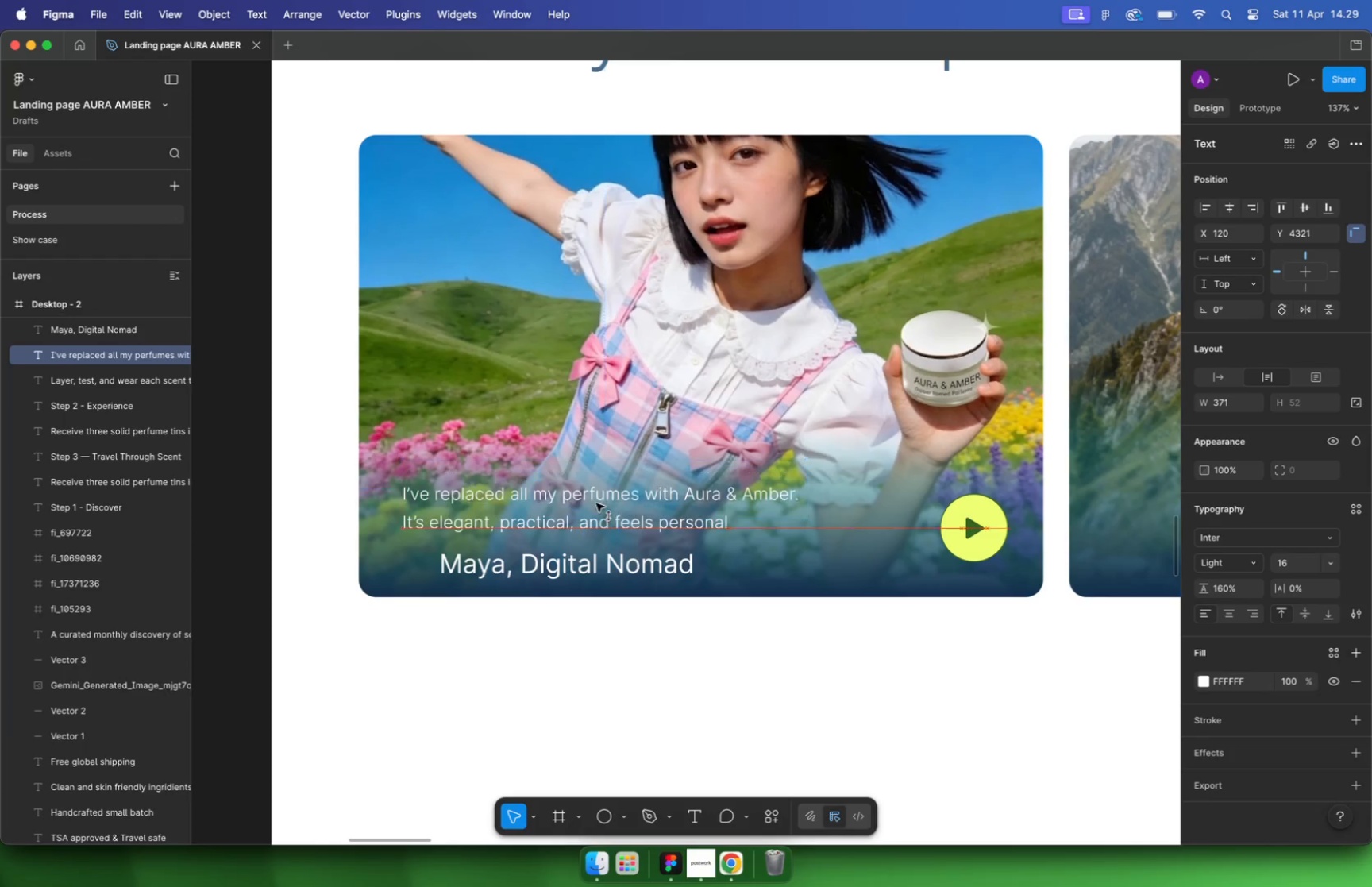 
hold_key(key=ShiftLeft, duration=2.65)
 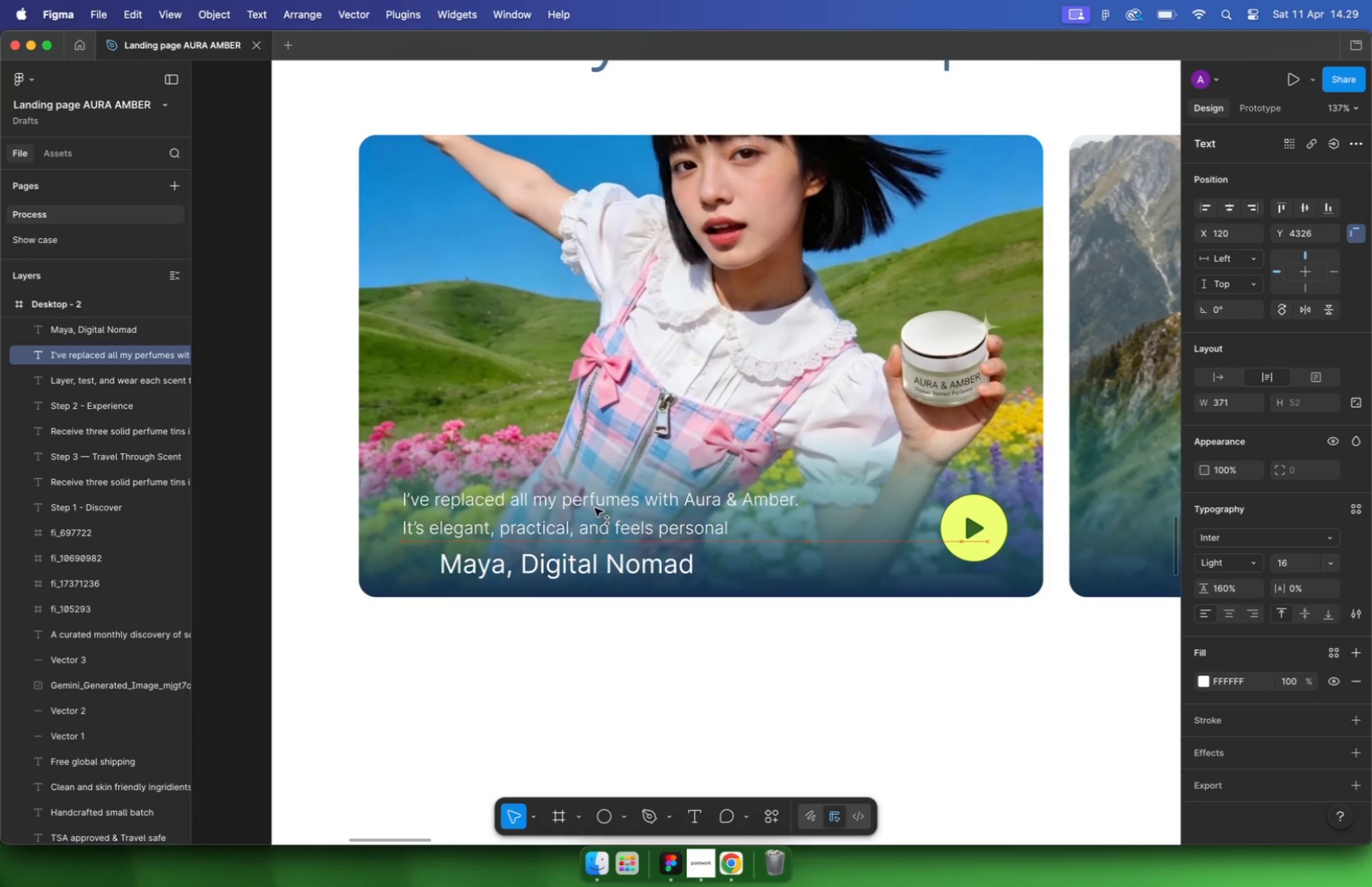 
wait(7.62)
 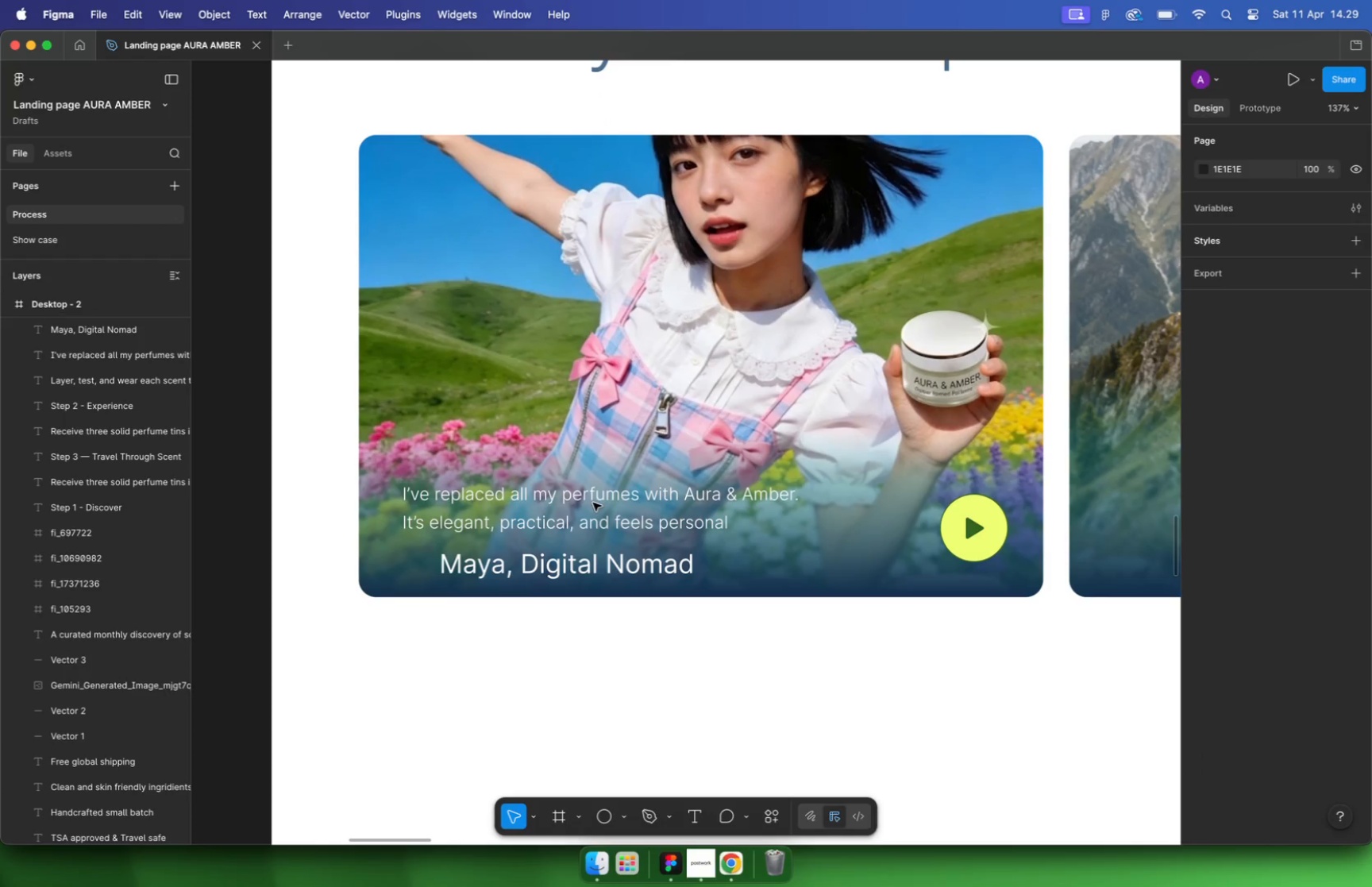 
hold_key(key=CommandLeft, duration=0.54)
scroll: coordinate [480, 535], scroll_direction: up, amount: 3.0
 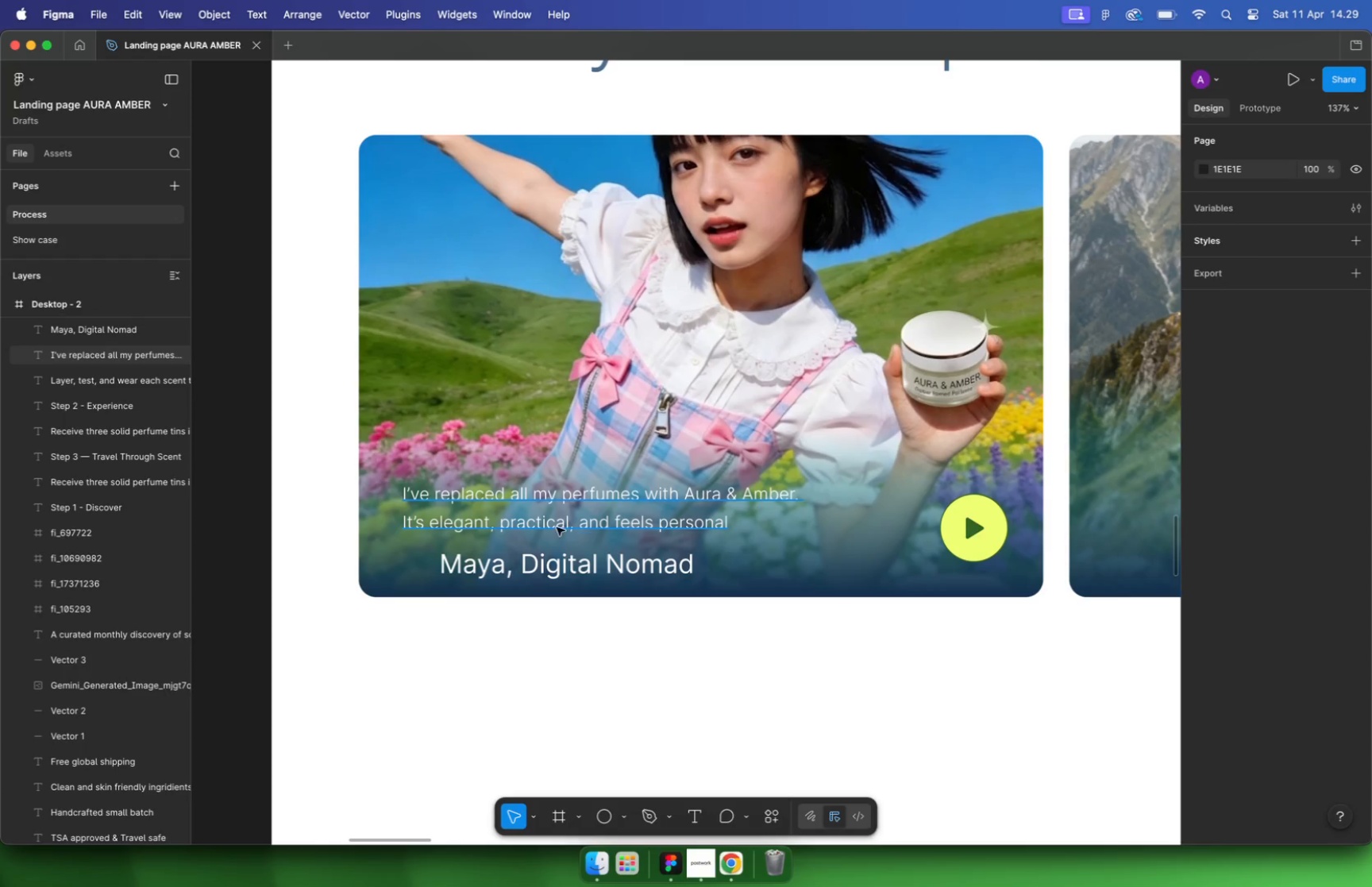 
left_click([572, 581])
 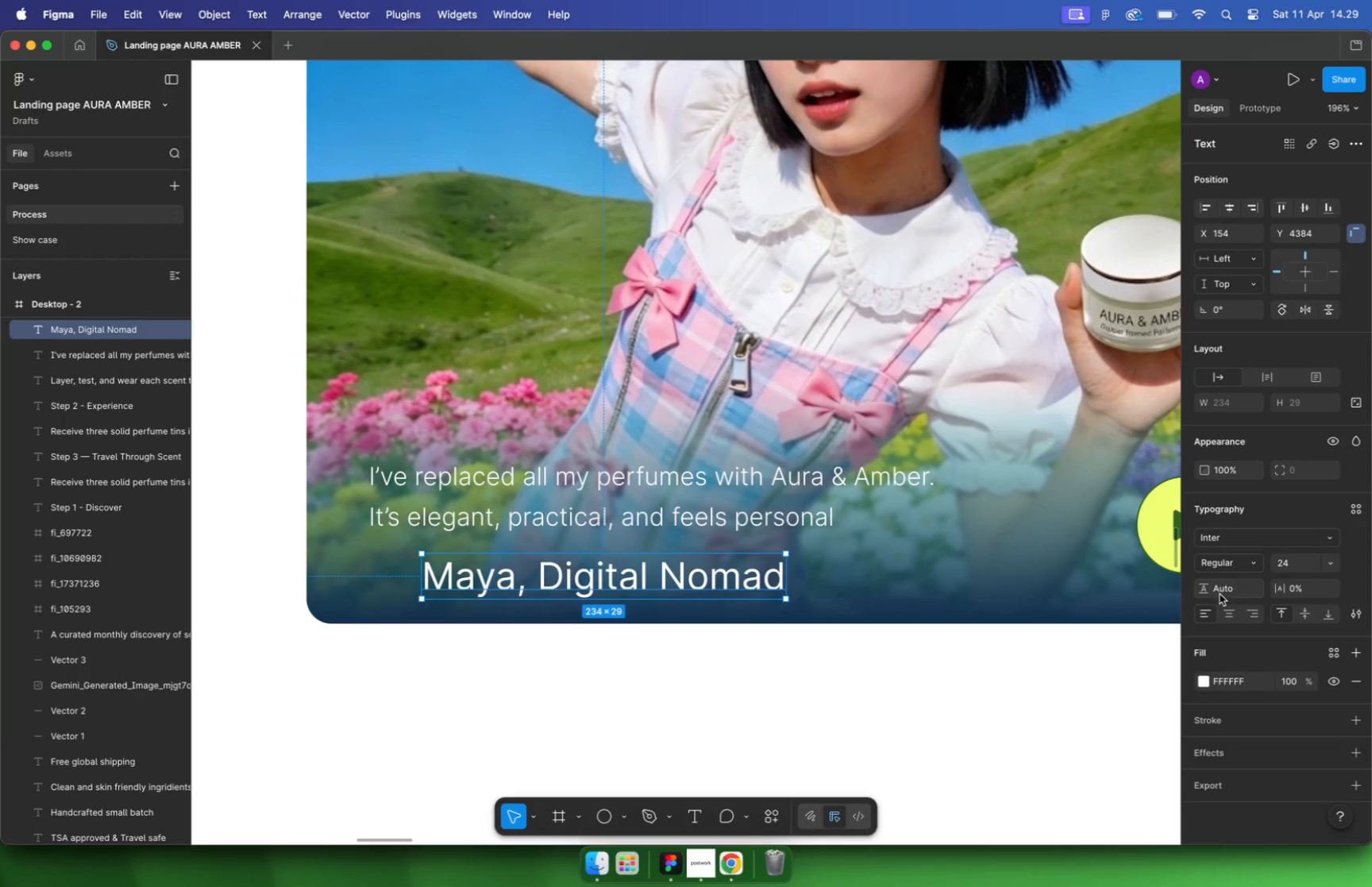 
left_click([1288, 565])
 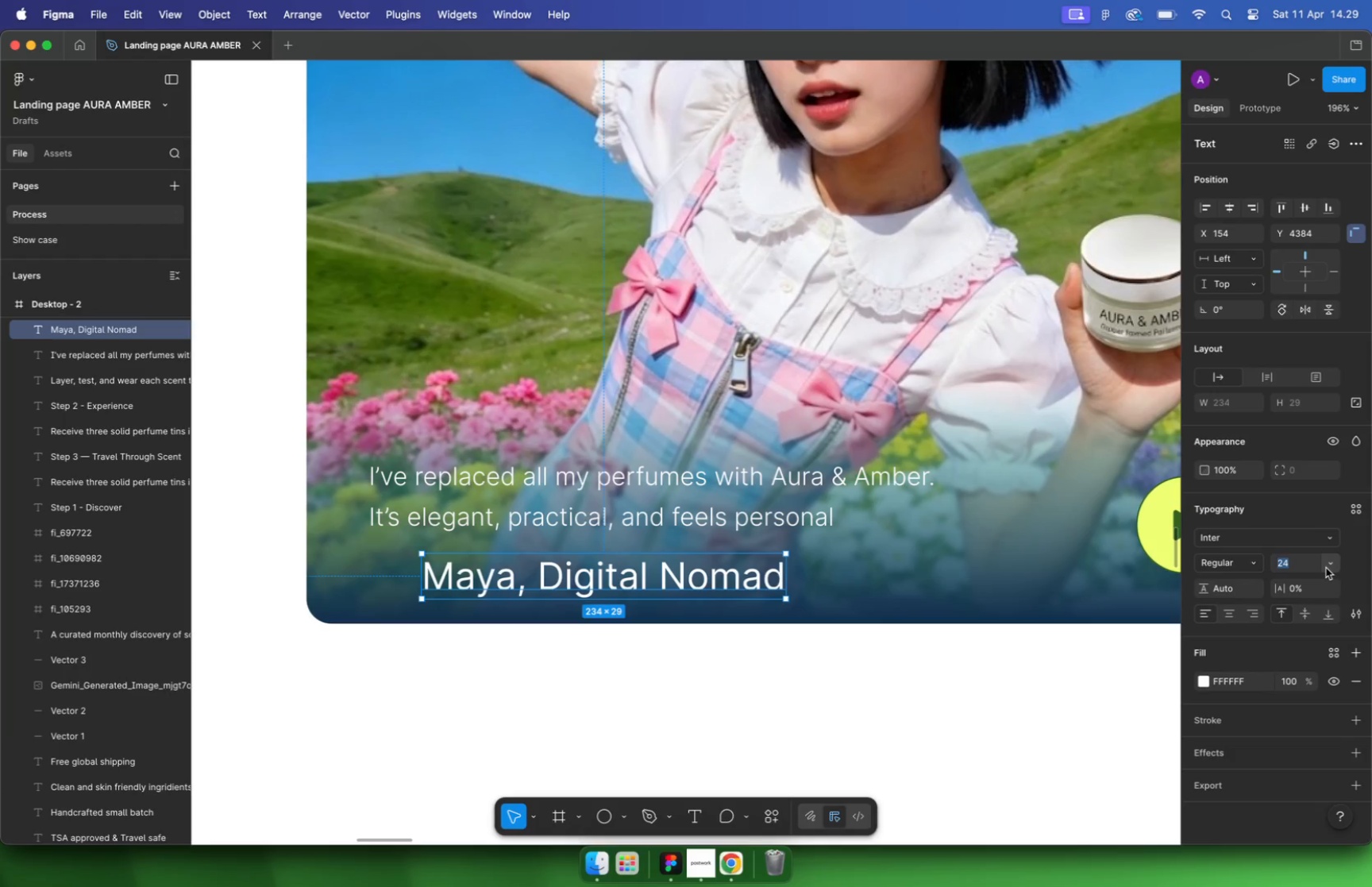 
type(18)
 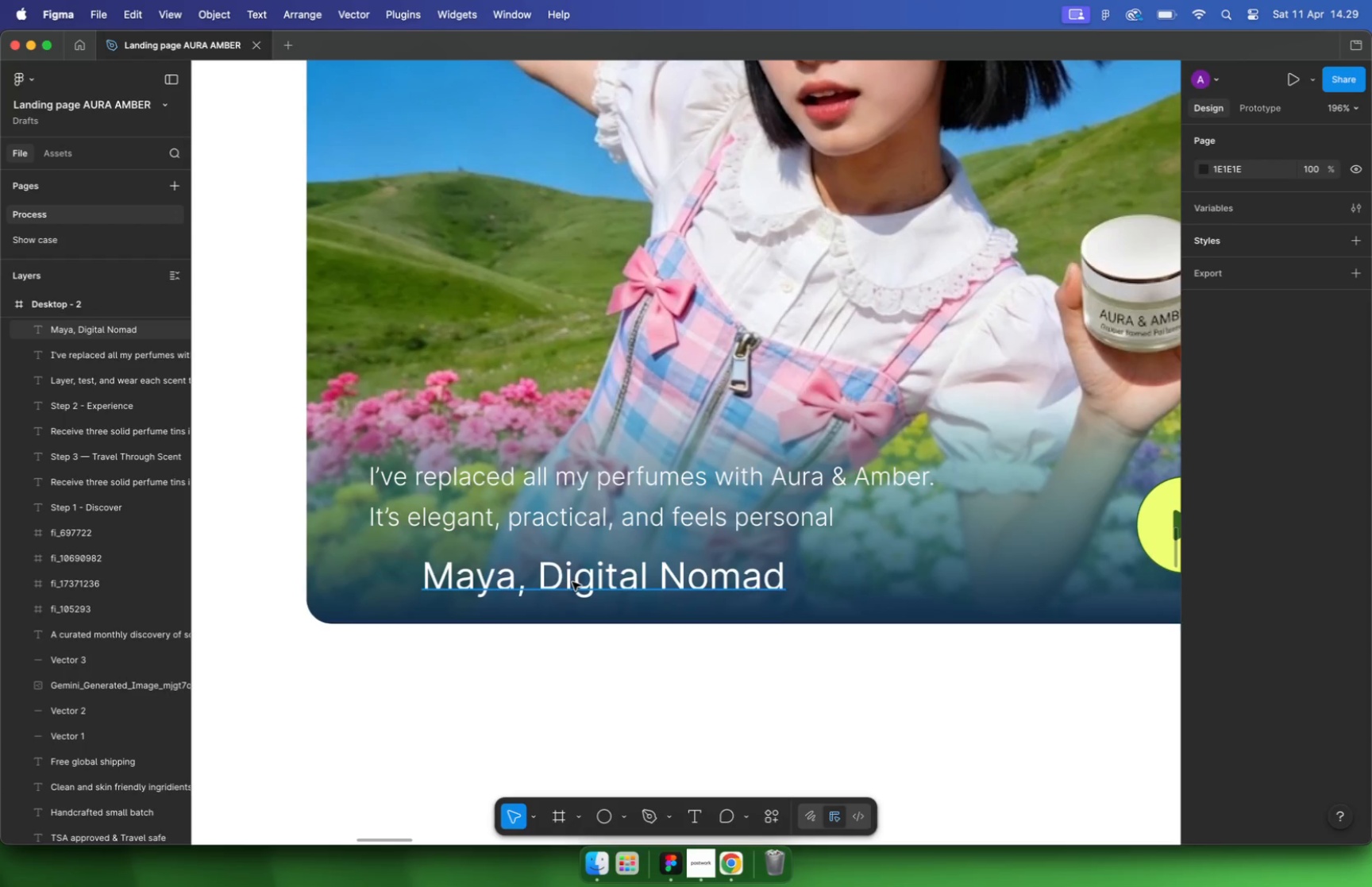 
key(Enter)
 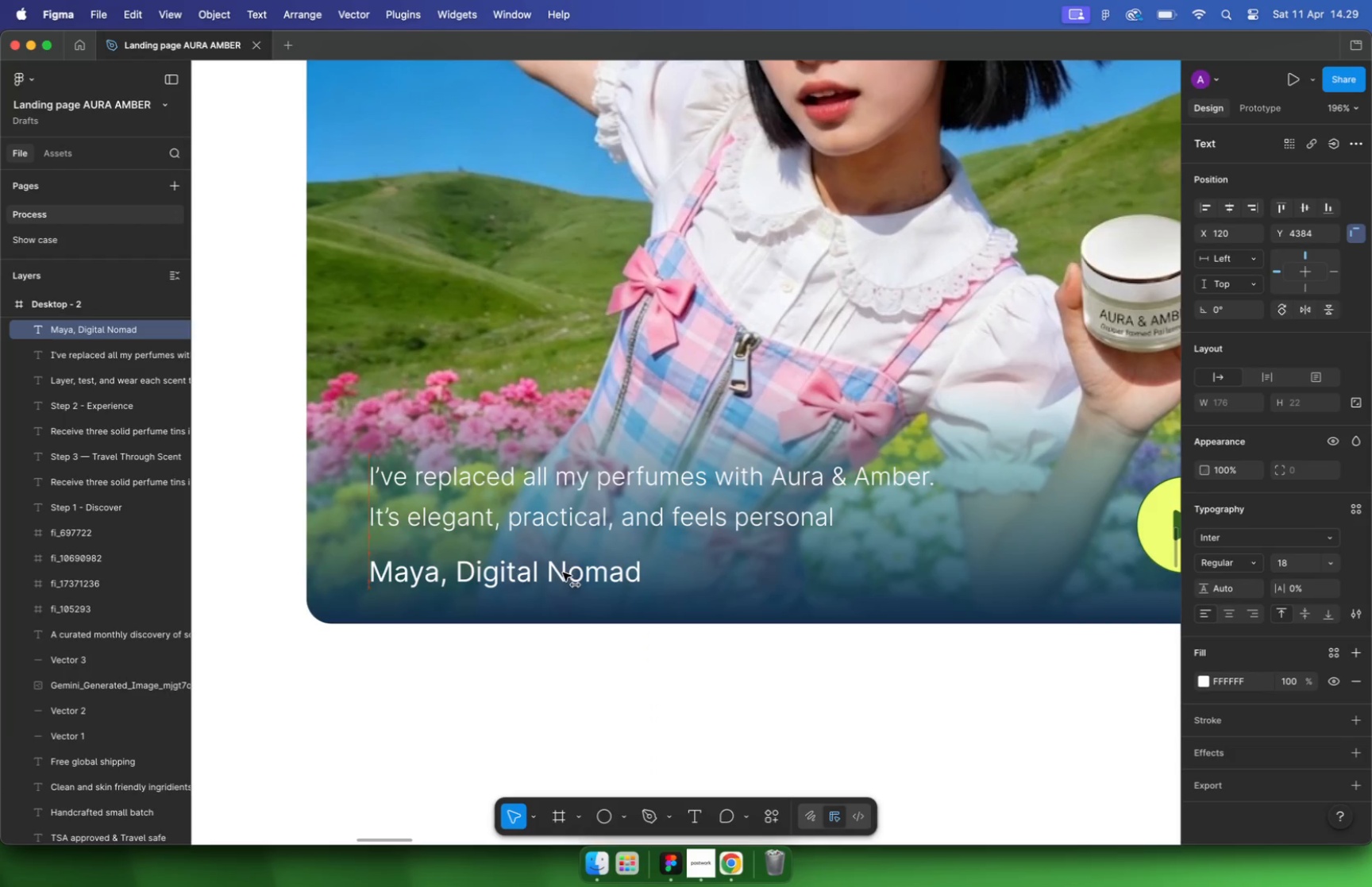 
left_click_drag(start_coordinate=[619, 573], to_coordinate=[563, 573])
 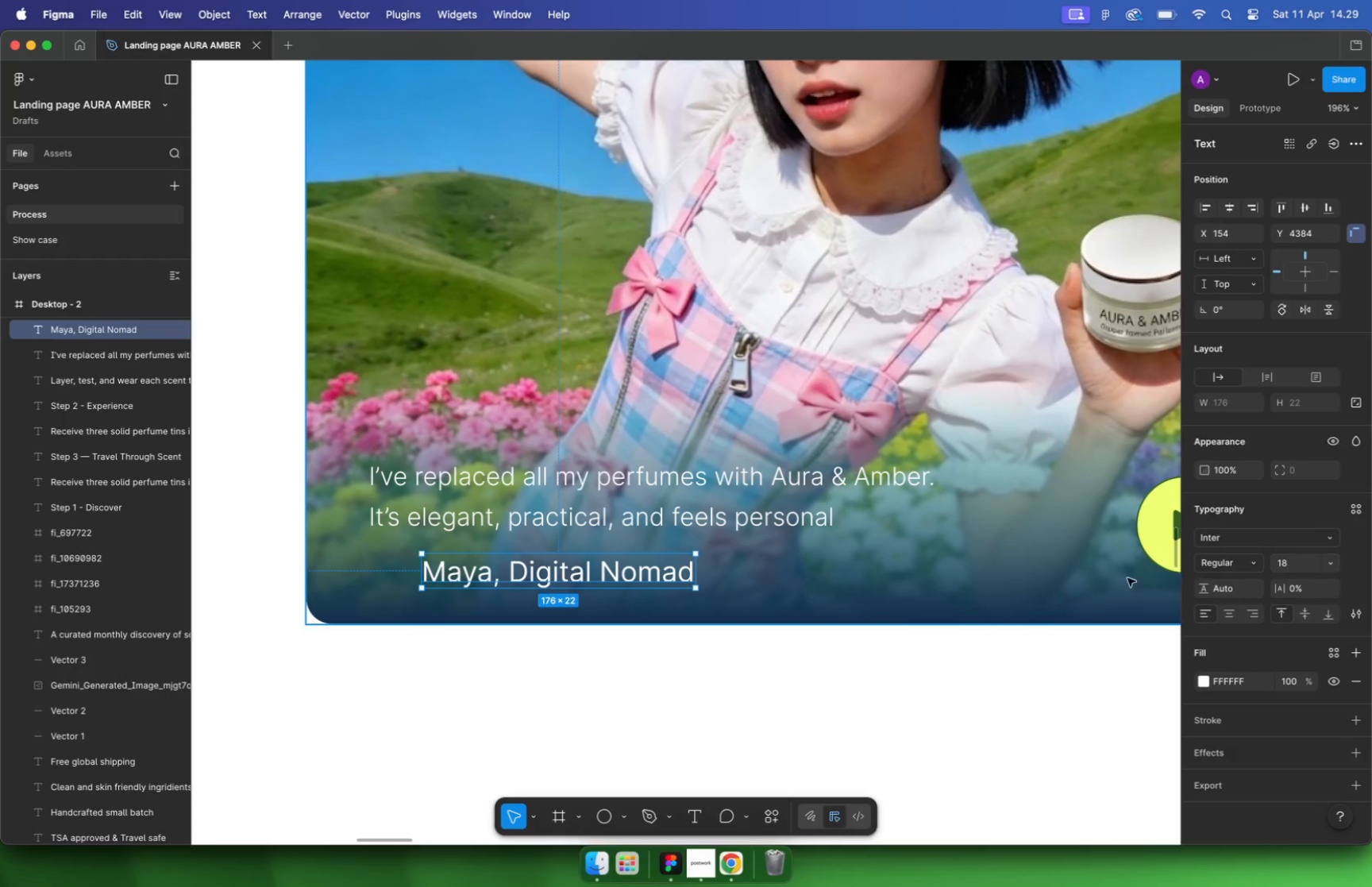 
hold_key(key=ShiftLeft, duration=1.25)
 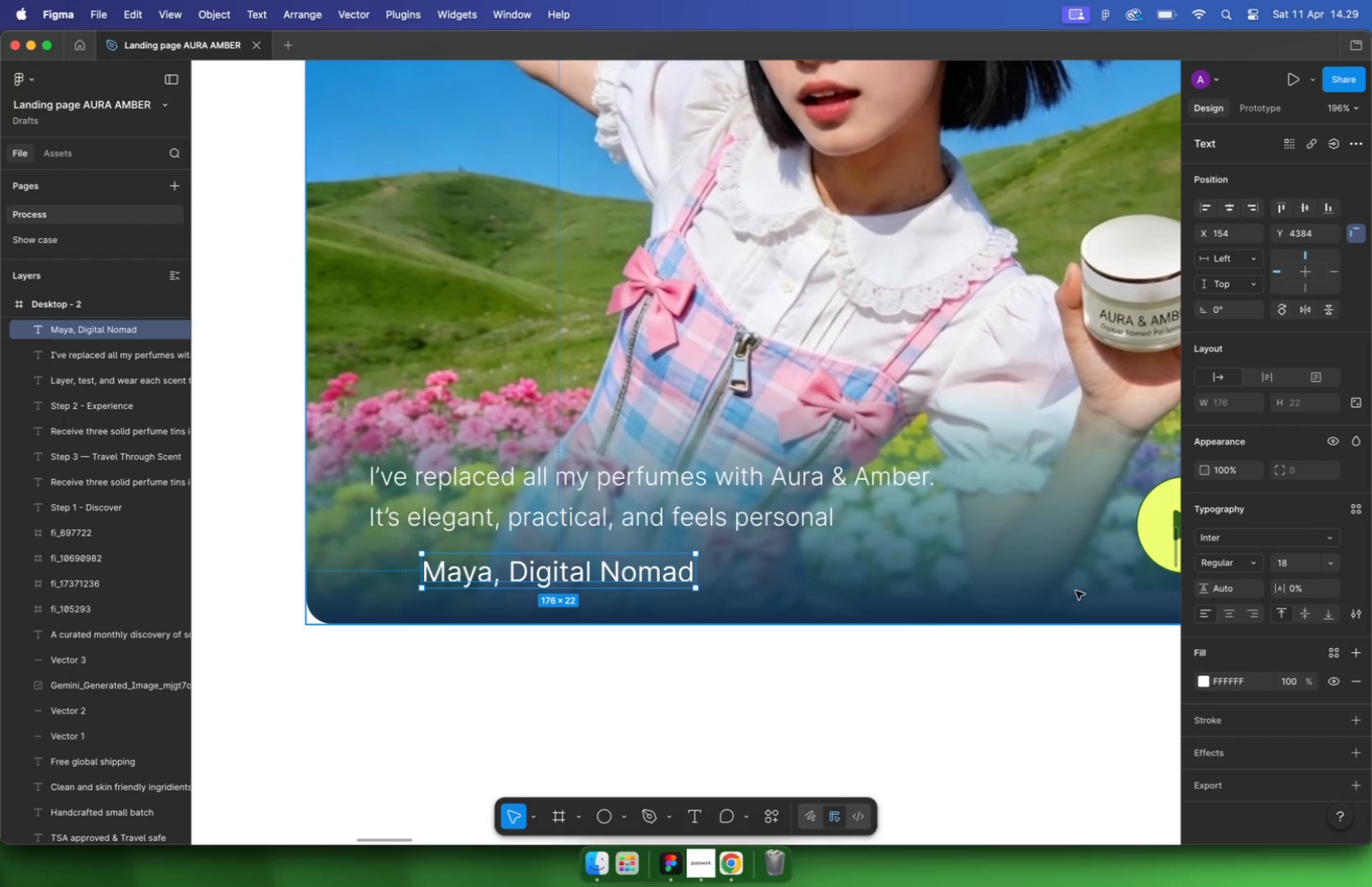 
left_click([1235, 569])
 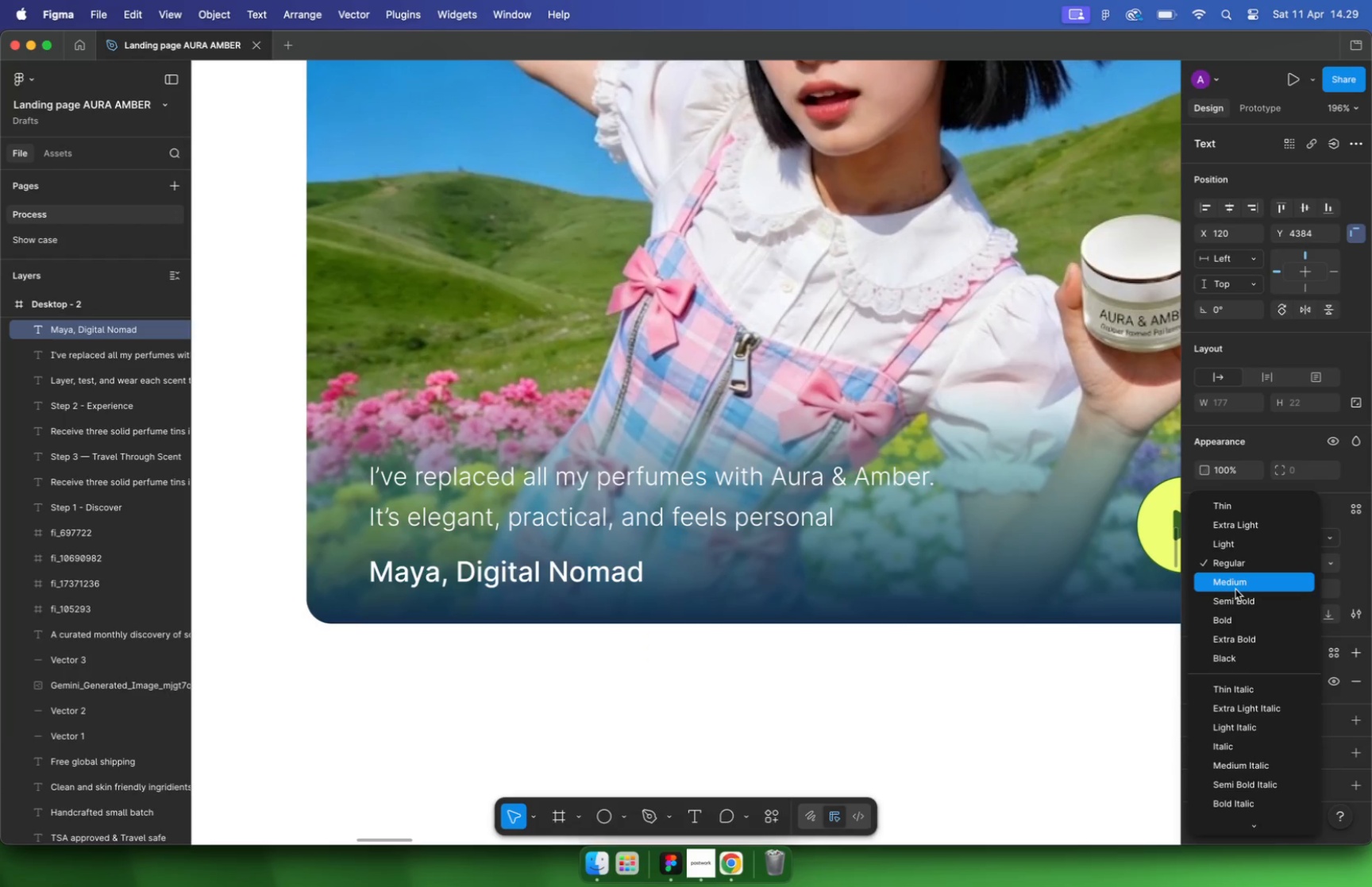 
left_click([1234, 604])
 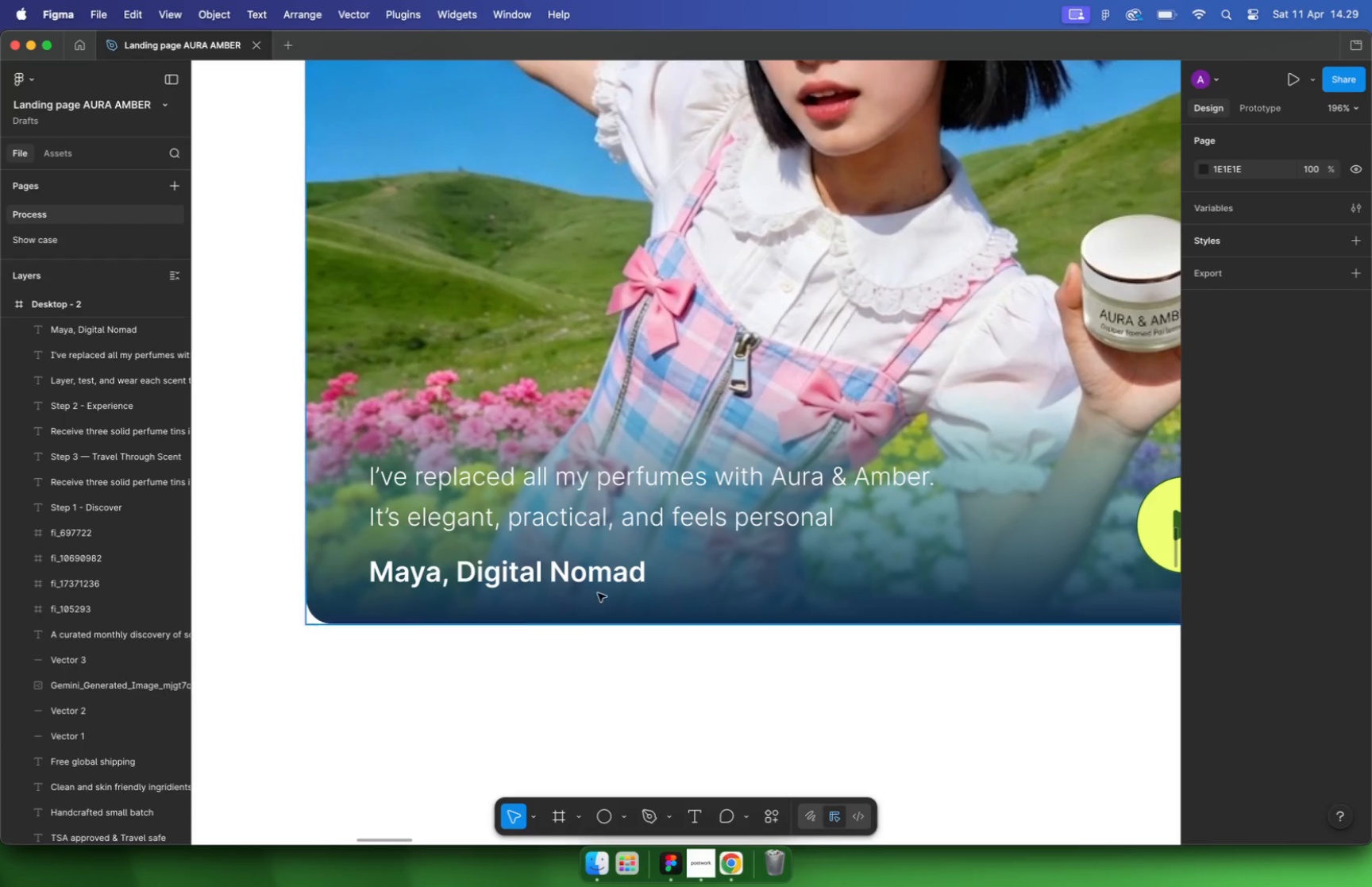 
left_click([595, 572])
 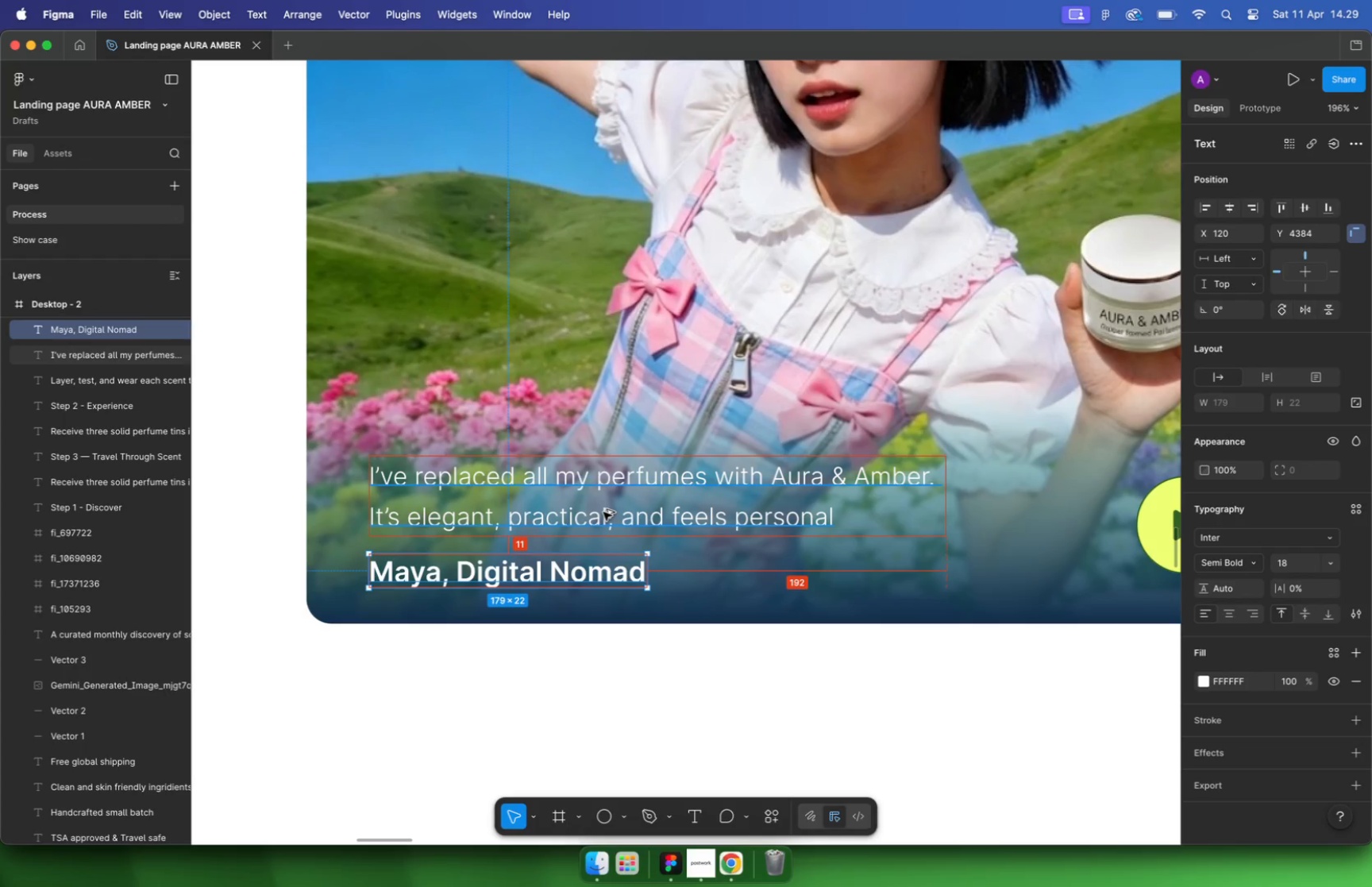 
key(Alt+ArrowDown)
 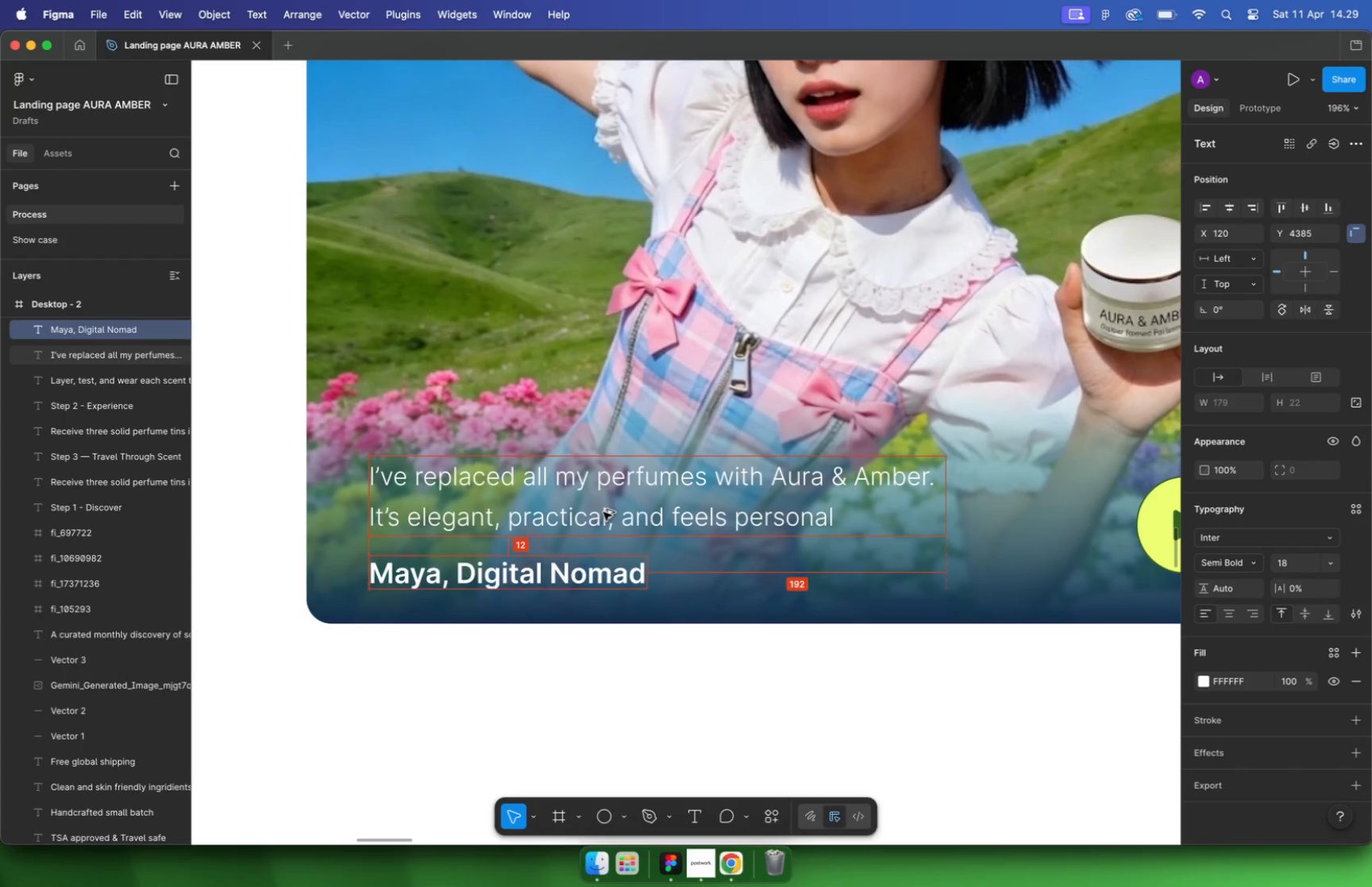 
key(Alt+ArrowDown)
 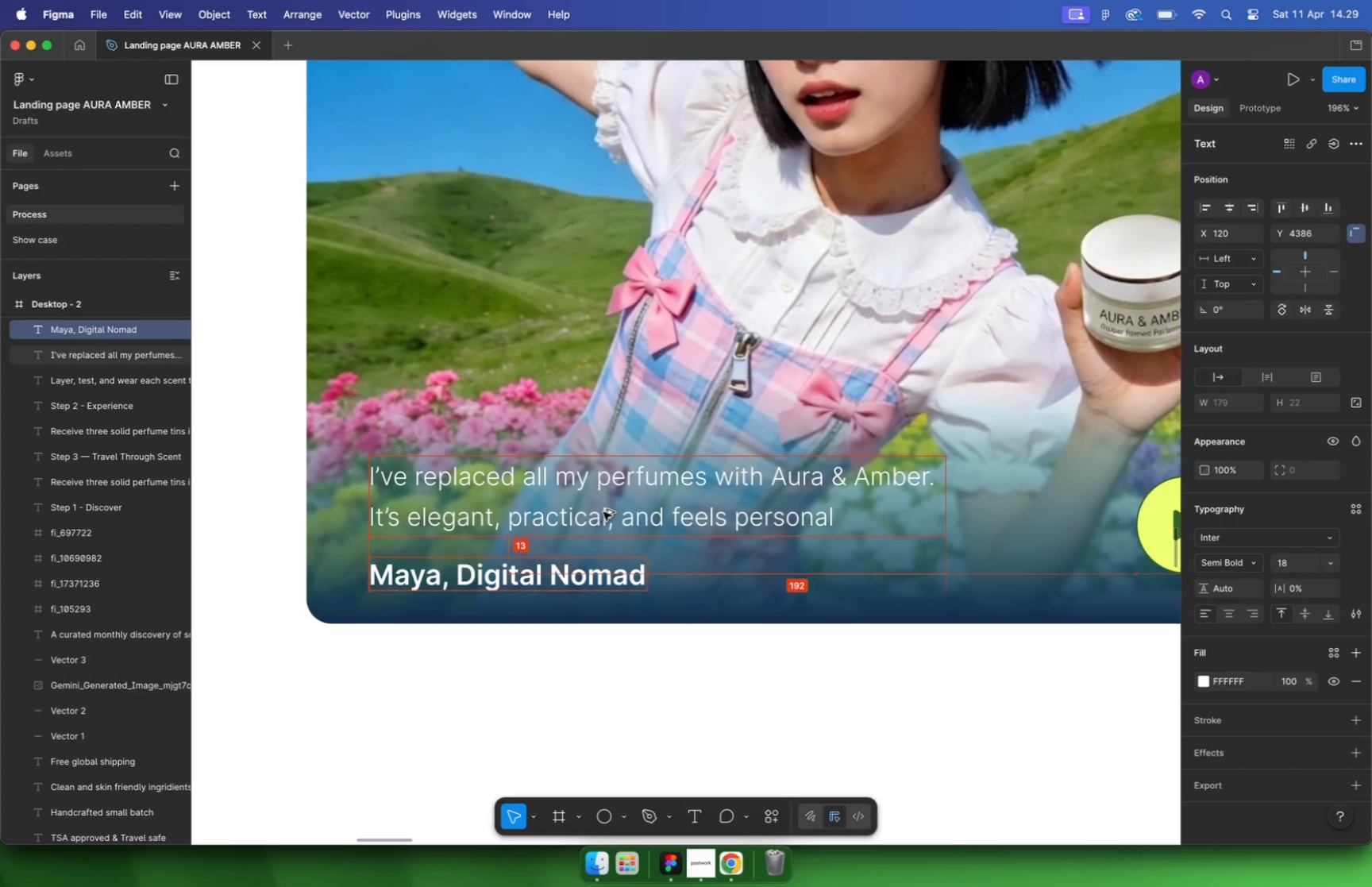 
key(Alt+ArrowDown)
 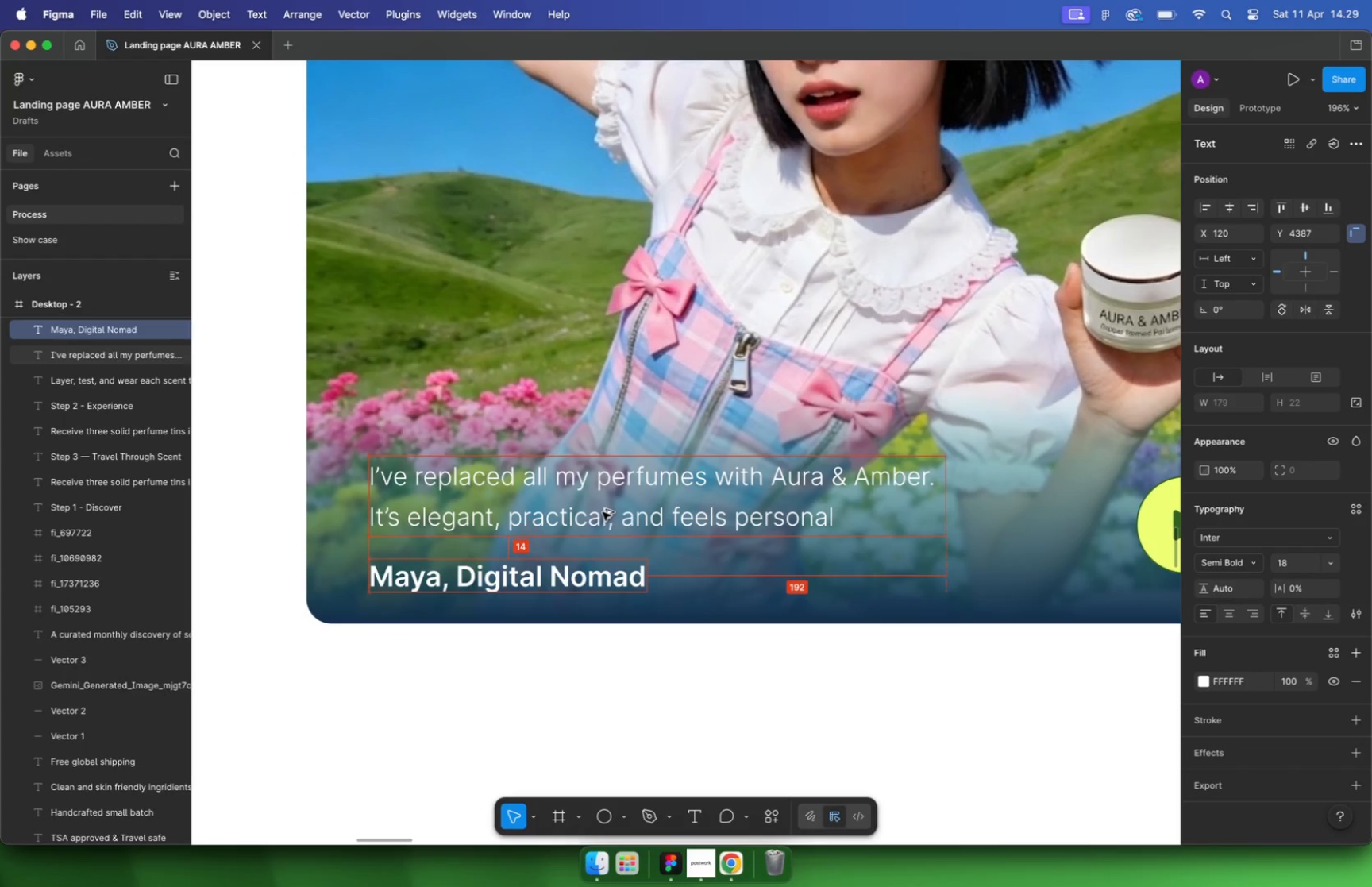 
hold_key(key=OptionLeft, duration=0.92)
 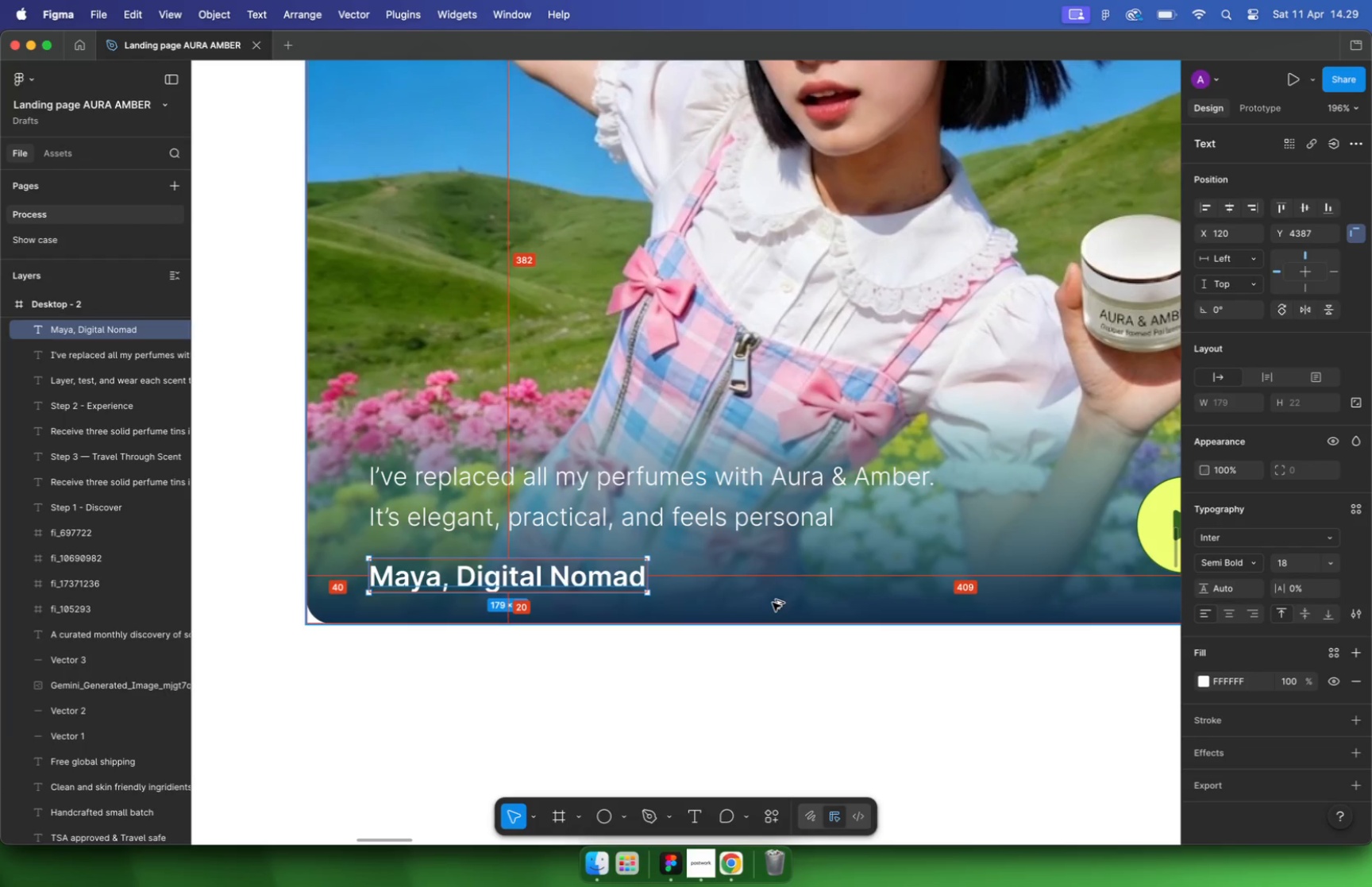 
key(ArrowDown)
 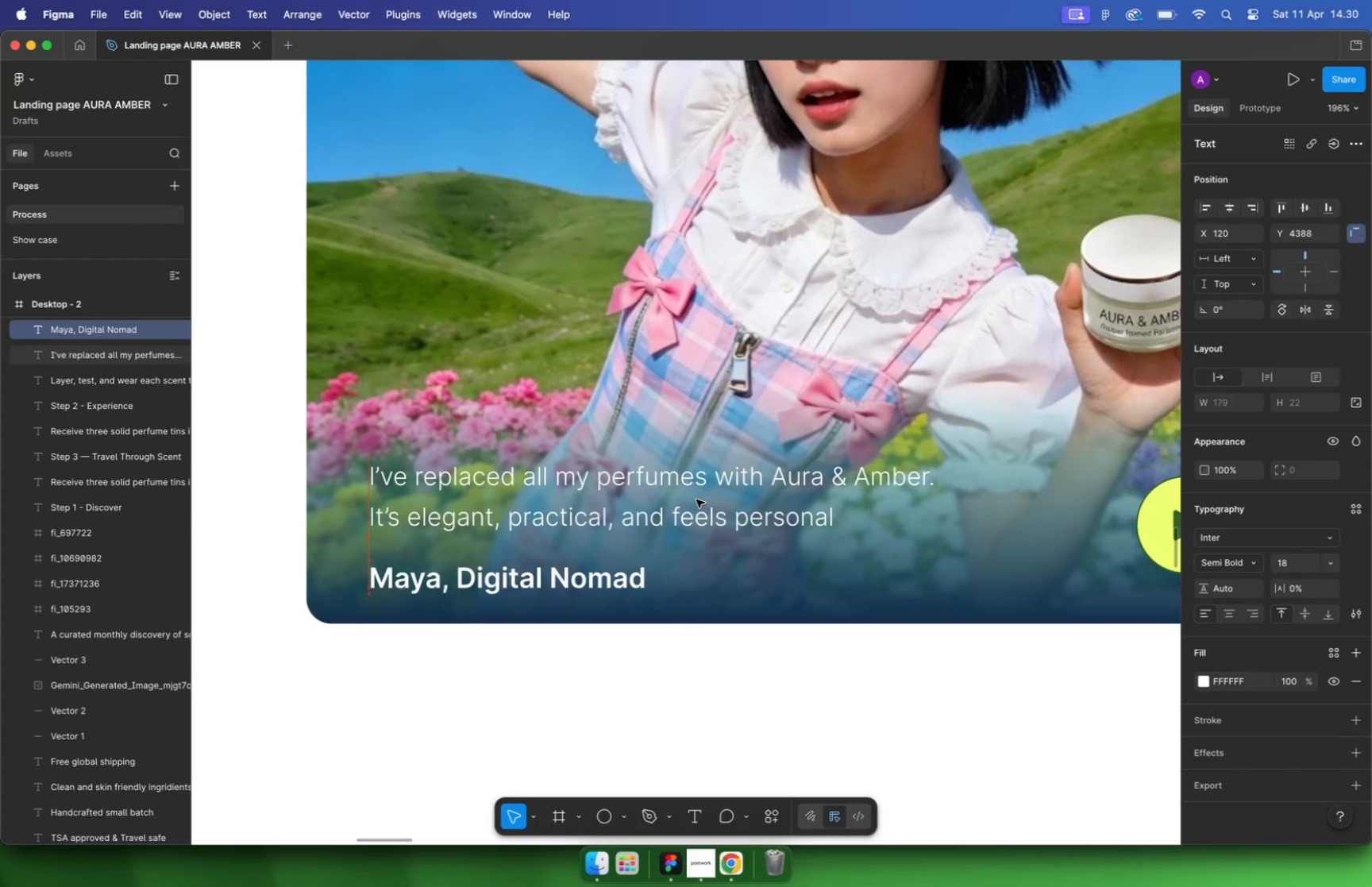 
key(ArrowDown)
 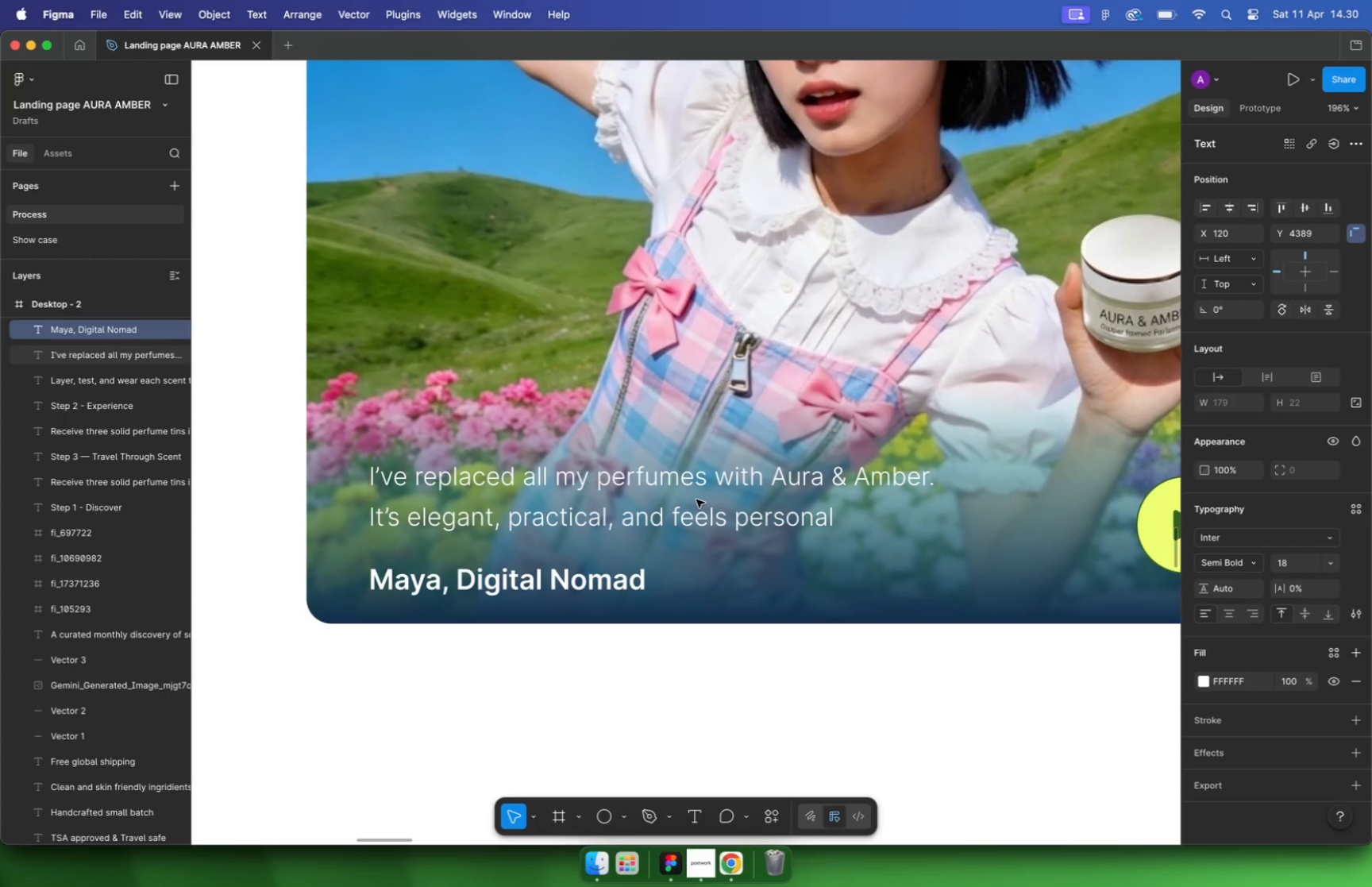 
hold_key(key=ShiftLeft, duration=0.32)
left_click([589, 513])
 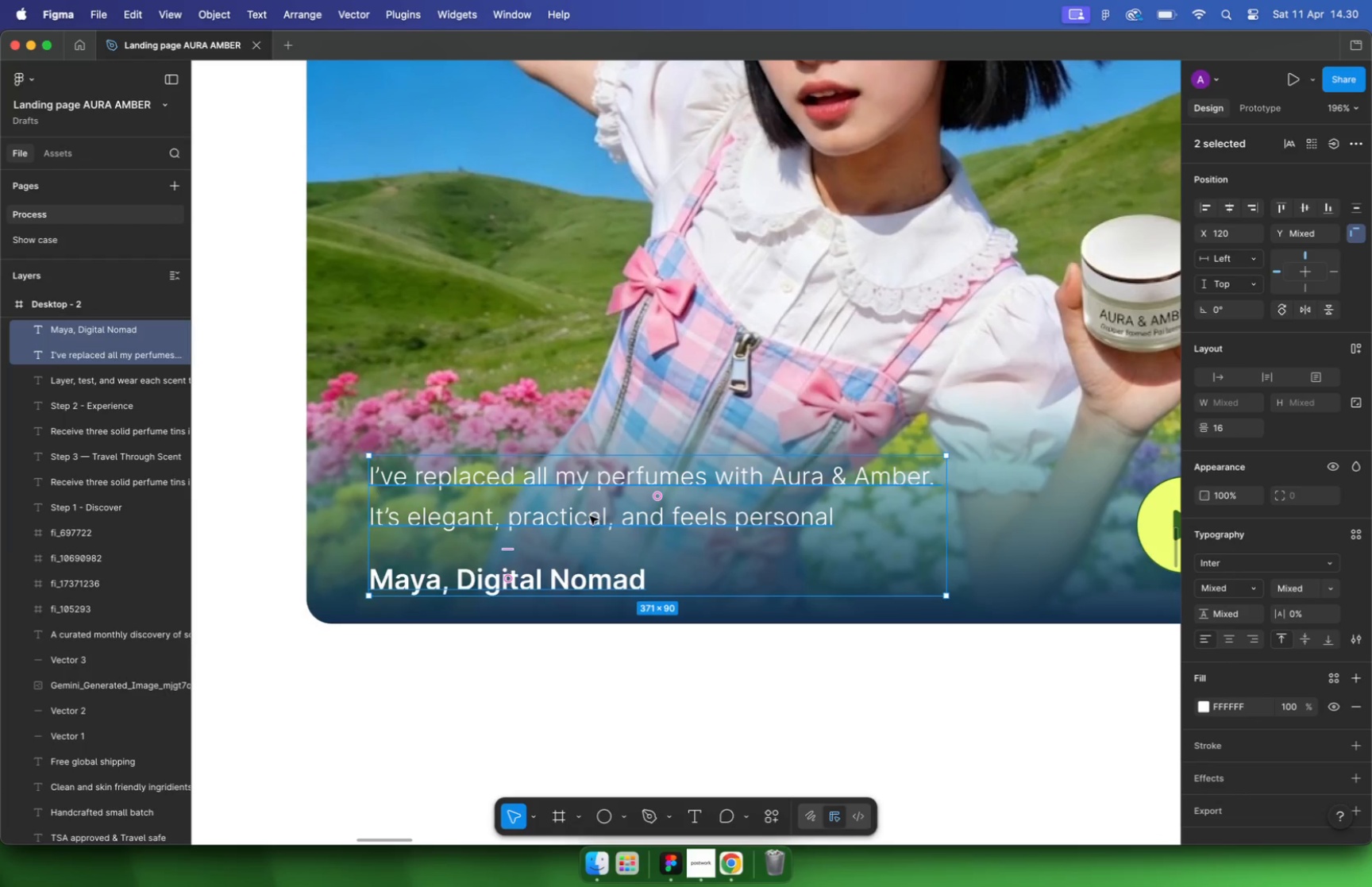 
left_click_drag(start_coordinate=[609, 524], to_coordinate=[607, 503])
 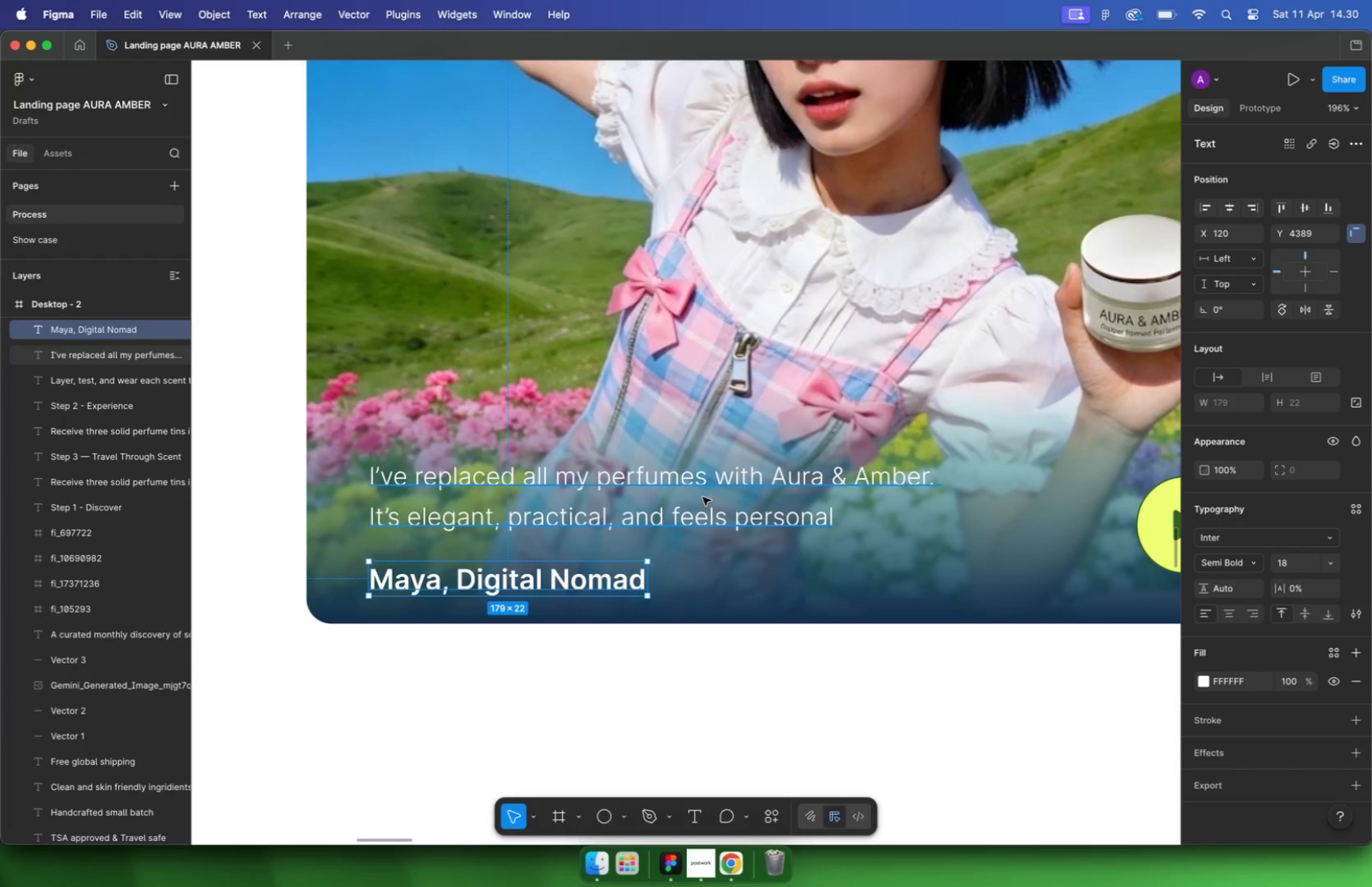 
hold_key(key=ShiftLeft, duration=0.78)
 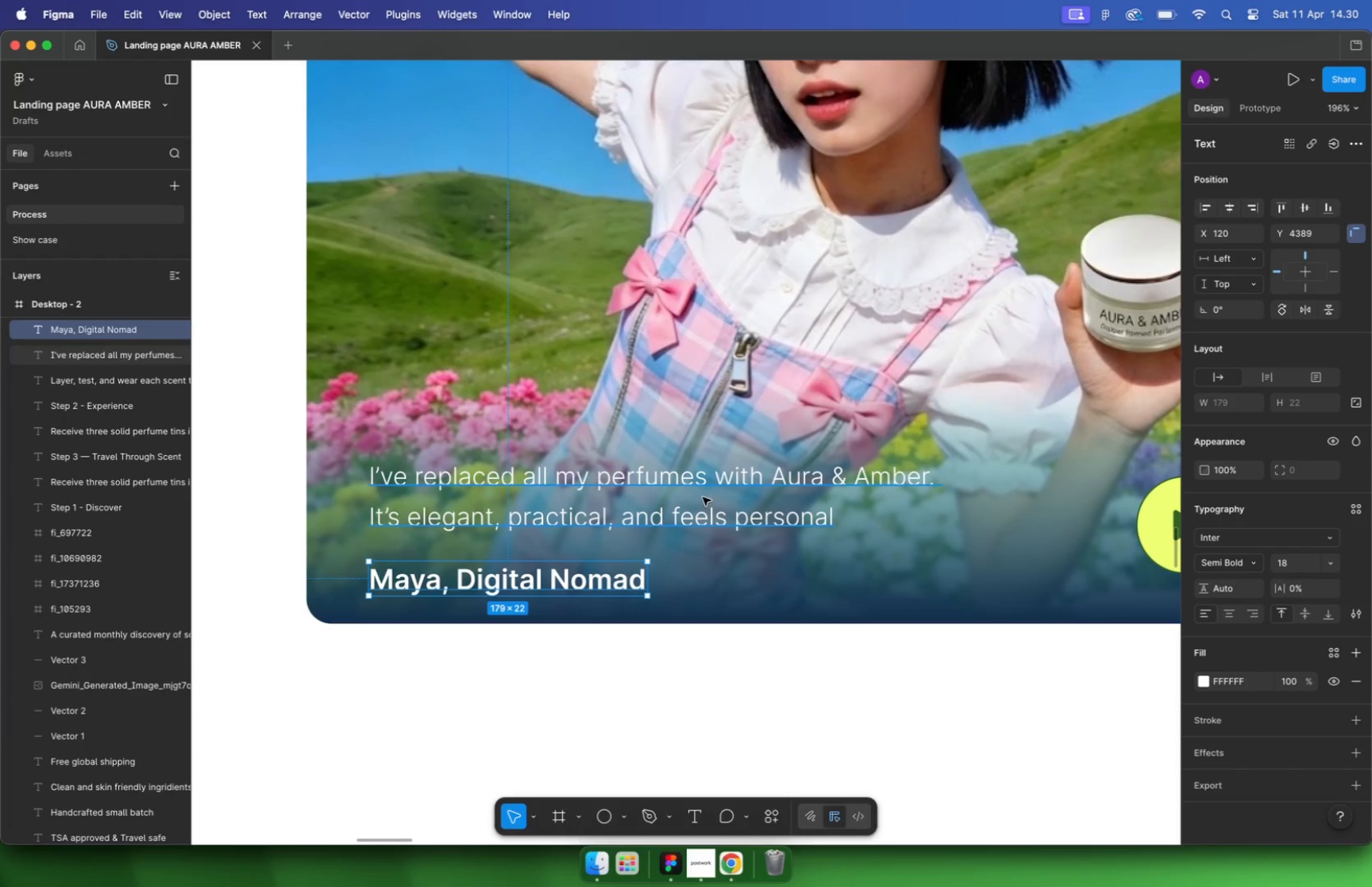 
key(Alt+Shift+ArrowUp)
 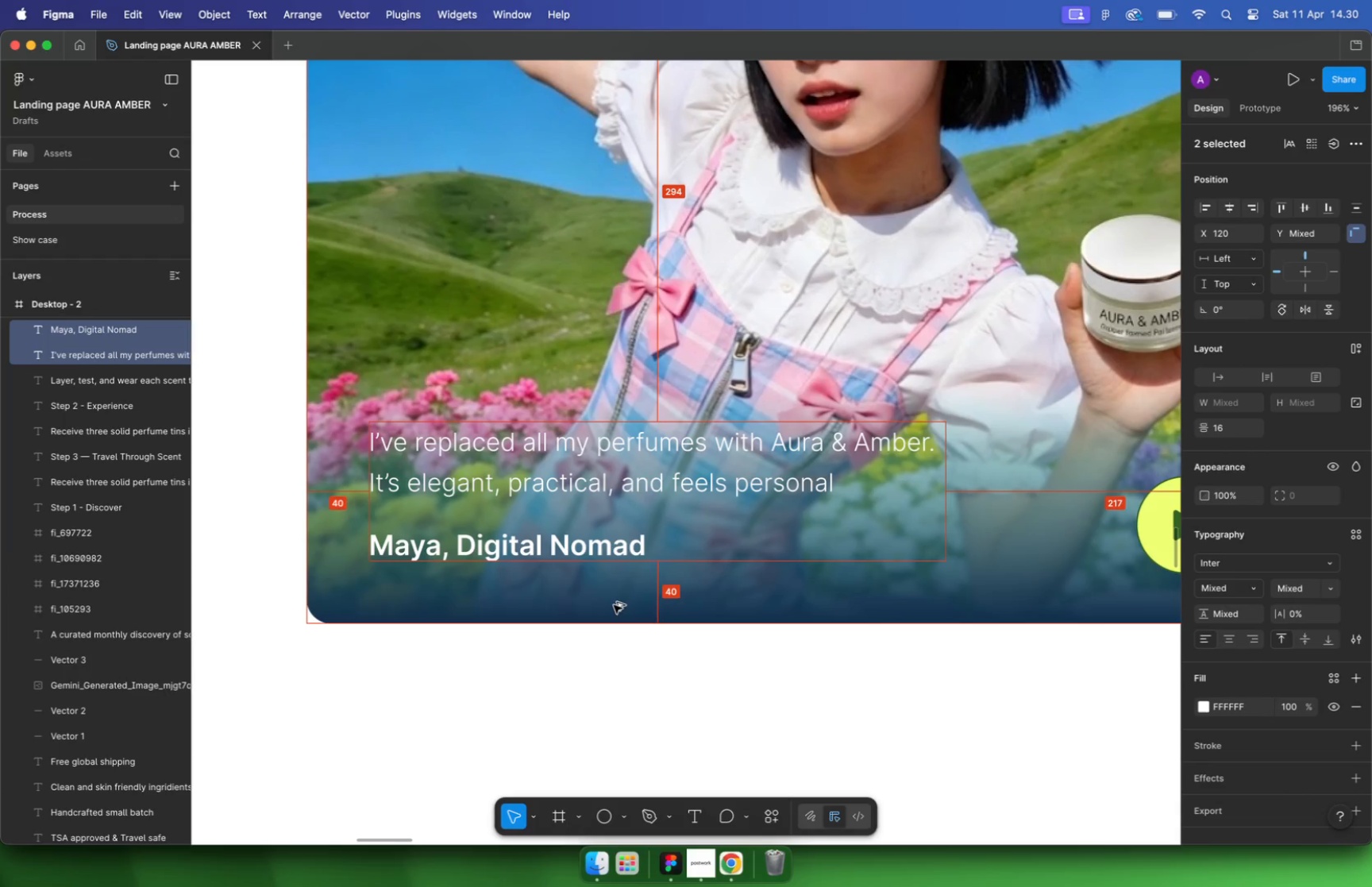 
hold_key(key=CommandLeft, duration=2.02)
scroll: coordinate [557, 523], scroll_direction: down, amount: 7.0
 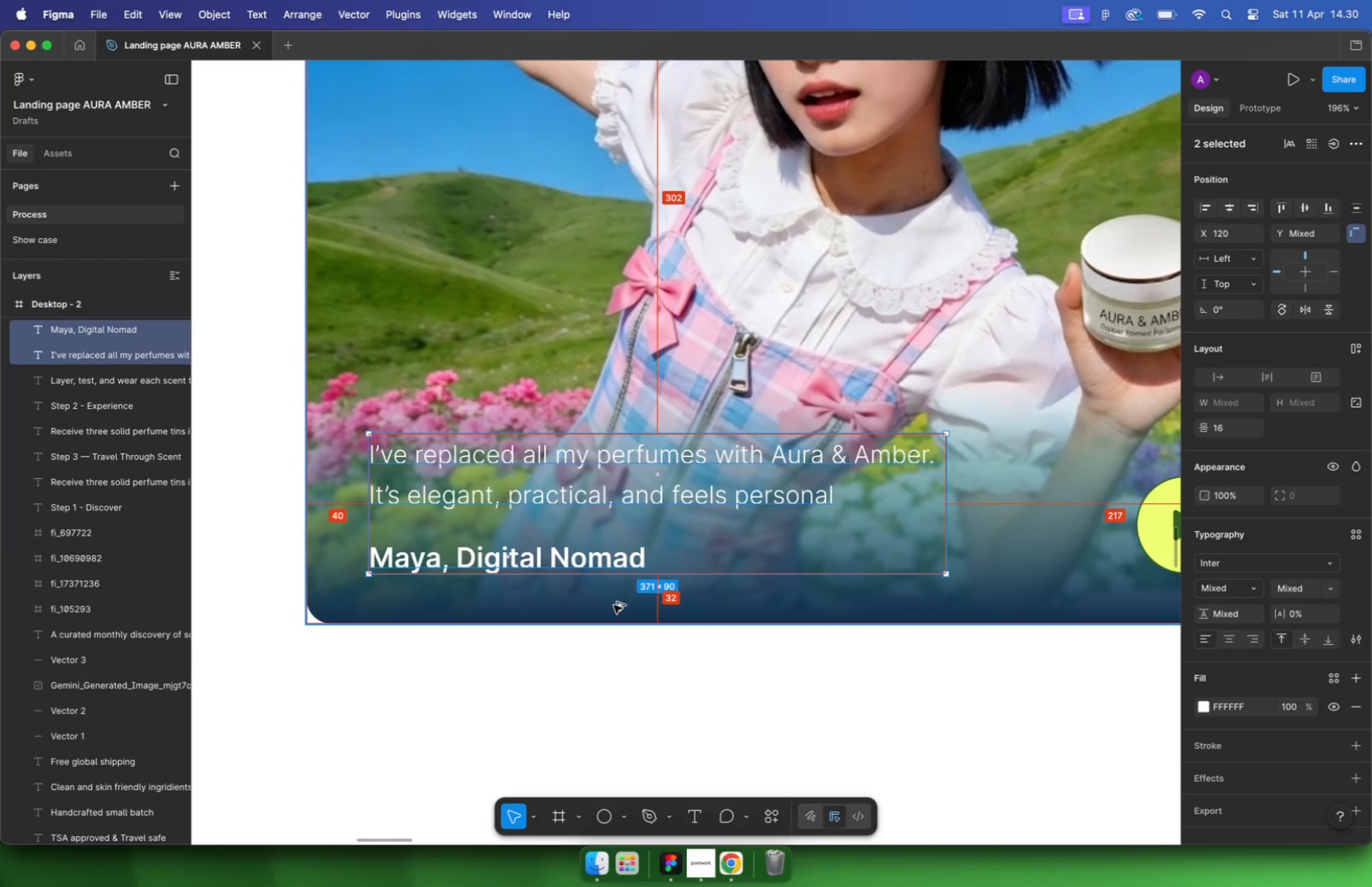 
scroll: coordinate [622, 533], scroll_direction: up, amount: 5.0
 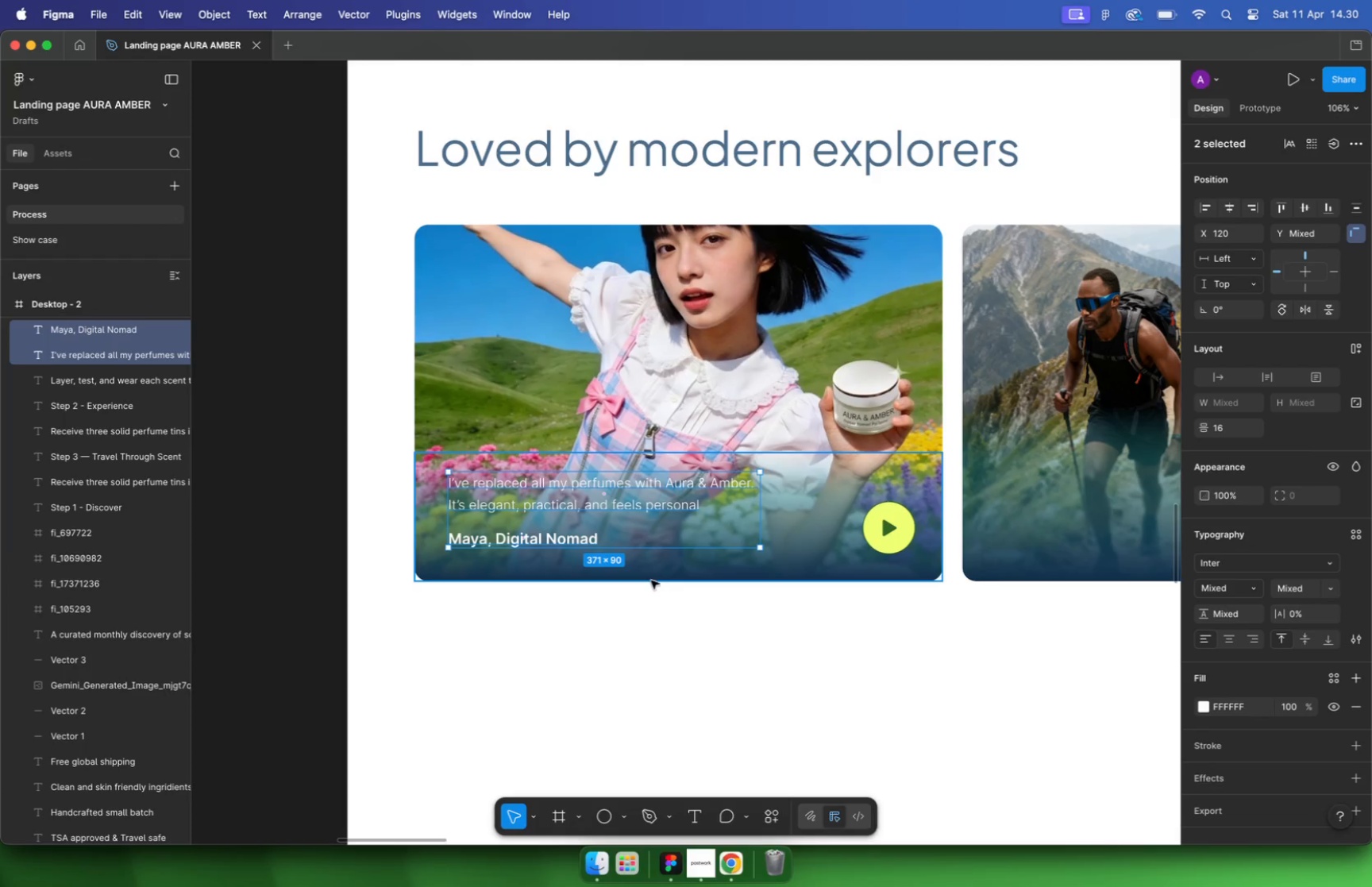 
double_click([528, 546])
 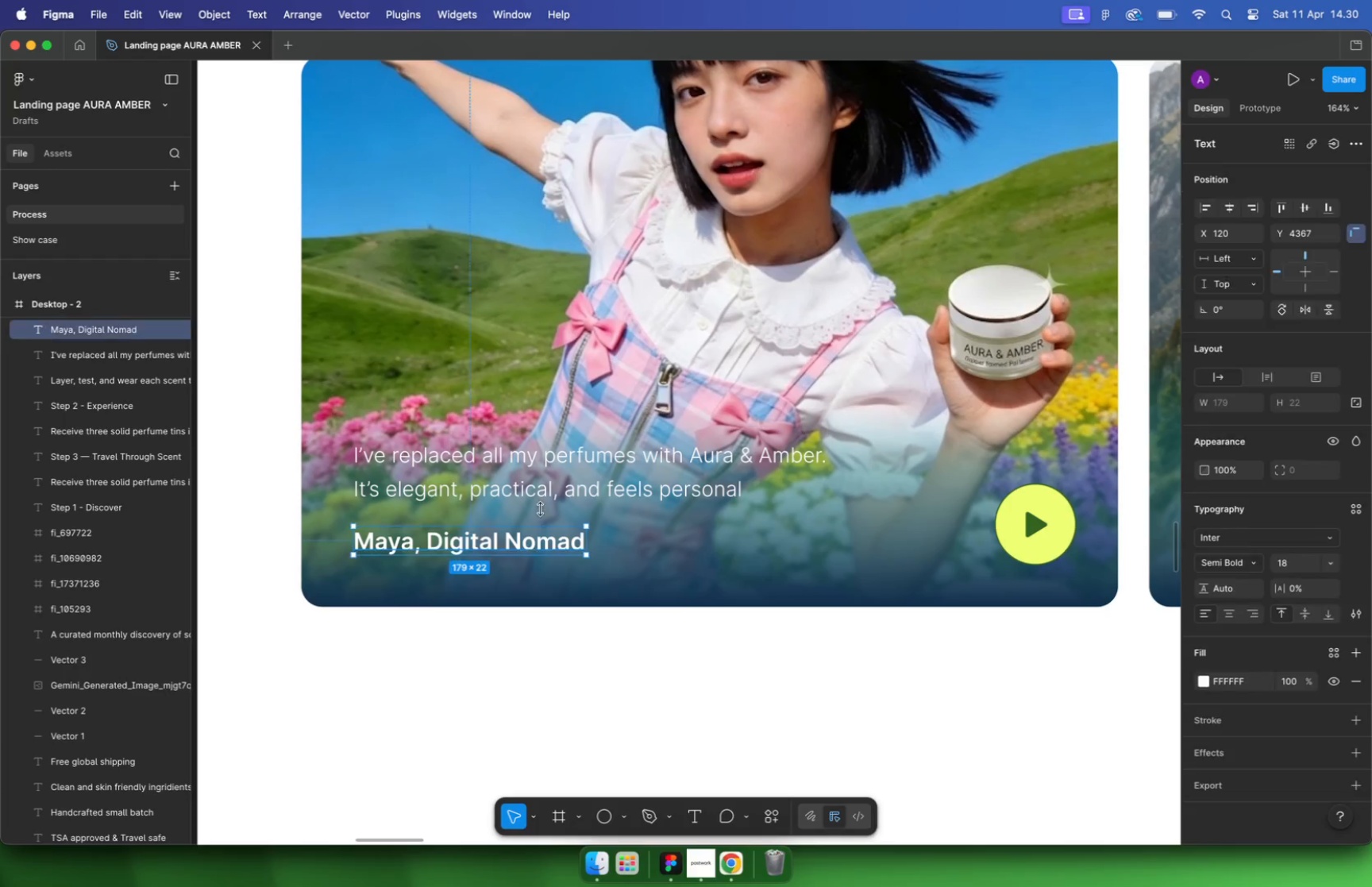 
key(Alt+Shift+ArrowUp)
 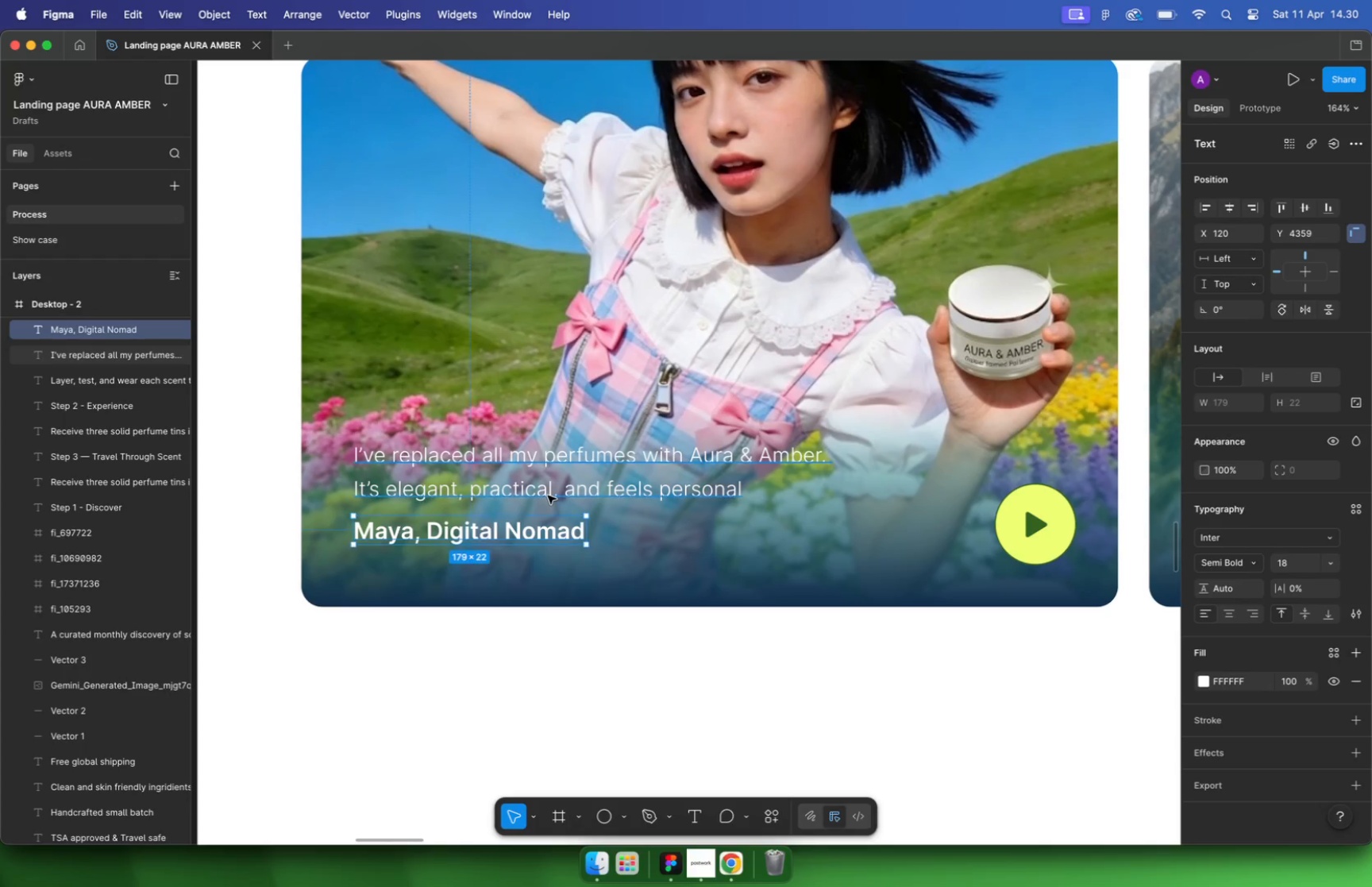 
hold_key(key=ShiftLeft, duration=0.41)
left_click([537, 482])
 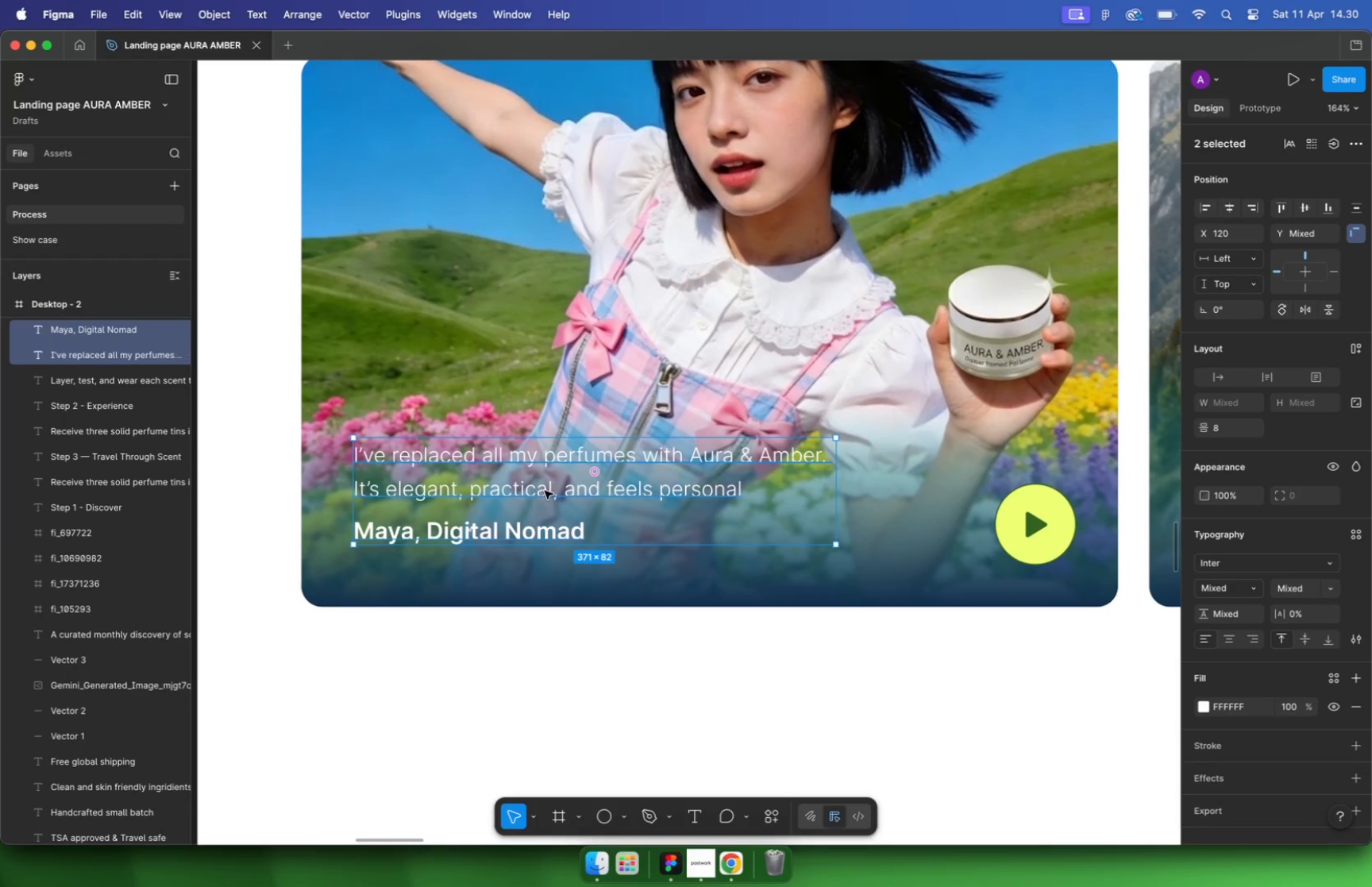 
left_click_drag(start_coordinate=[545, 490], to_coordinate=[545, 513])
 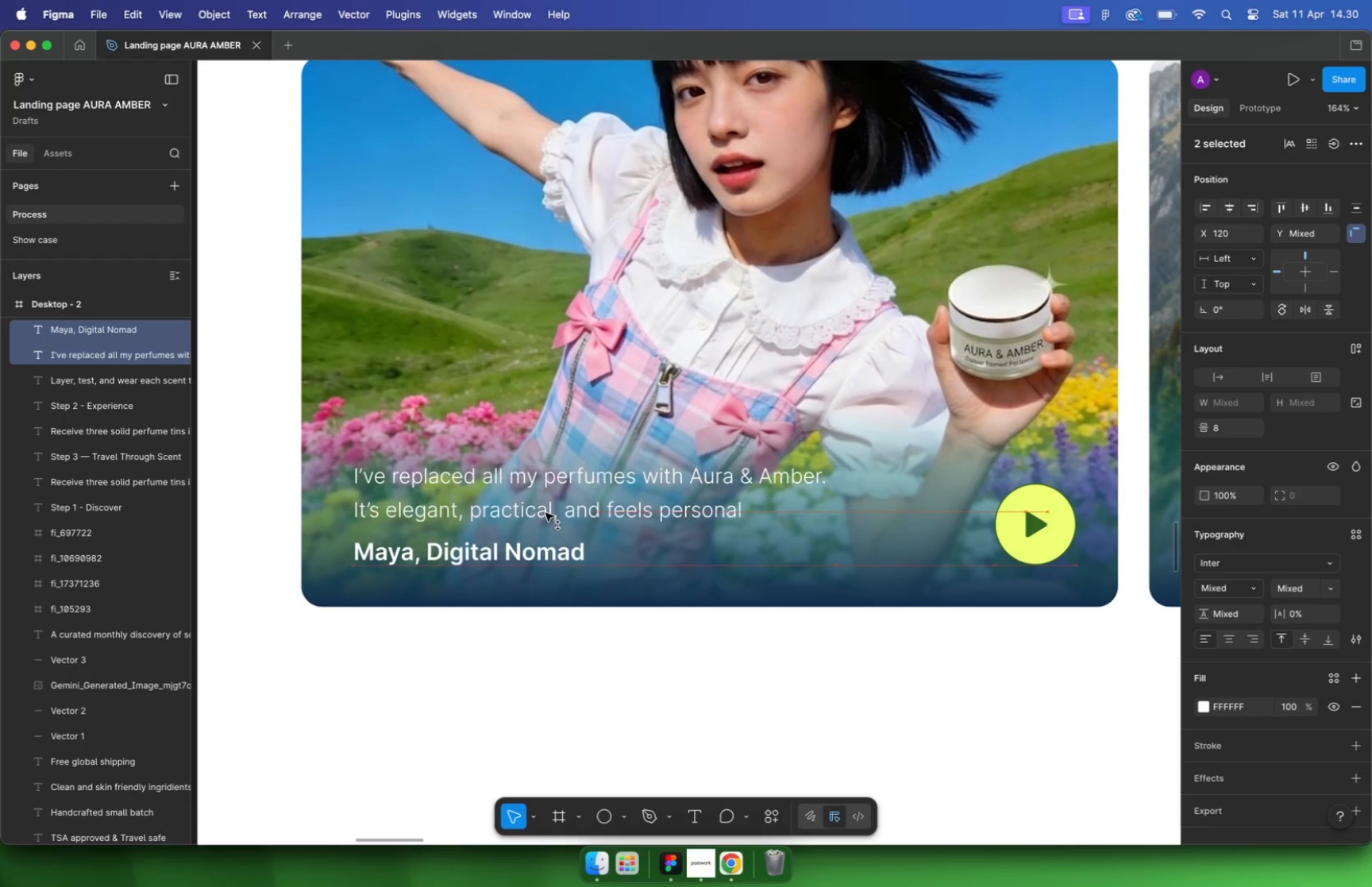 
hold_key(key=ShiftLeft, duration=2.68)
 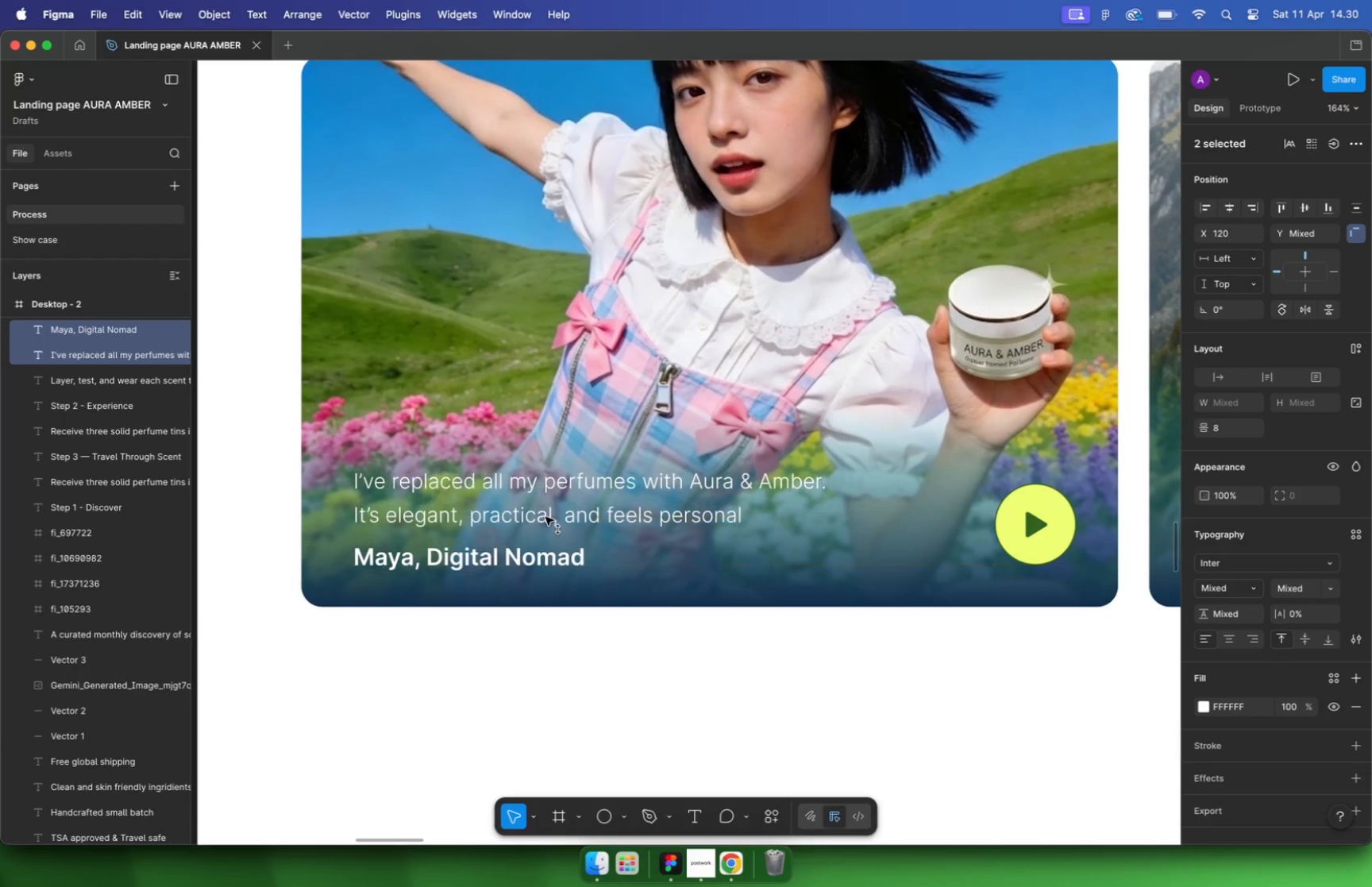 
key(Alt+Shift+ArrowLeft)
 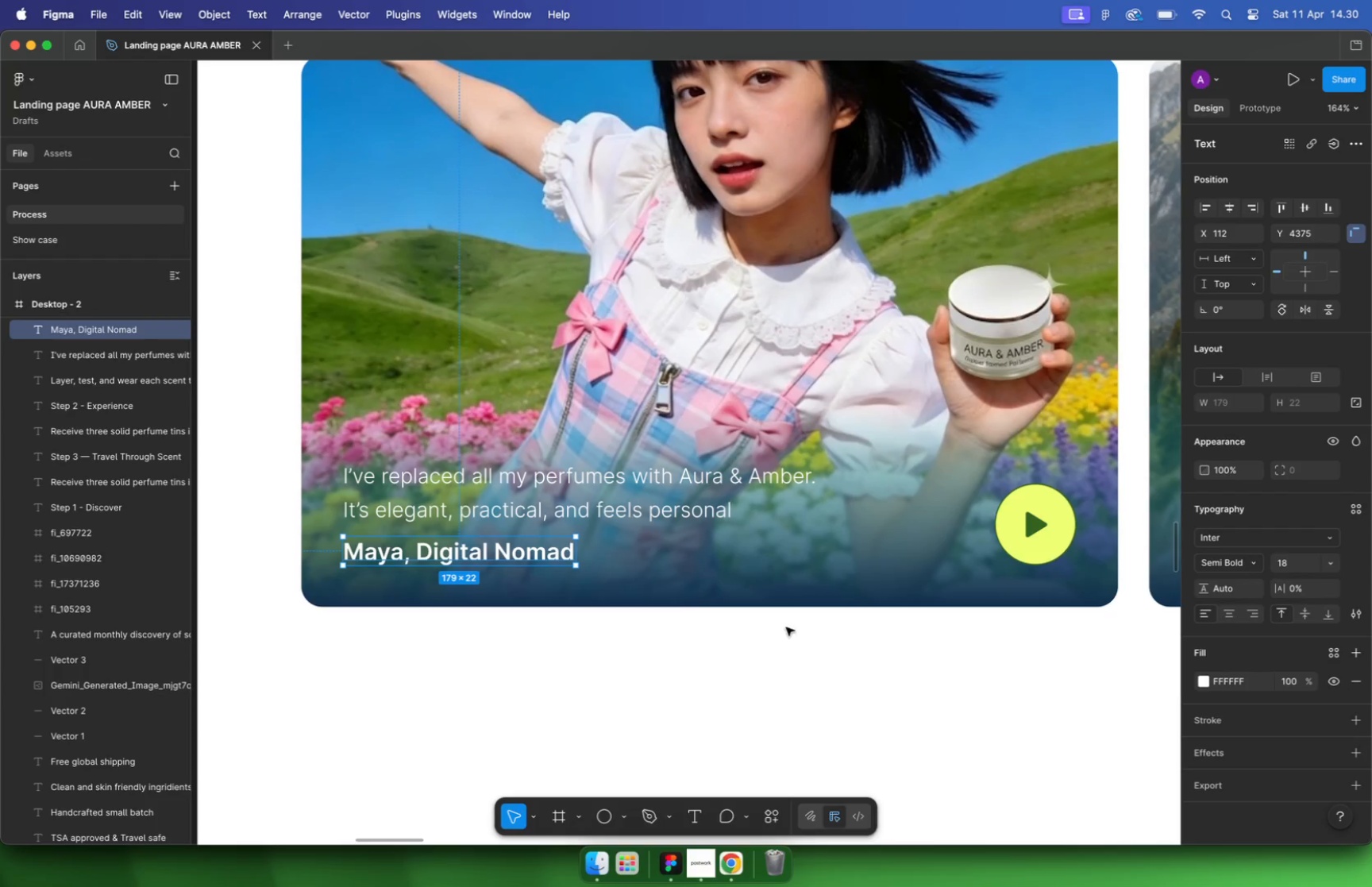 
hold_key(key=CommandLeft, duration=0.97)
 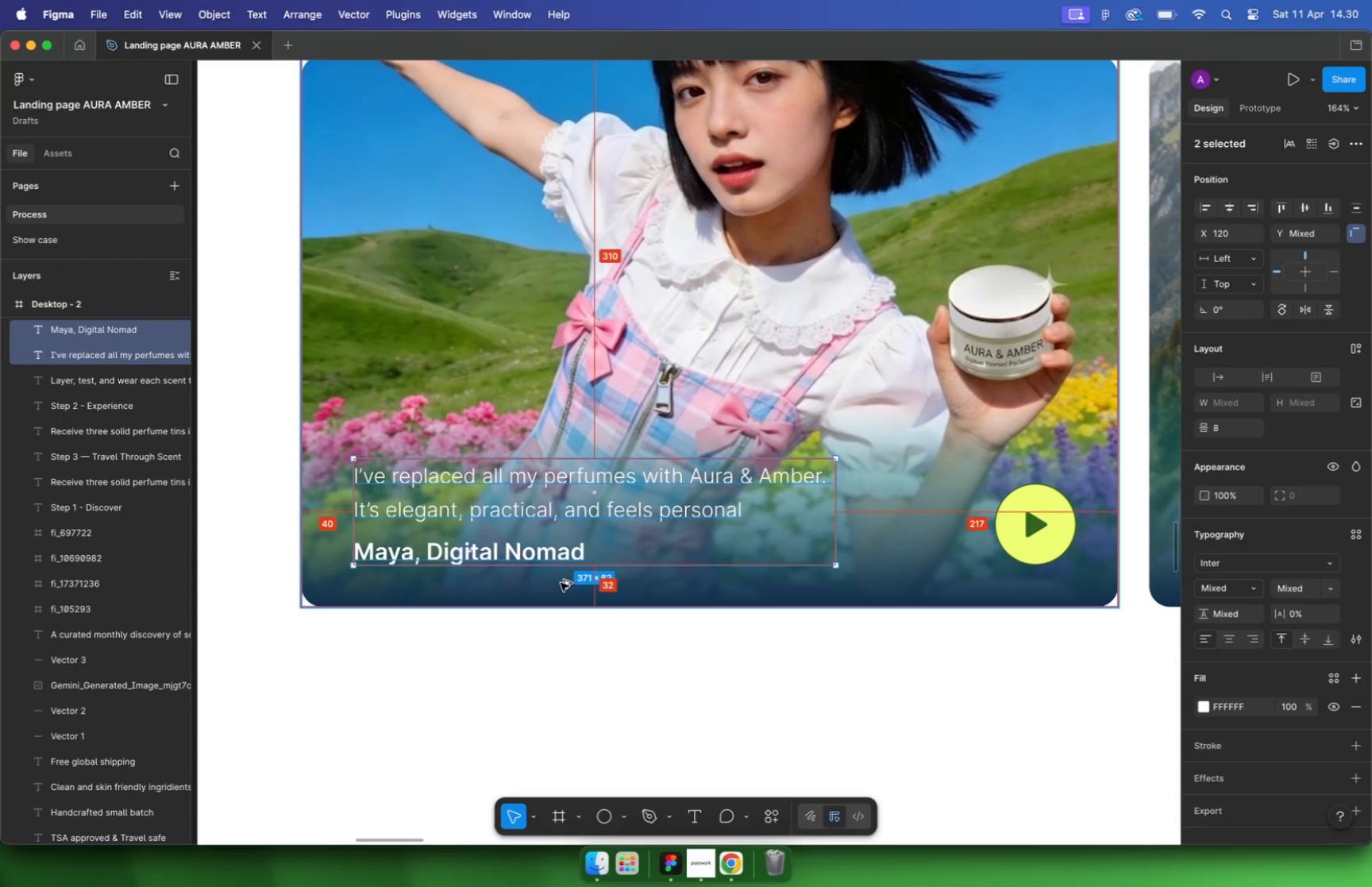 
left_click([1249, 560])
 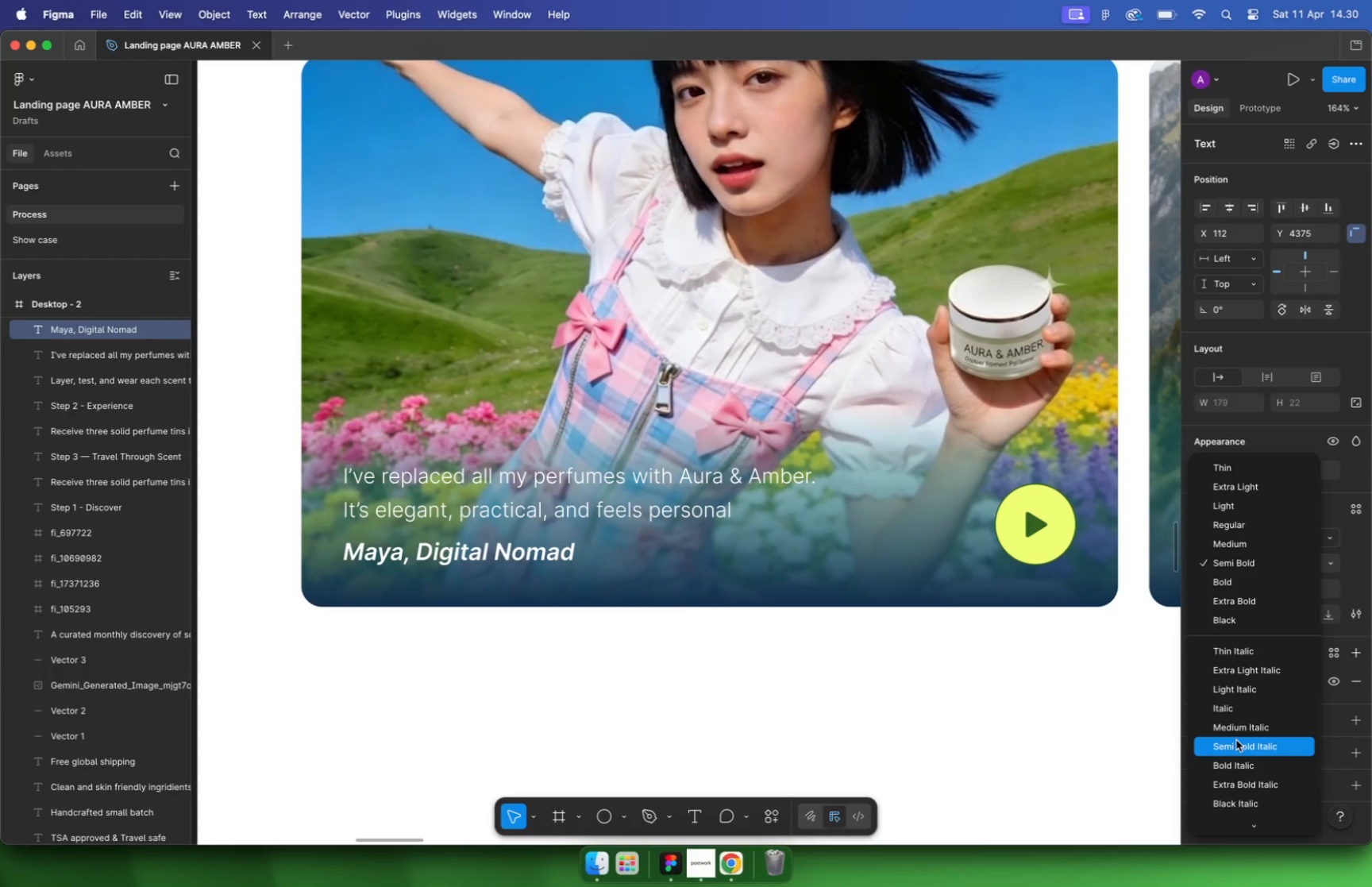 
left_click([1236, 740])
 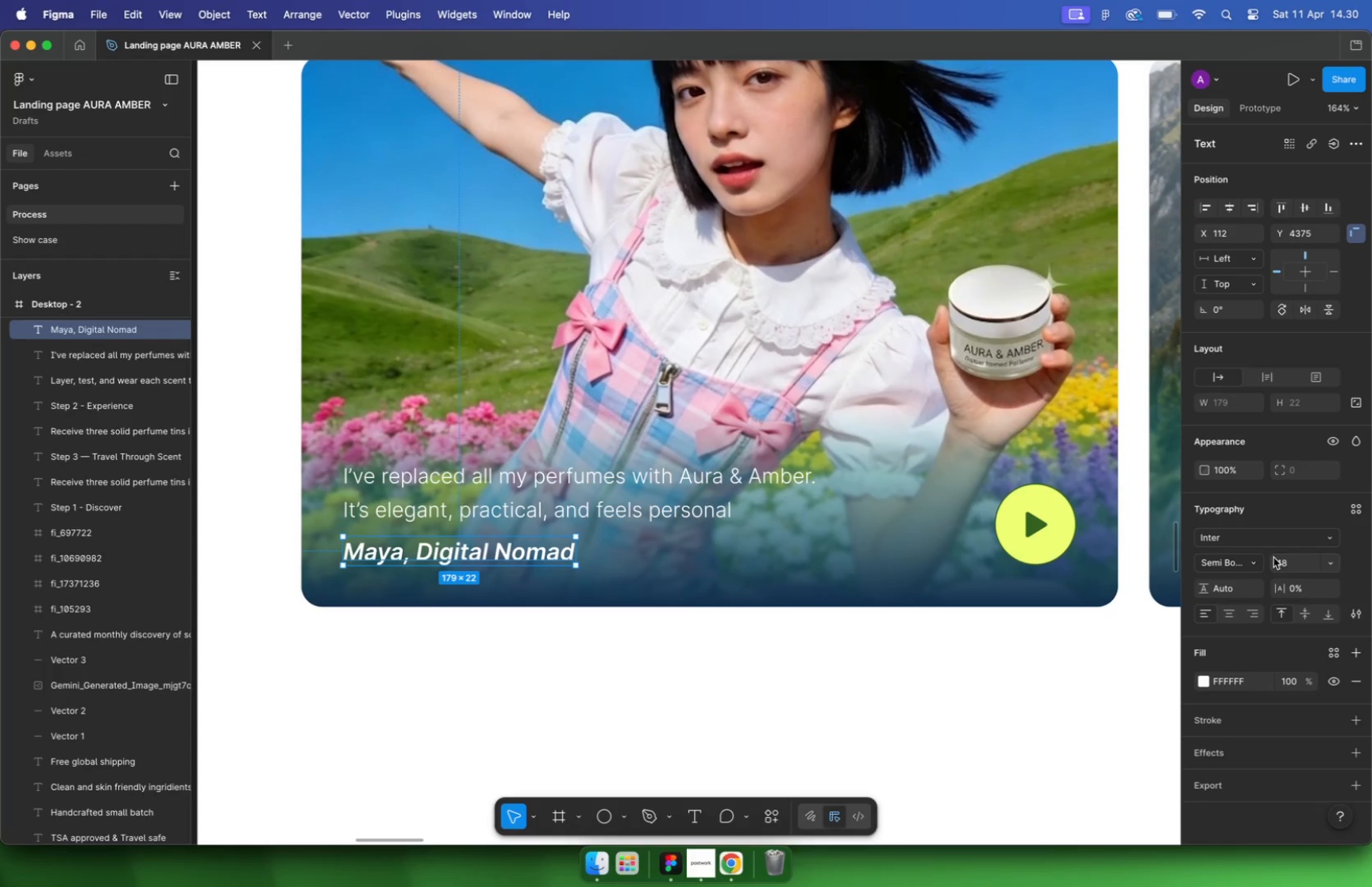 
left_click([594, 474])
 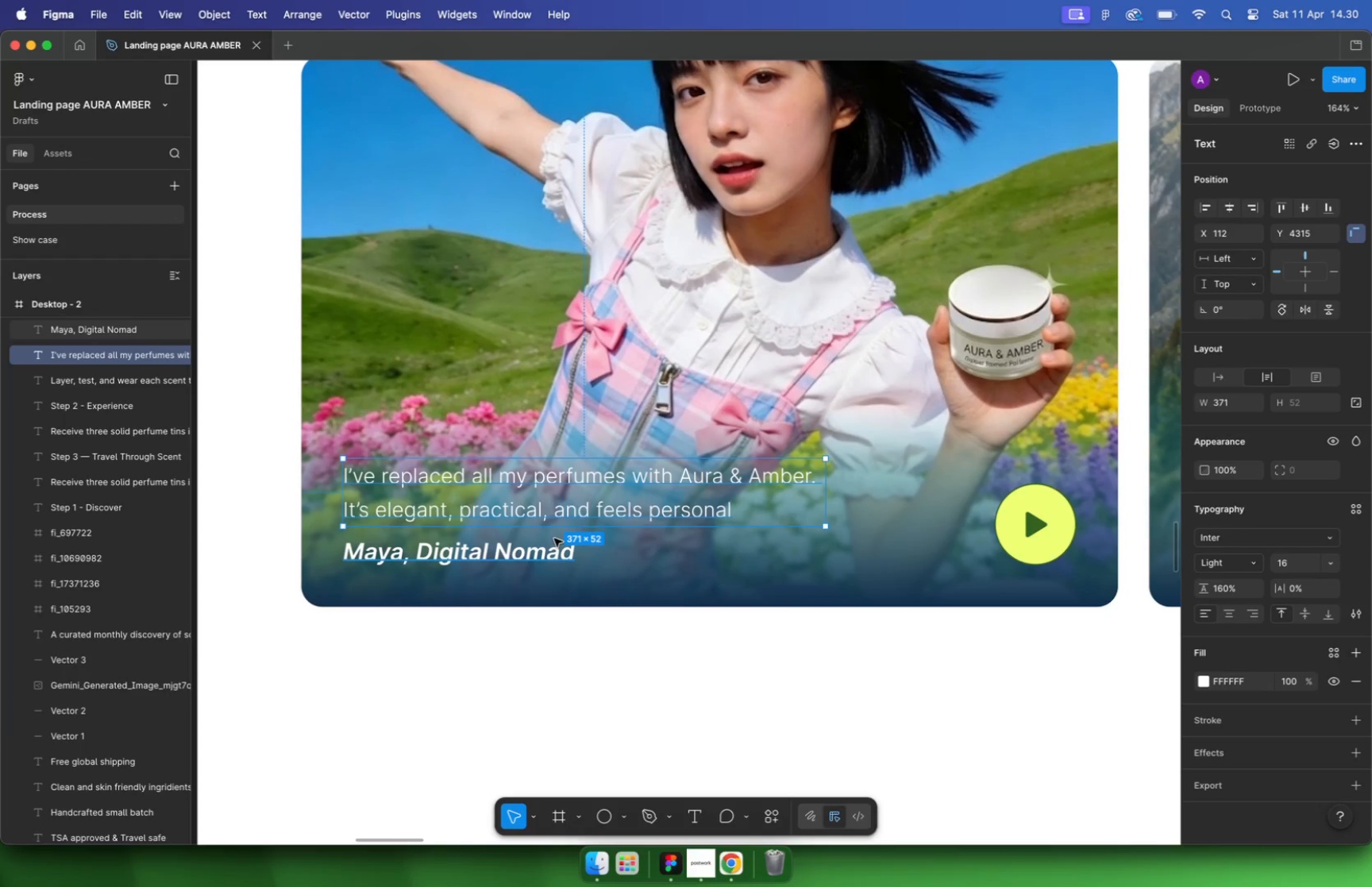 
left_click([549, 547])
 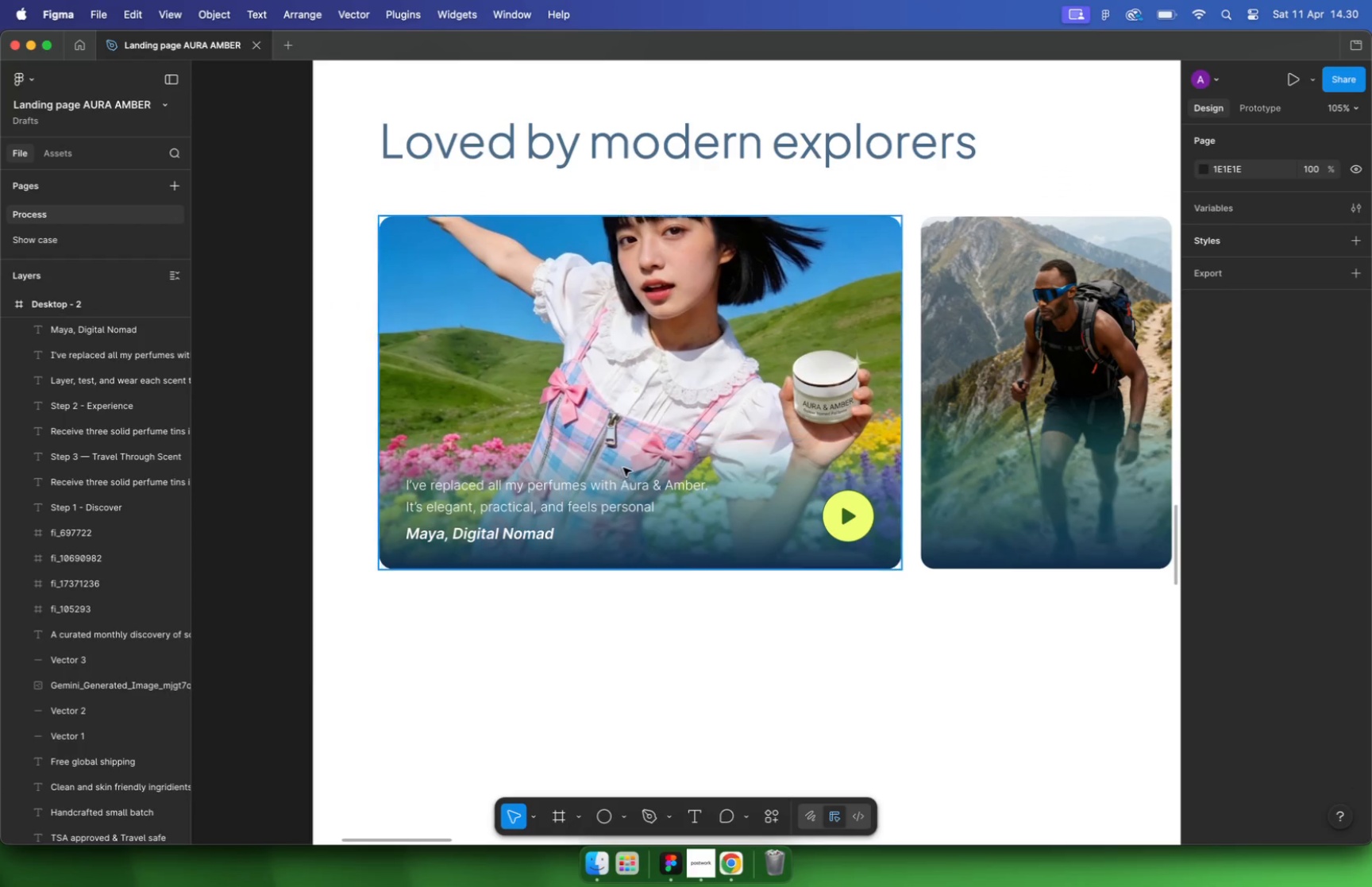 
hold_key(key=CommandLeft, duration=1.04)
scroll: coordinate [518, 501], scroll_direction: down, amount: 5.0
 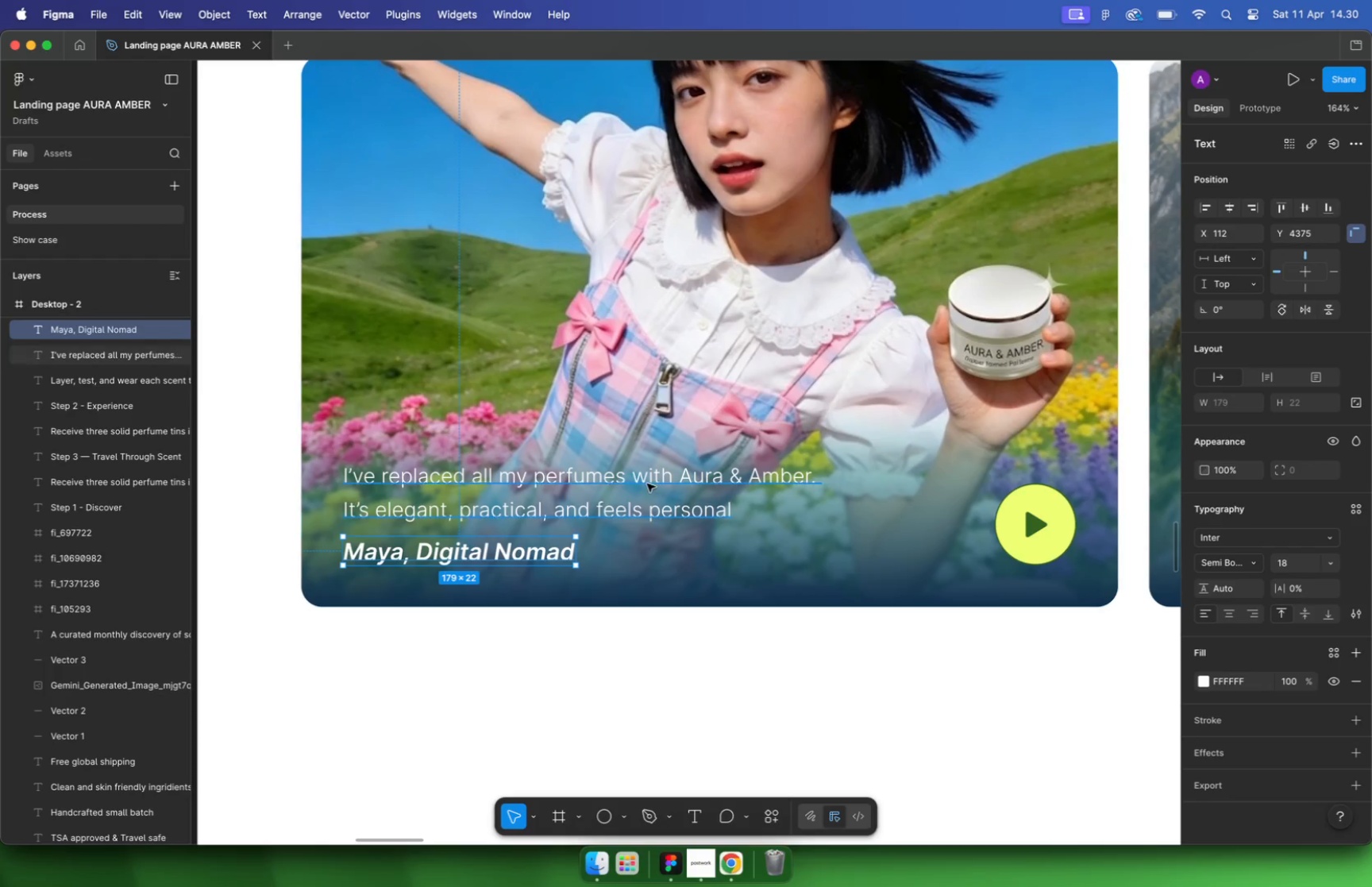 
hold_key(key=CommandLeft, duration=0.8)
scroll: coordinate [464, 535], scroll_direction: up, amount: 10.0
 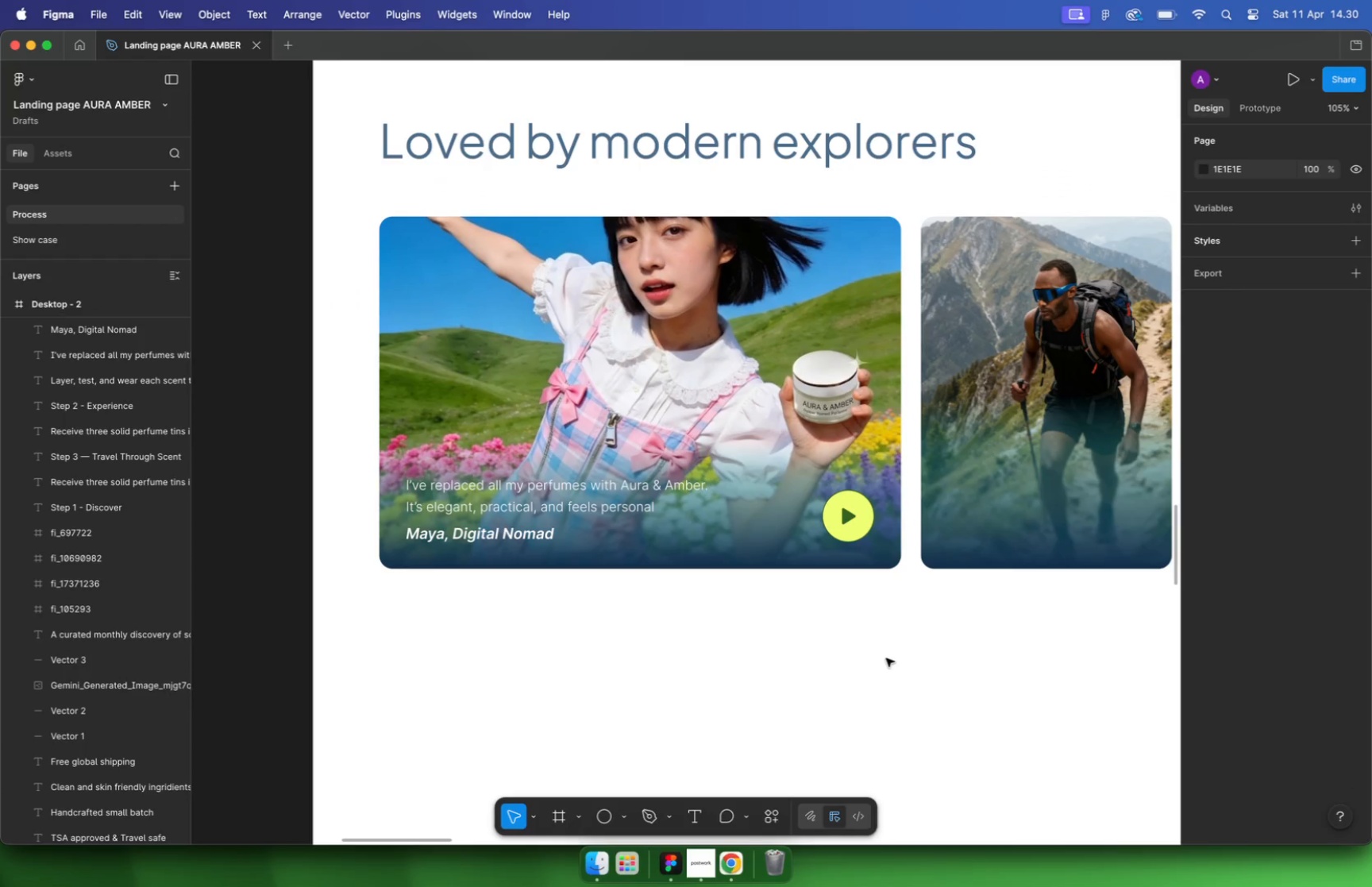 
hold_key(key=CommandLeft, duration=2.37)
scroll: coordinate [449, 534], scroll_direction: down, amount: 16.0
 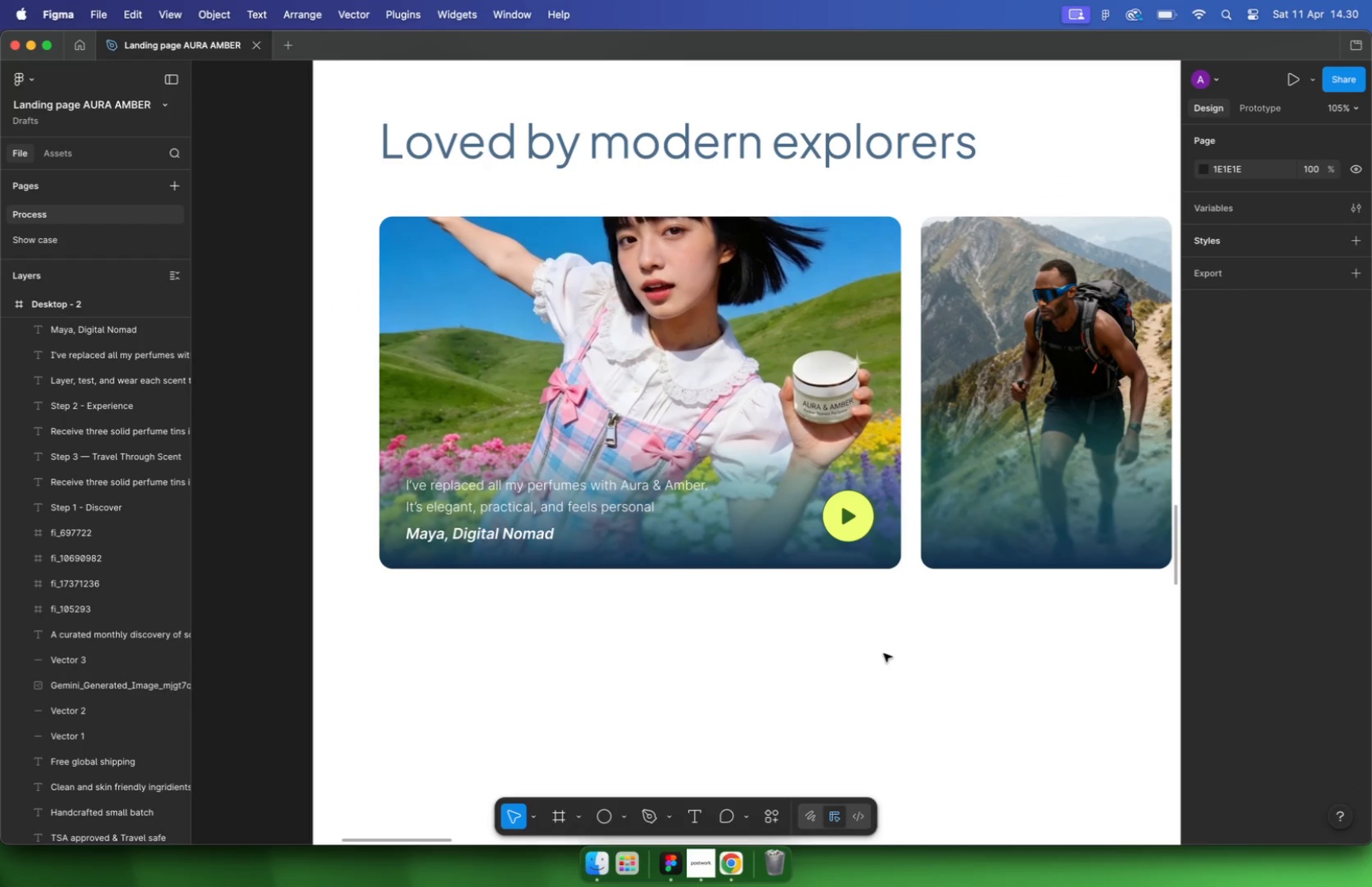 
scroll: coordinate [707, 590], scroll_direction: up, amount: 3.0
 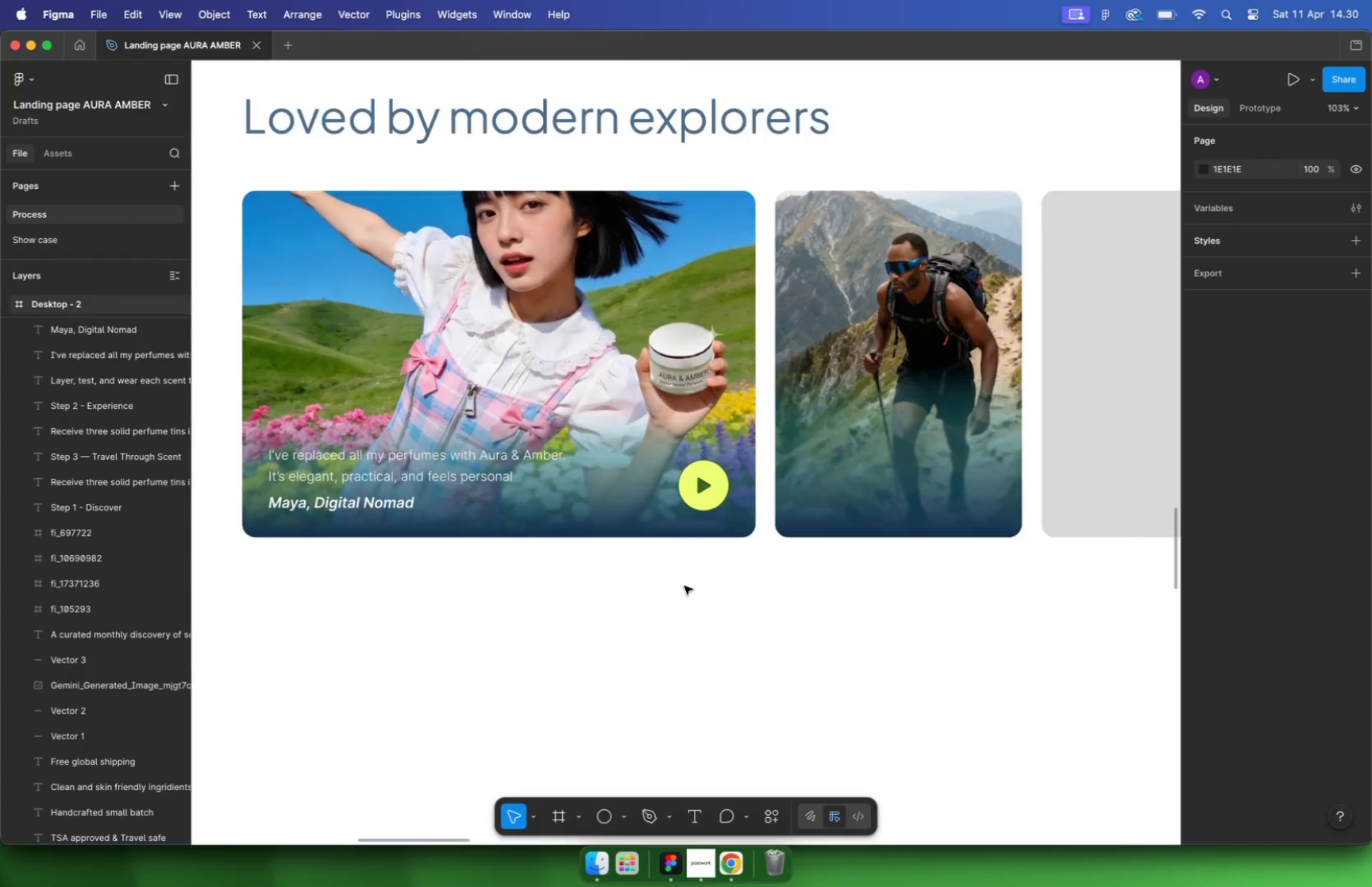 
left_click([426, 519])
 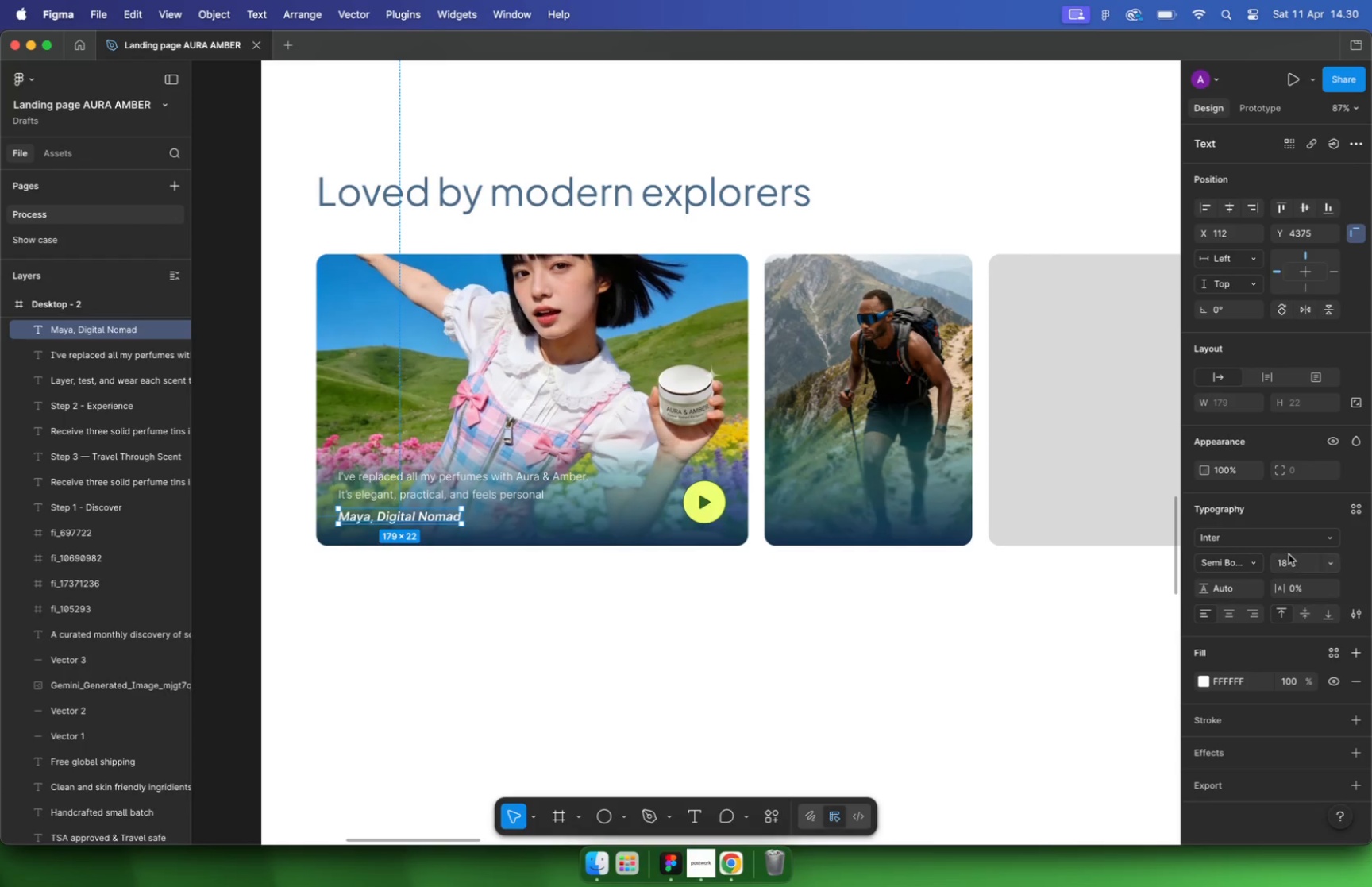 
type(16)
 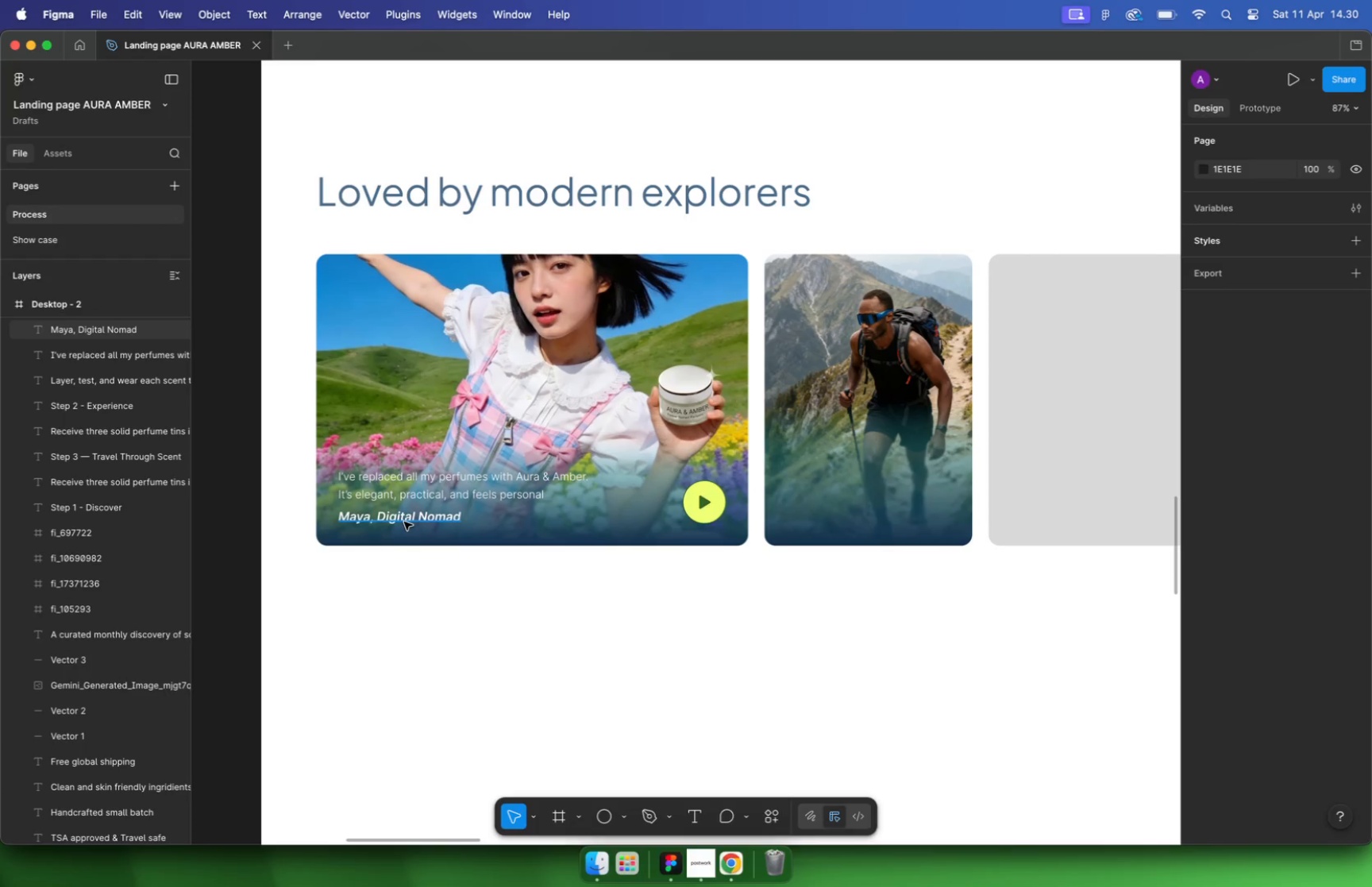 
key(Enter)
 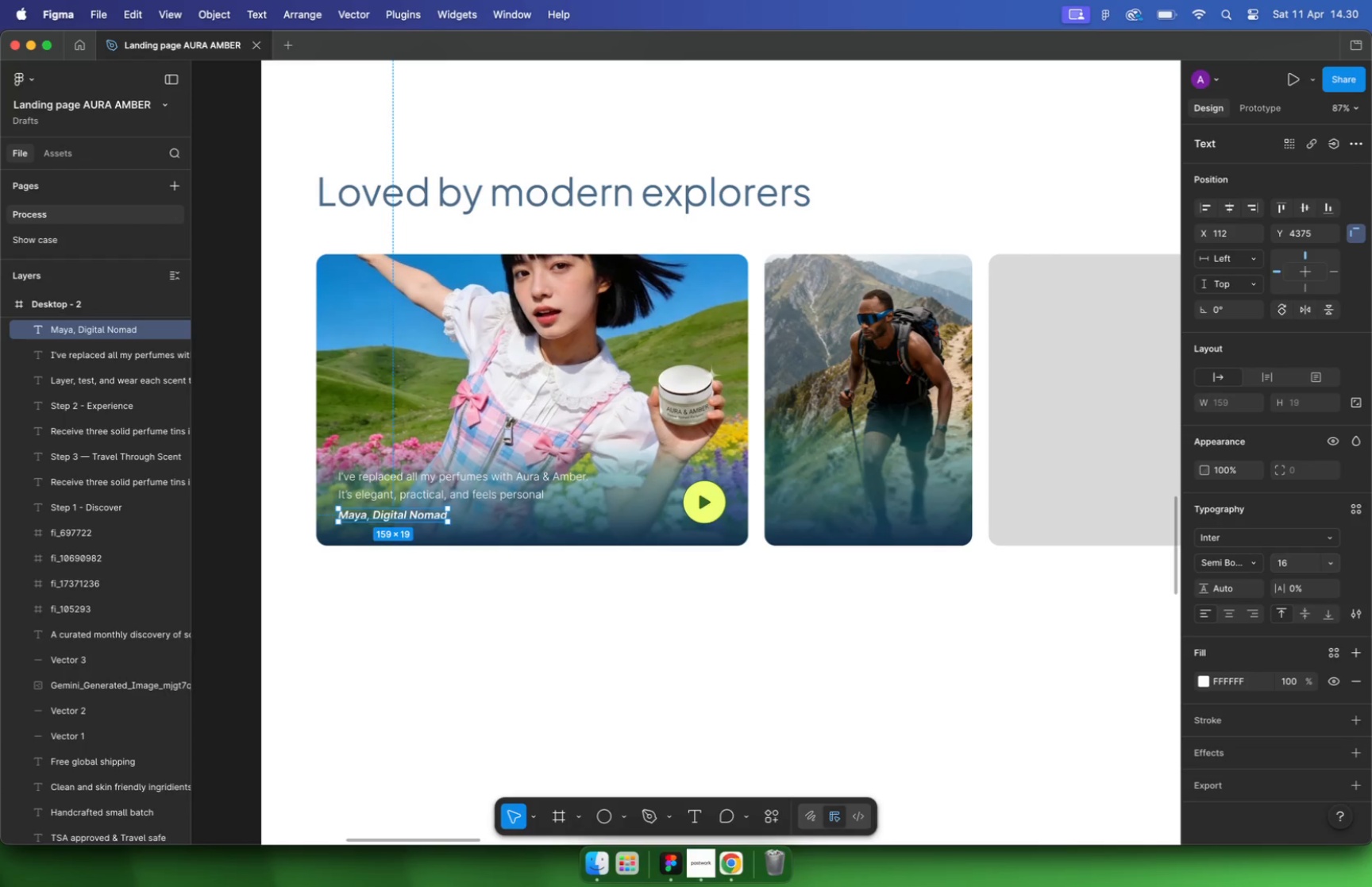 
hold_key(key=CommandLeft, duration=0.86)
scroll: coordinate [470, 530], scroll_direction: up, amount: 11.0
 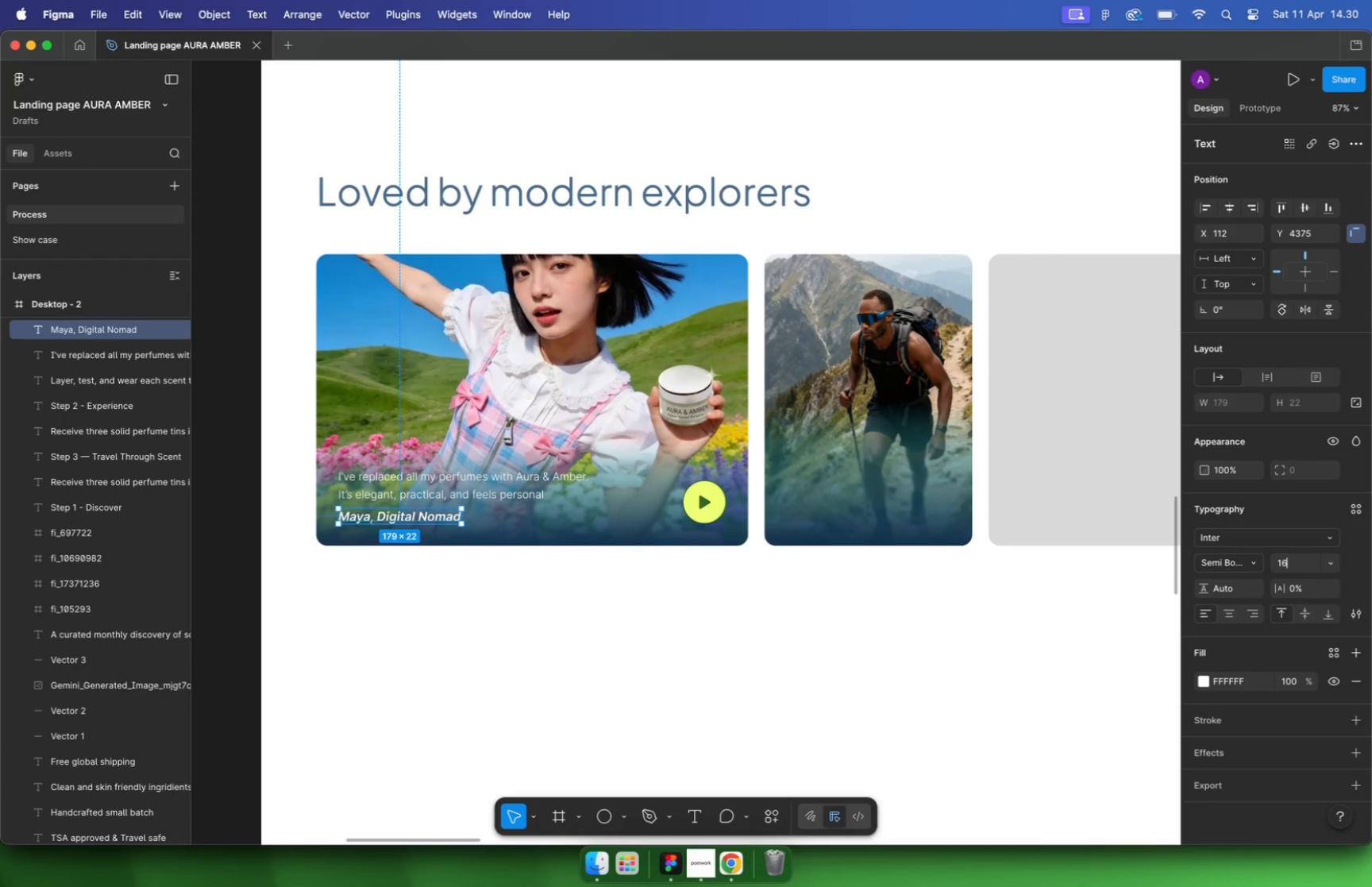 
left_click([577, 514])
 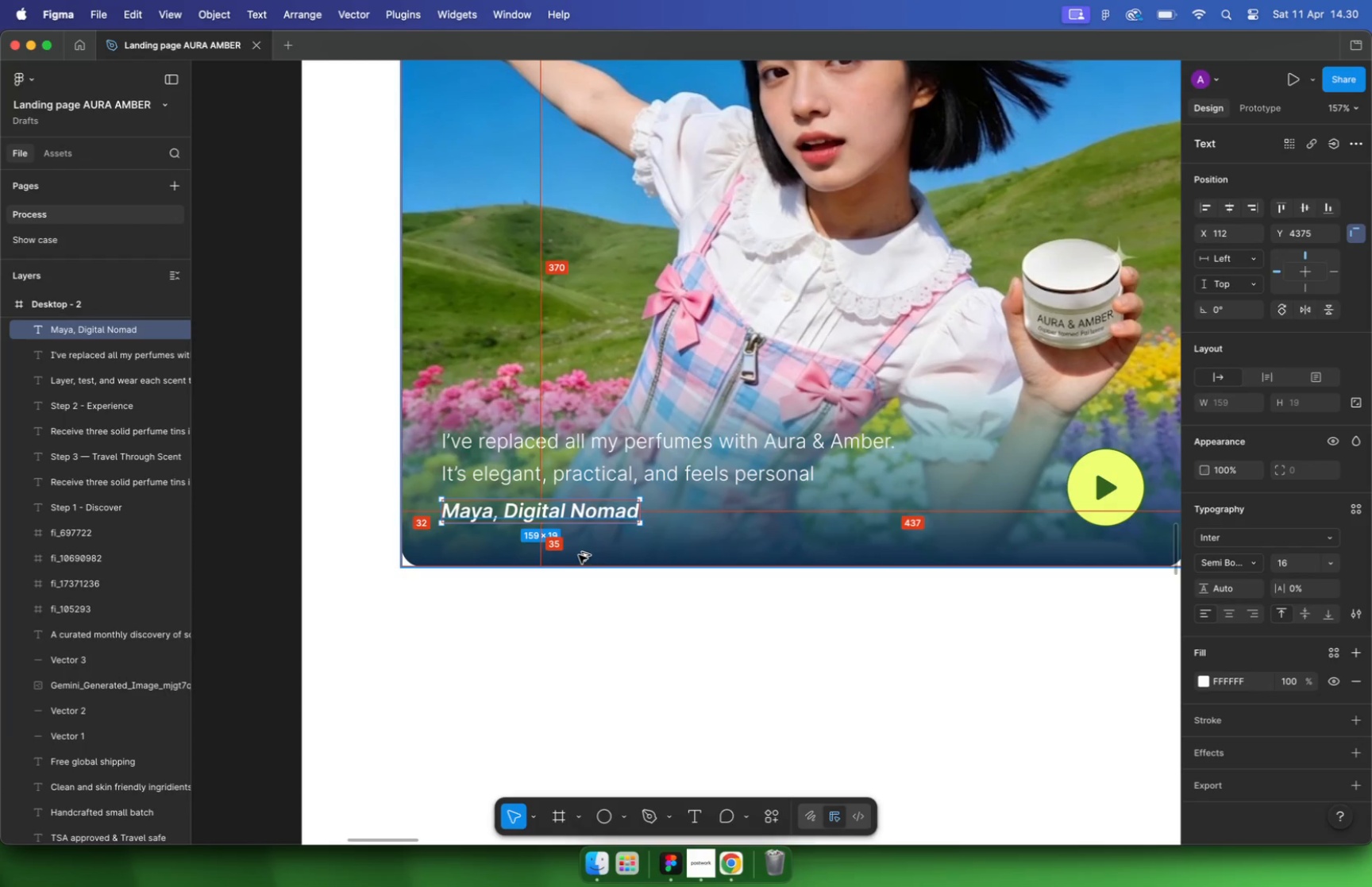 
hold_key(key=OptionLeft, duration=1.32)
 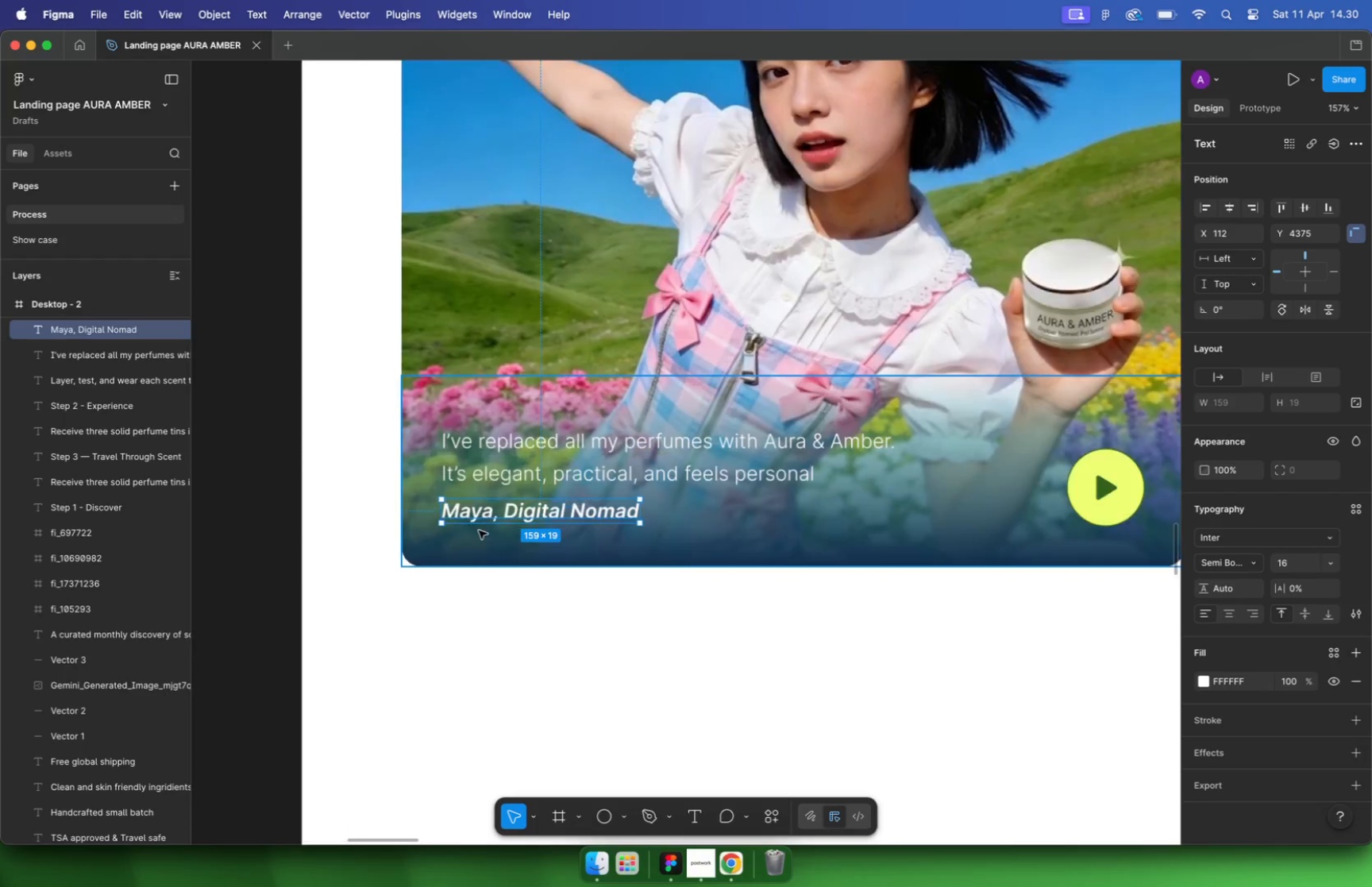 
hold_key(key=ShiftLeft, duration=0.51)
left_click([585, 472])
 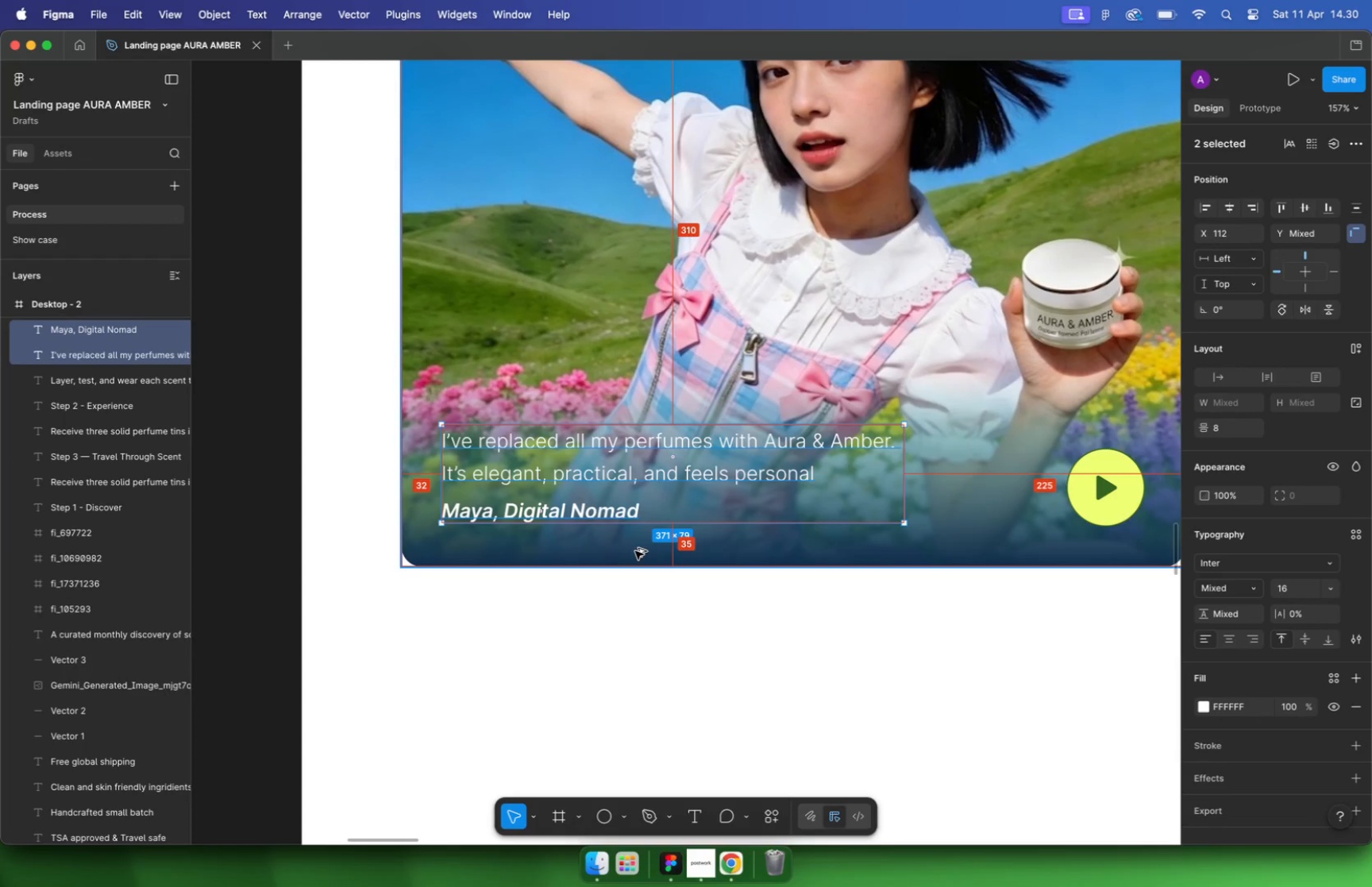 
key(Alt+ArrowUp)
 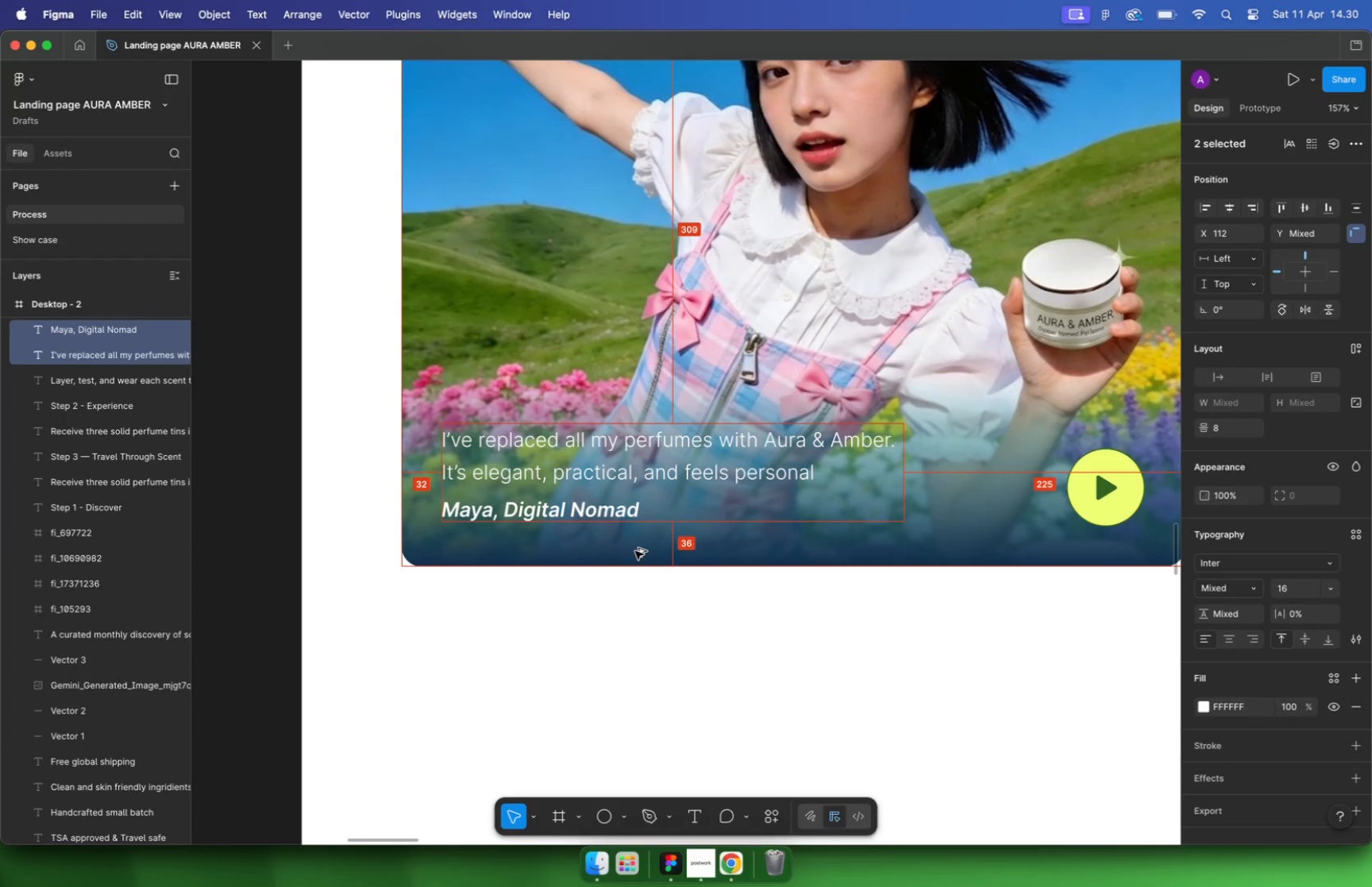 
key(Alt+ArrowUp)
 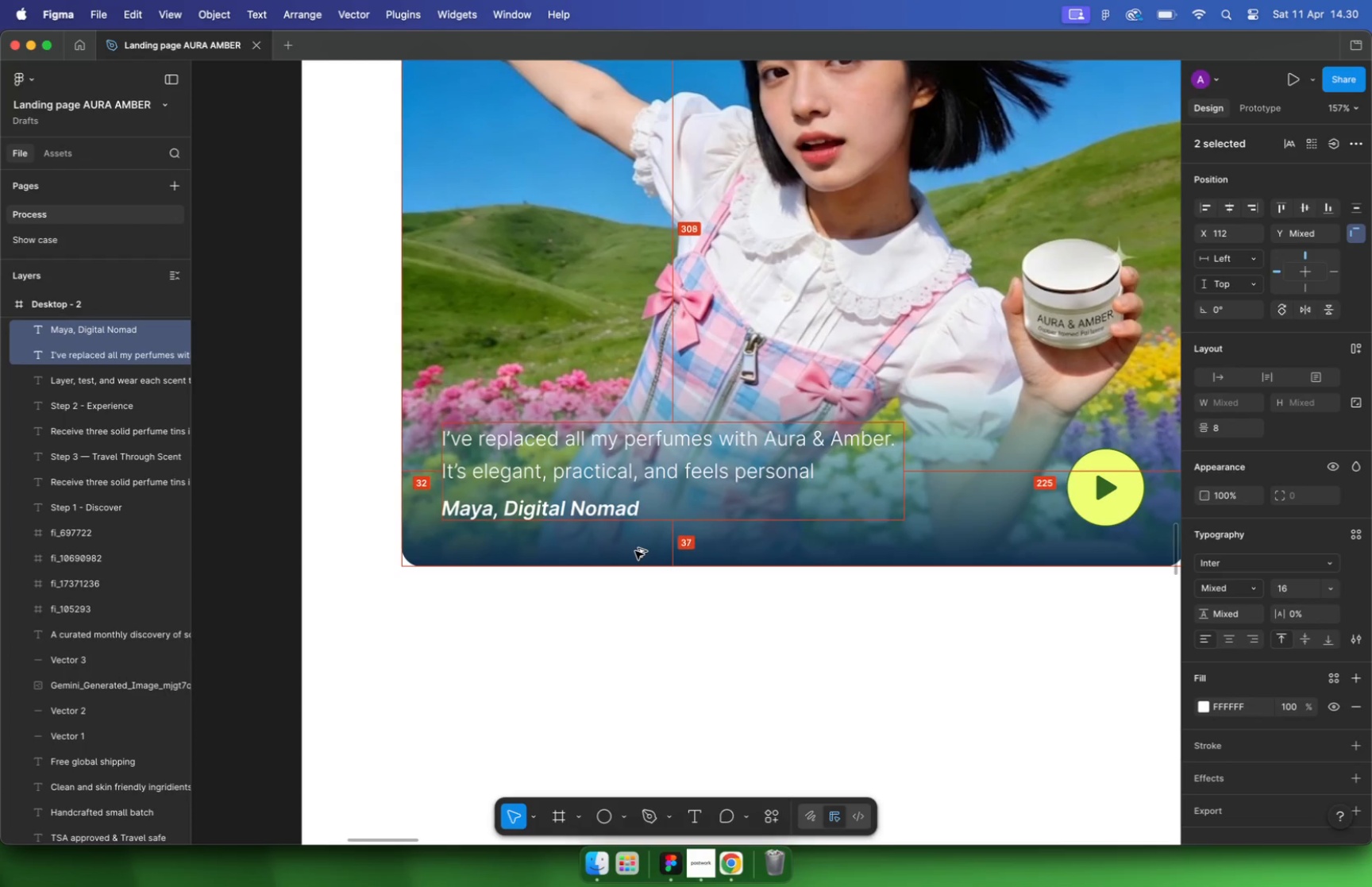 
key(Alt+ArrowUp)
 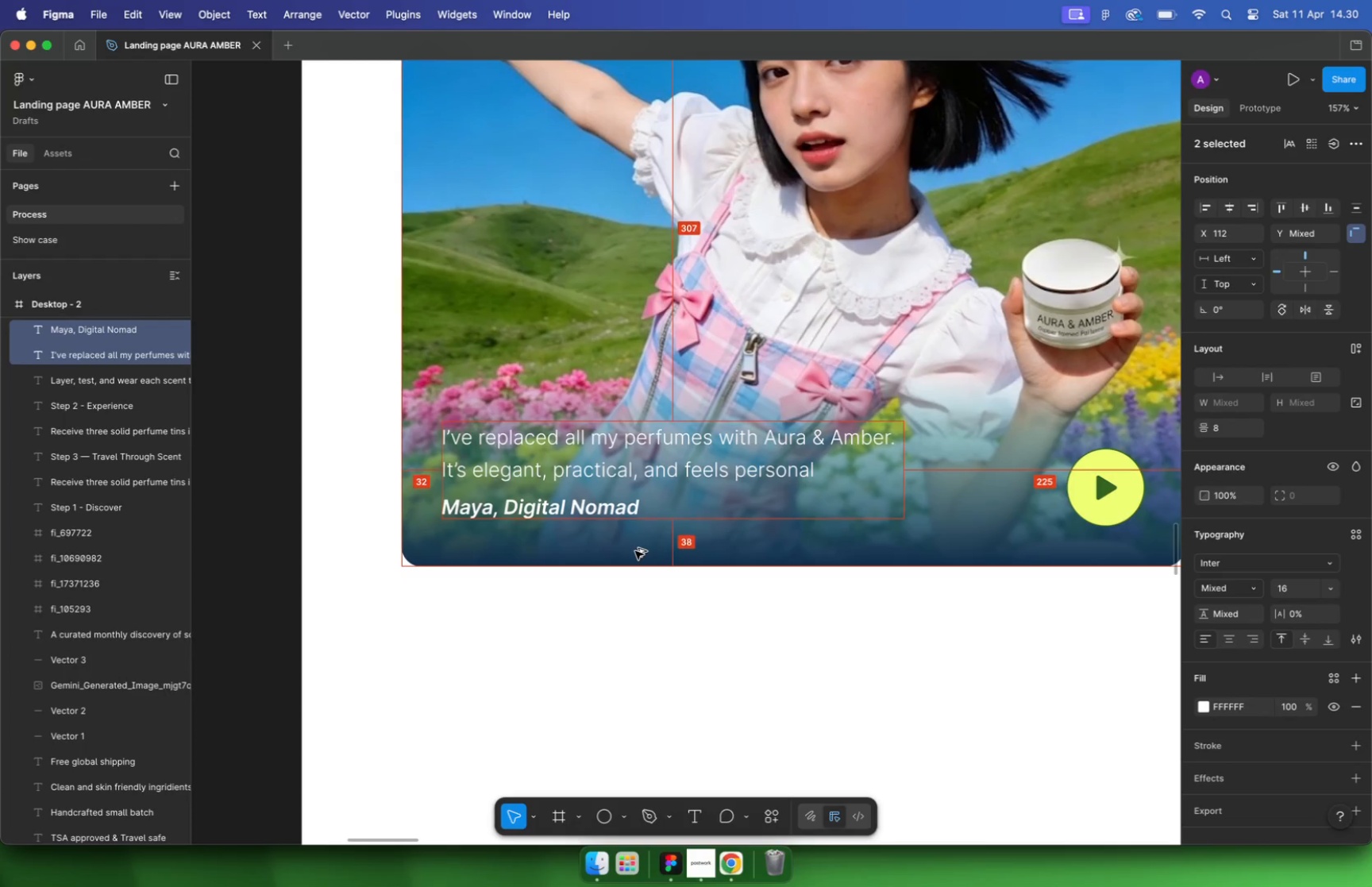 
key(Alt+ArrowUp)
 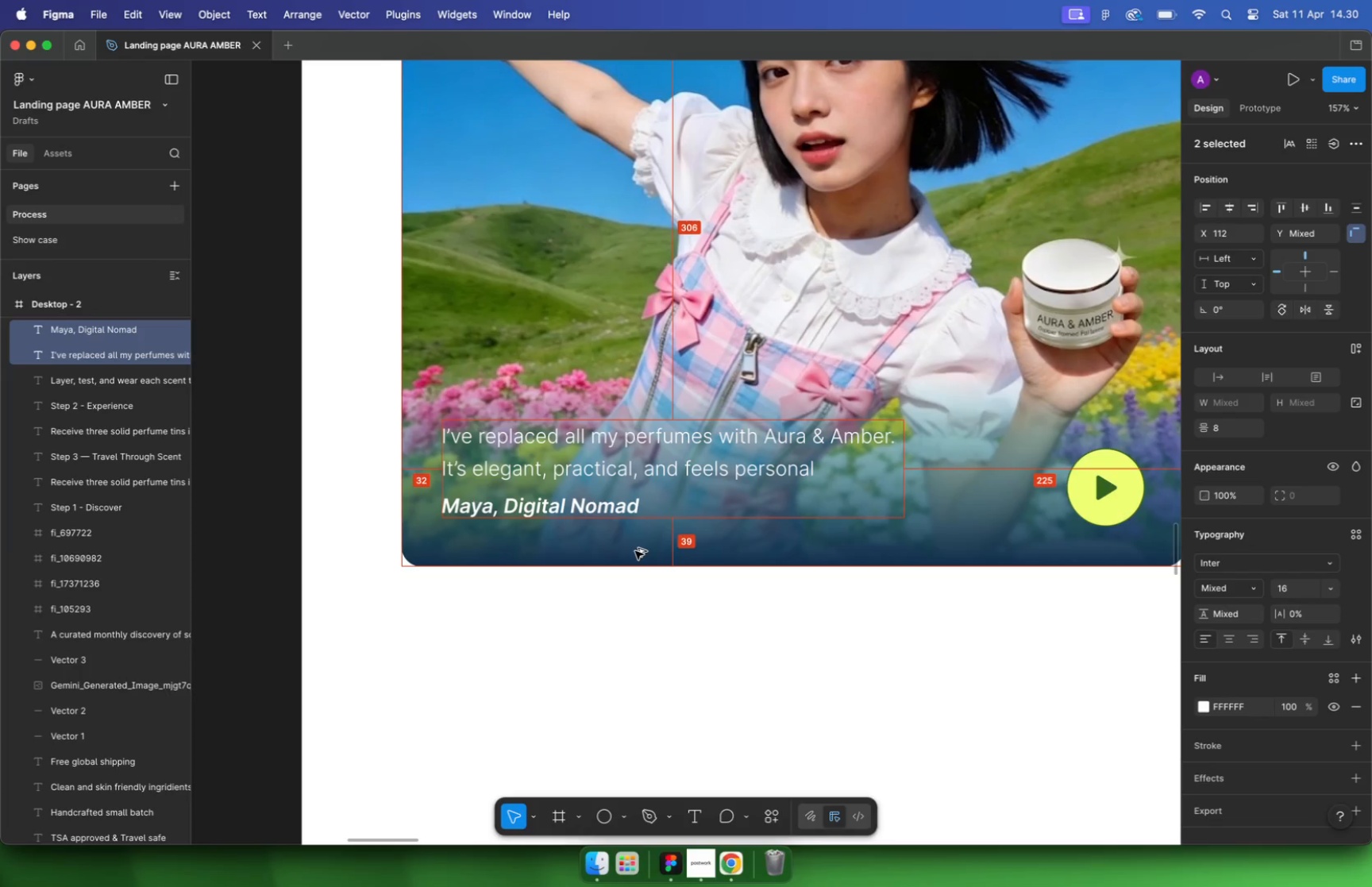 
key(Alt+ArrowUp)
 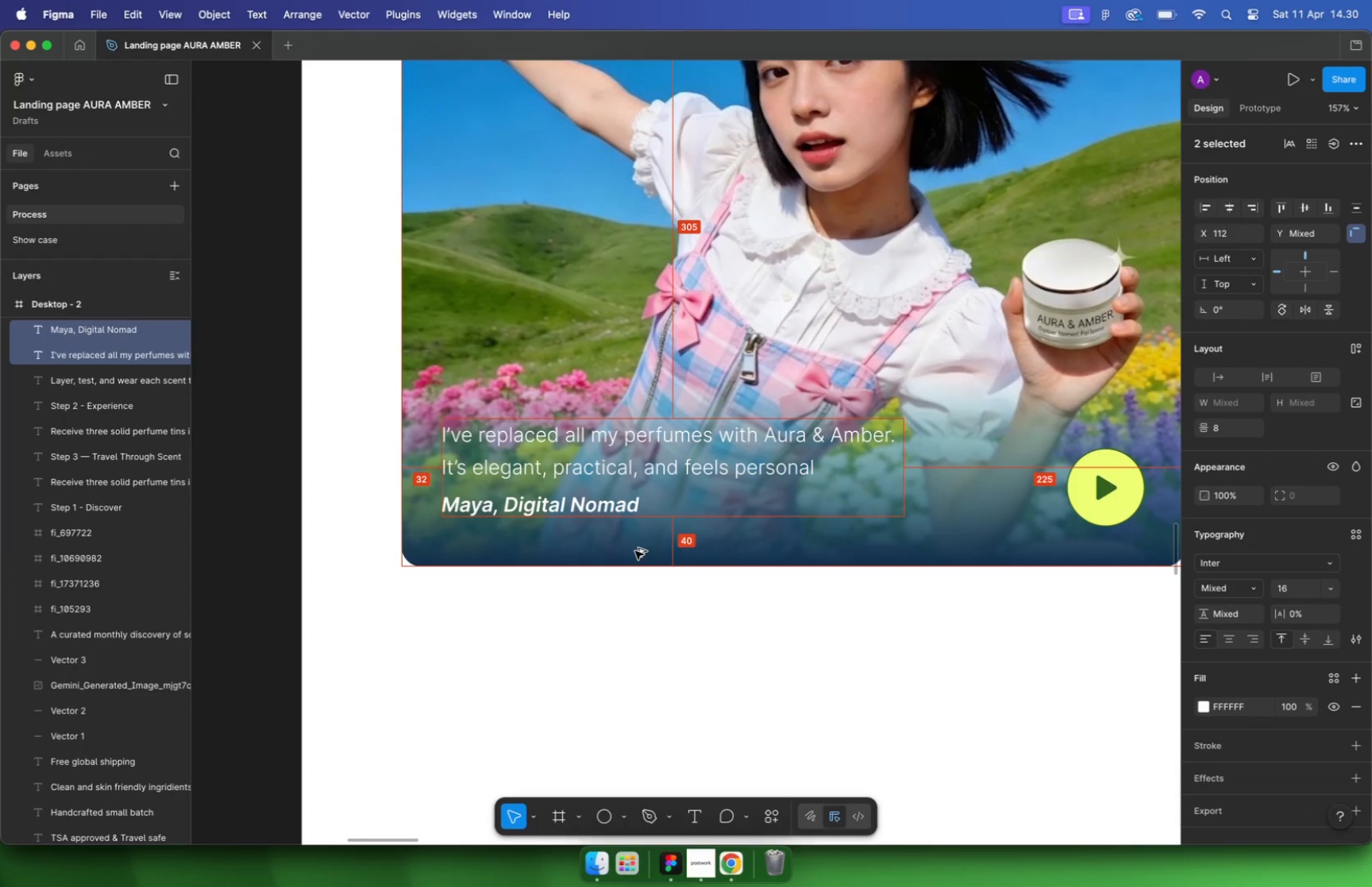 
key(Alt+ArrowRight)
 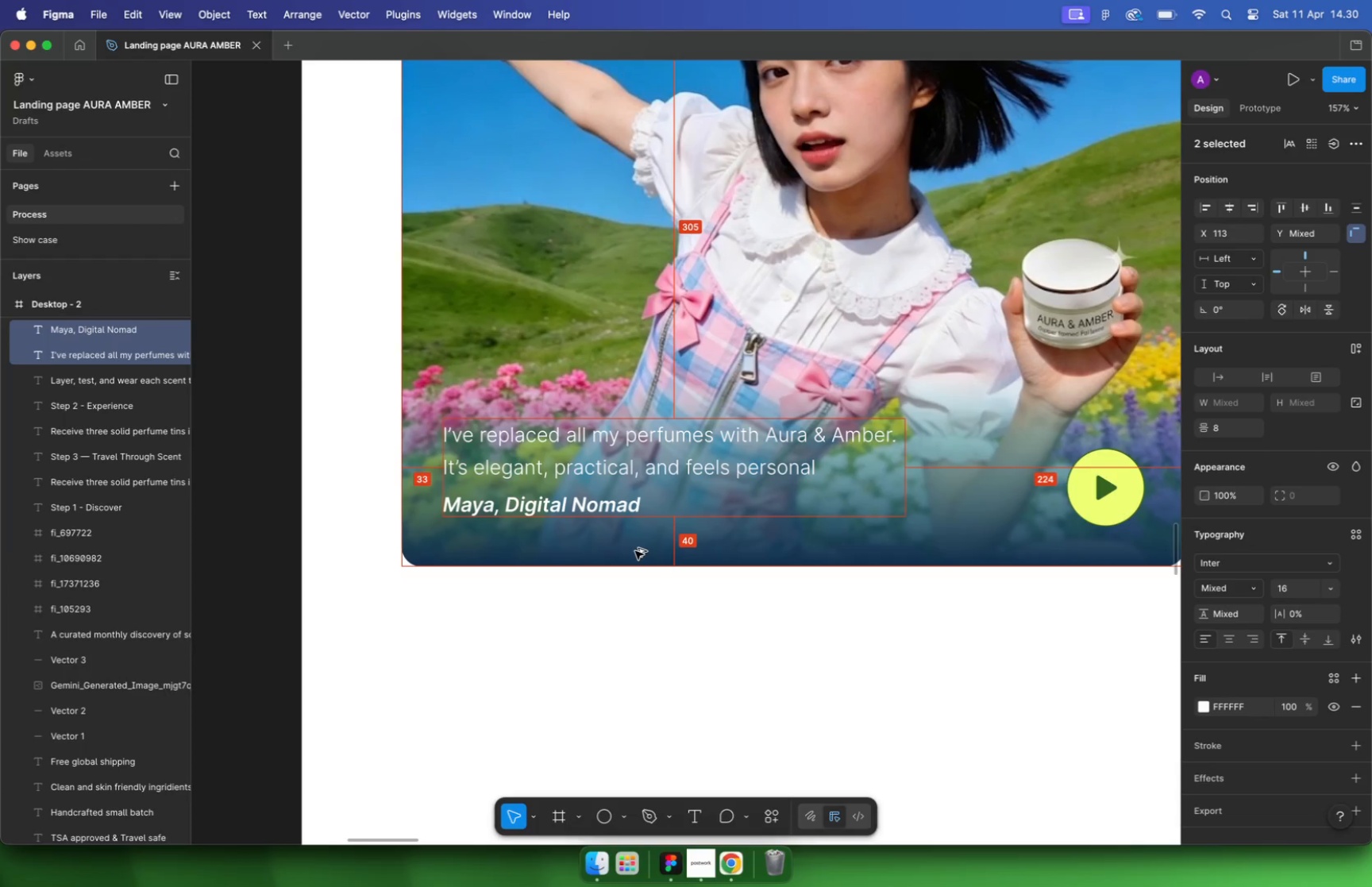 
key(Alt+ArrowRight)
 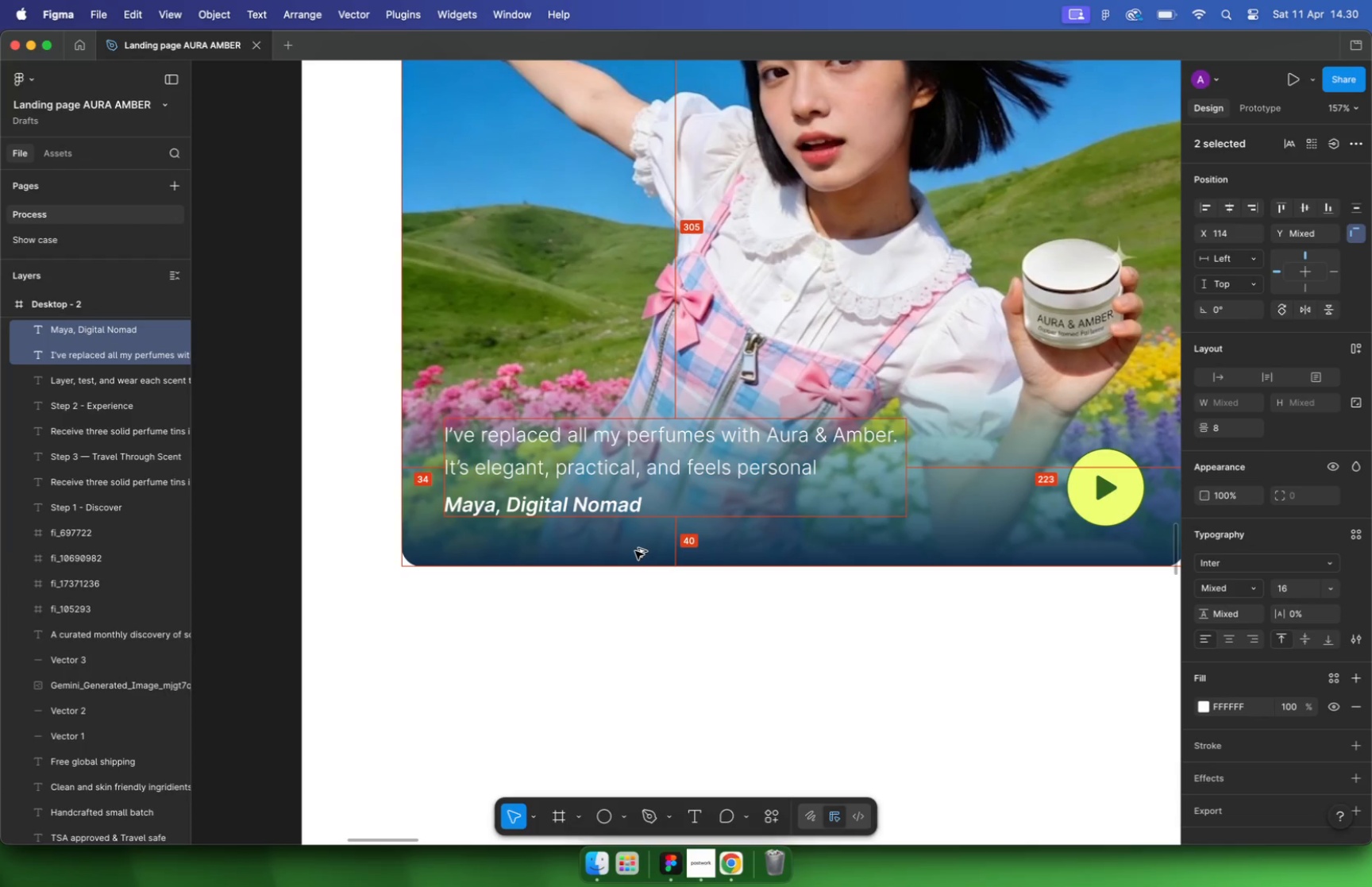 
key(Alt+ArrowRight)
 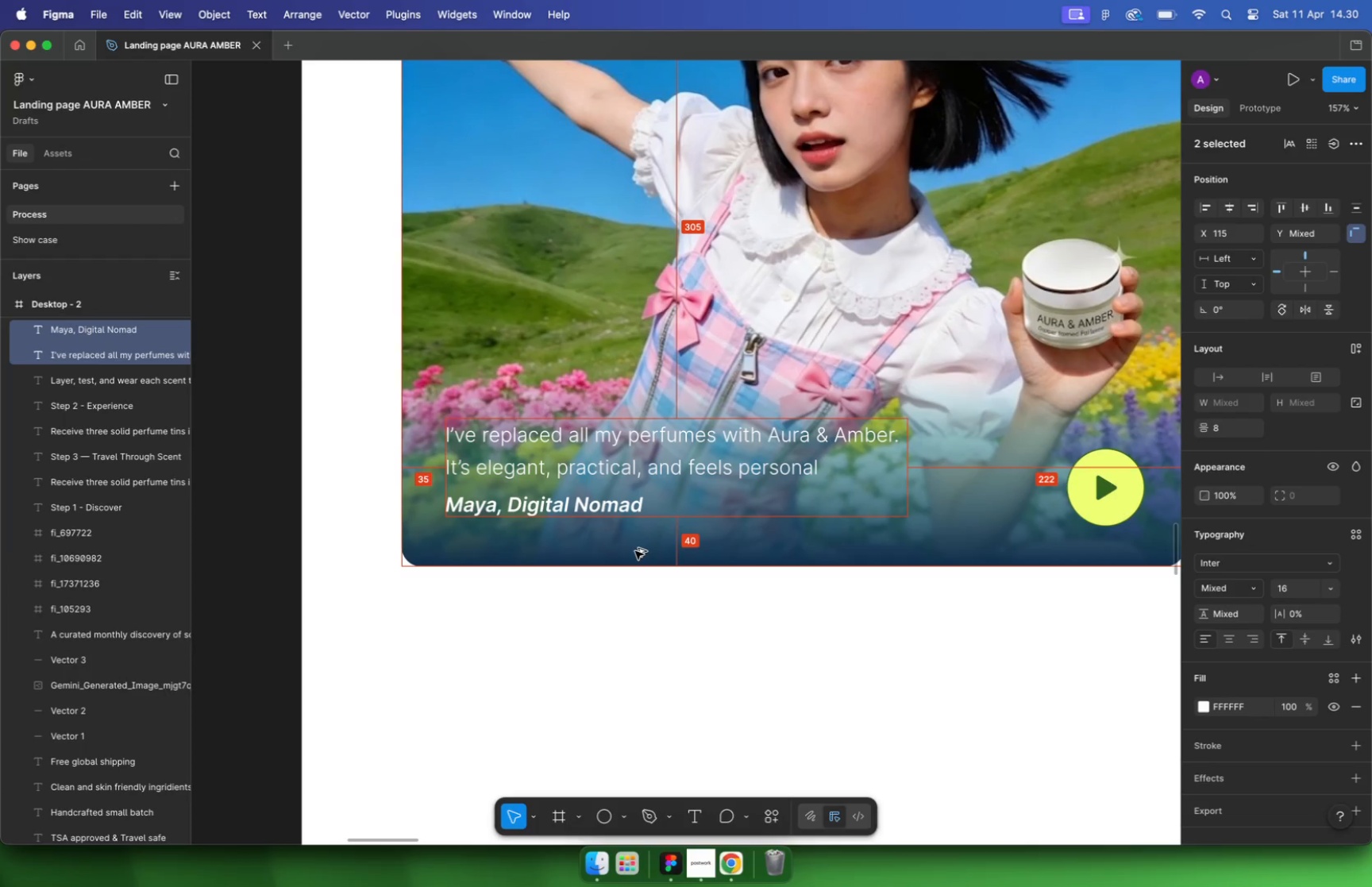 
key(Alt+ArrowRight)
 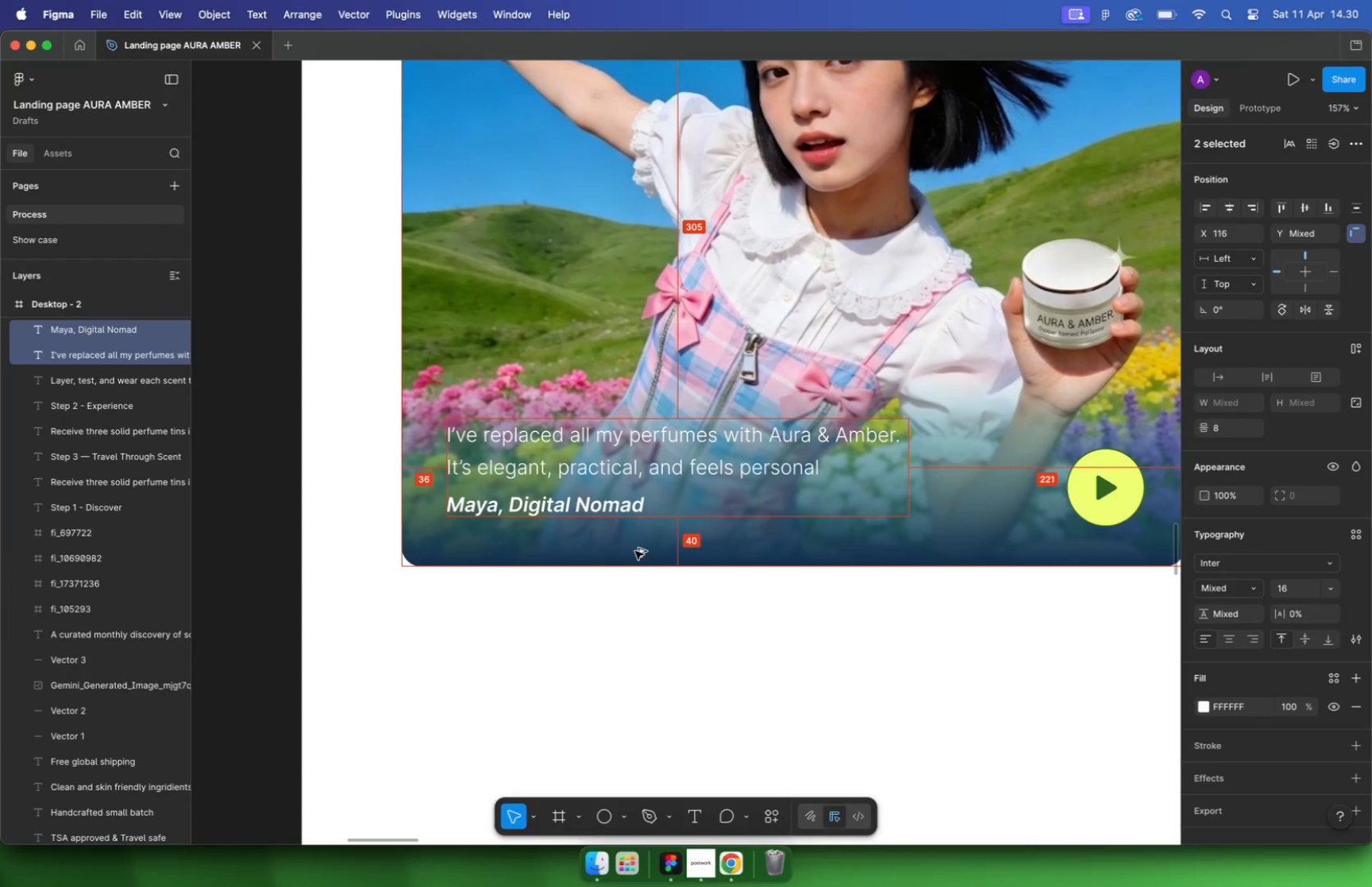 
key(Alt+ArrowRight)
 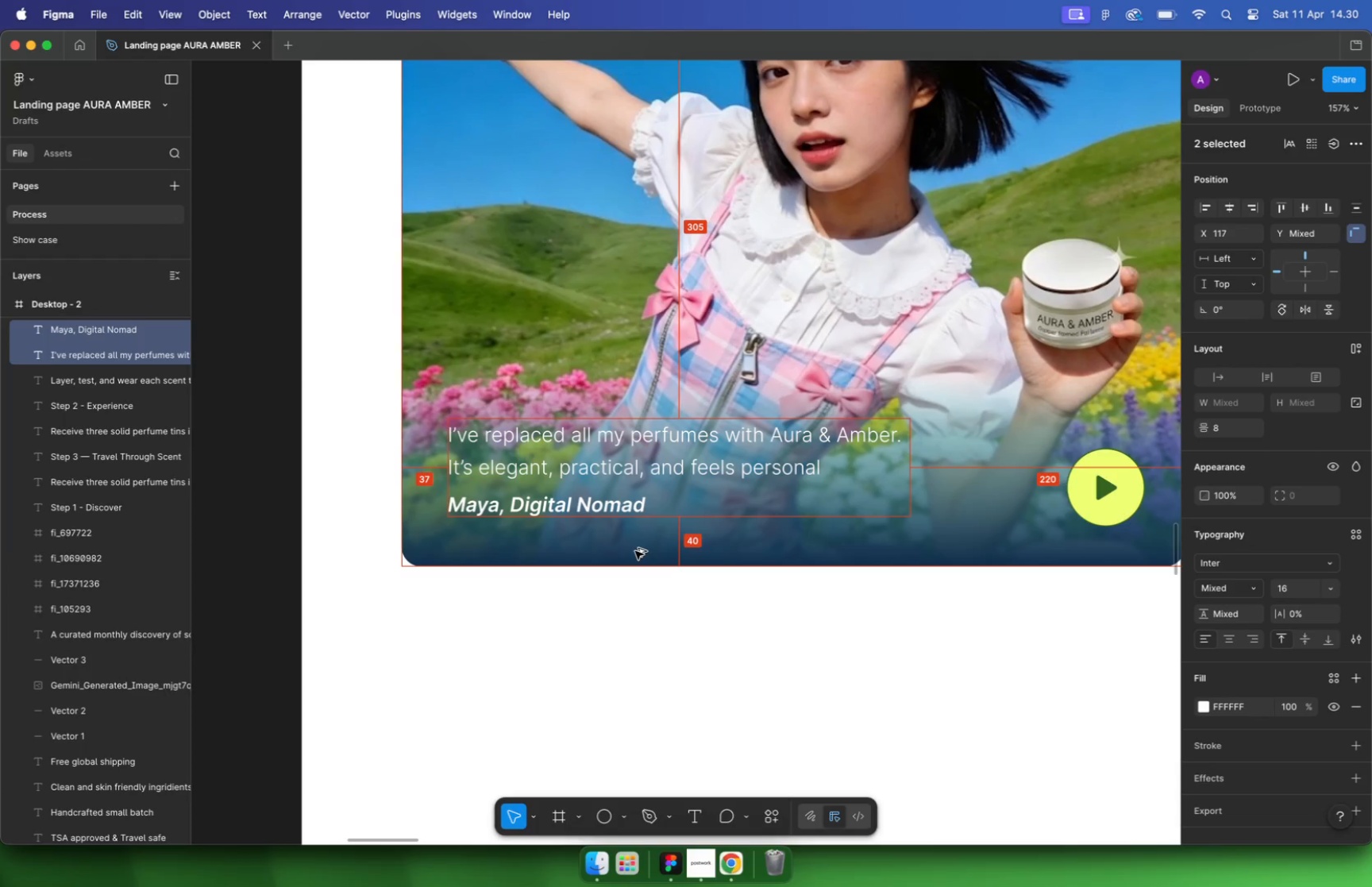 
key(Alt+ArrowRight)
 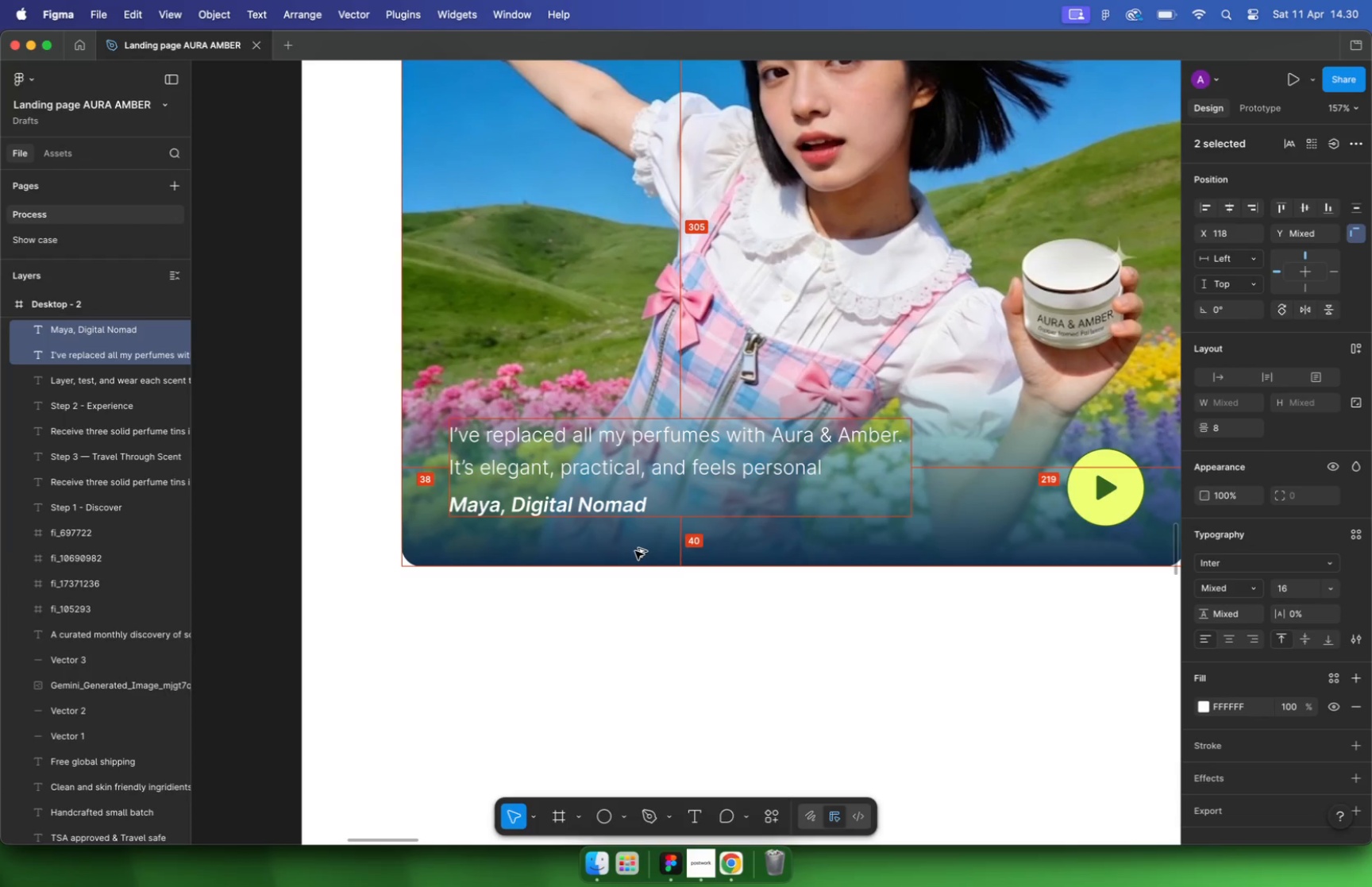 
key(Alt+ArrowRight)
 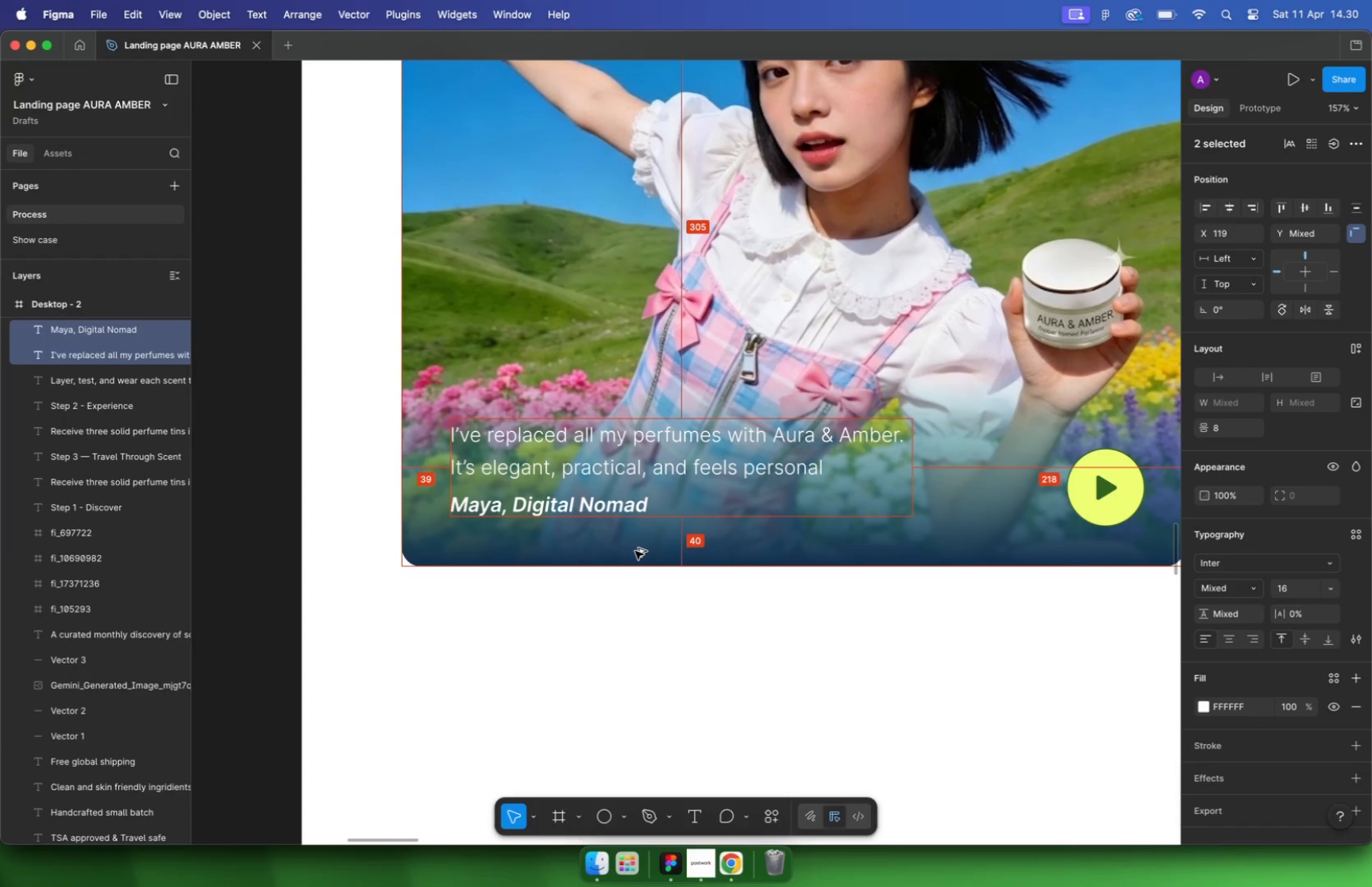 
key(Alt+ArrowRight)
 